 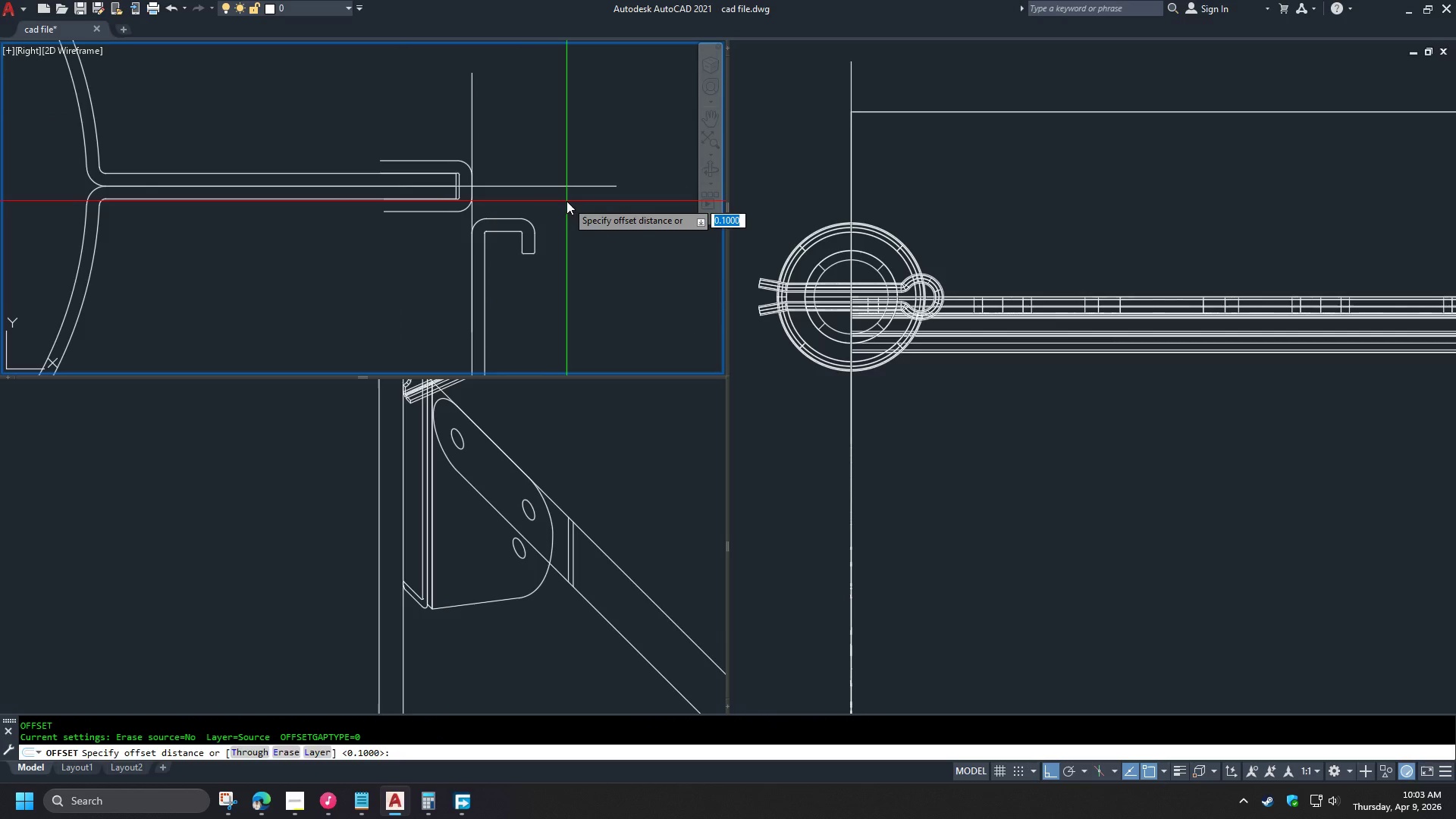 
key(Numpad5)
 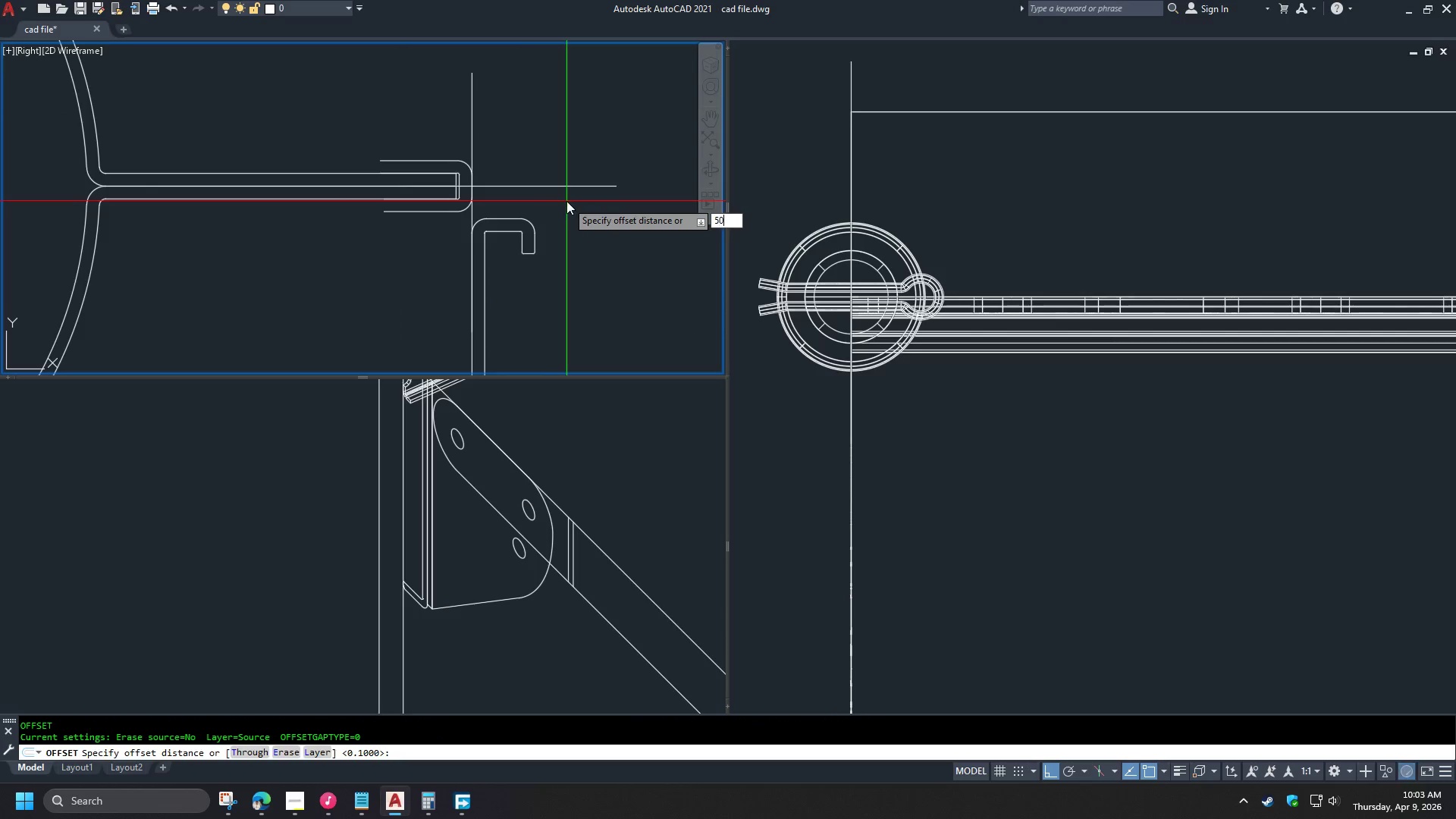 
key(Numpad0)
 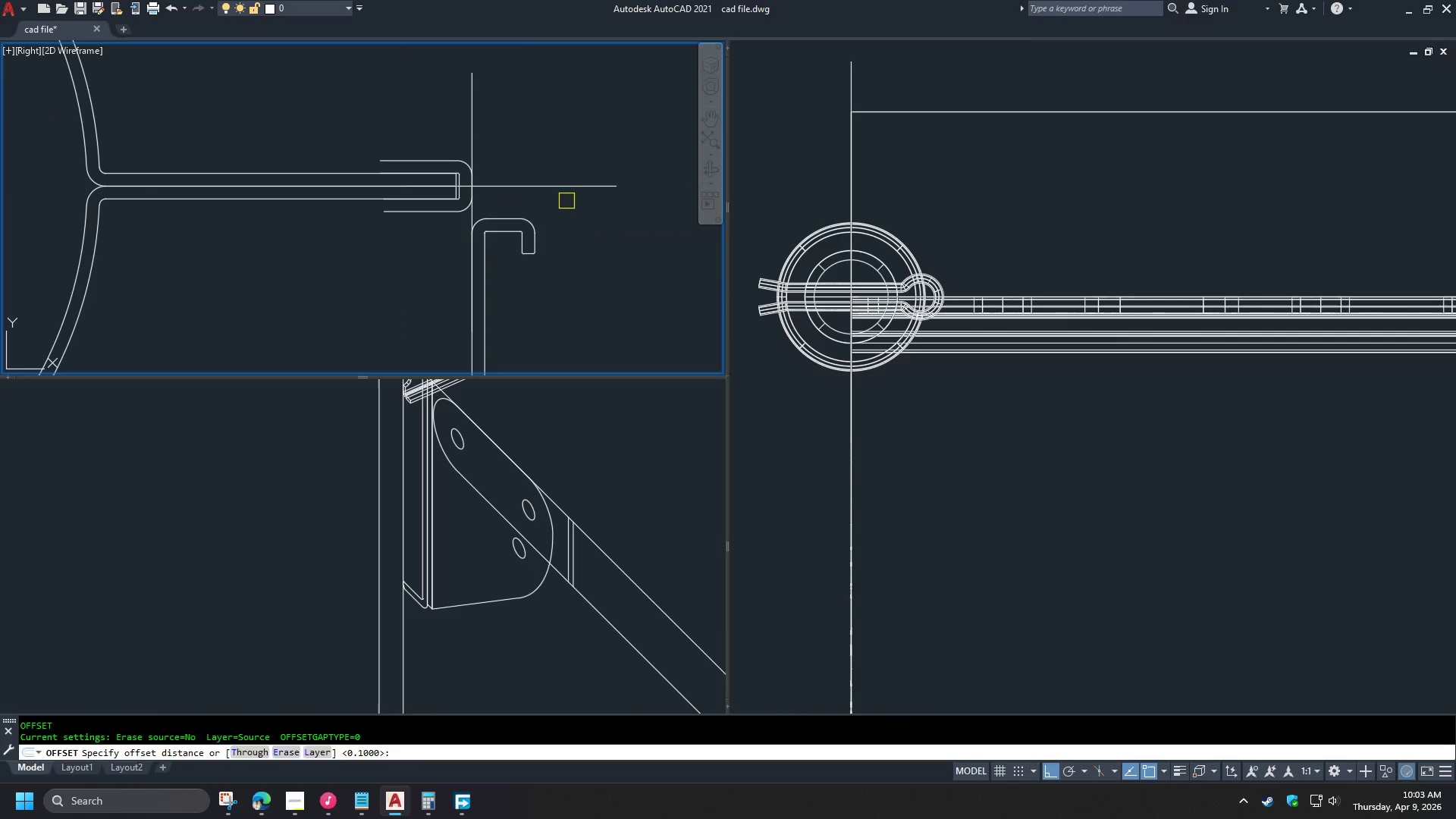 
key(NumpadEnter)
 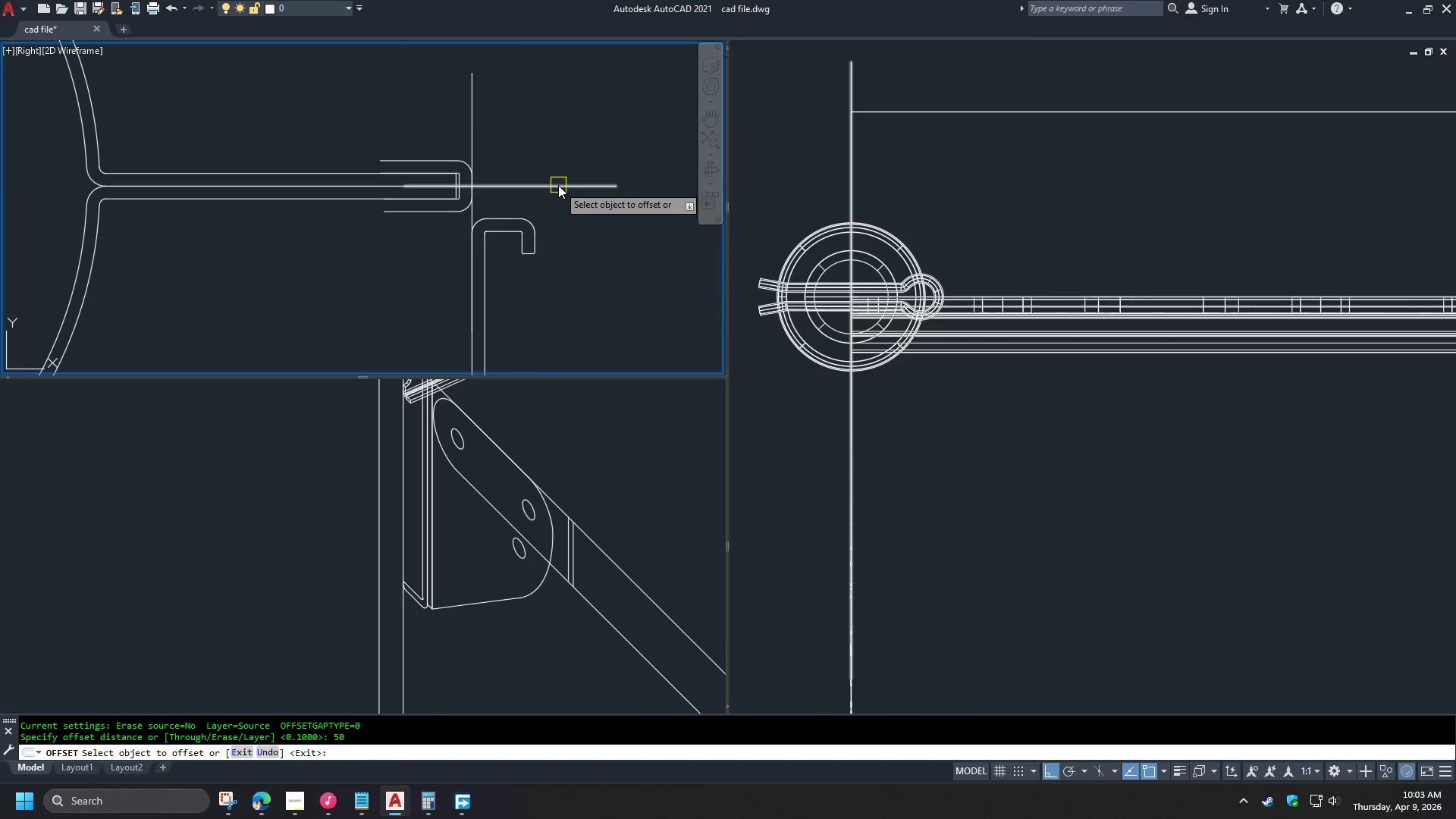 
left_click_drag(start_coordinate=[558, 185], to_coordinate=[559, 178])
 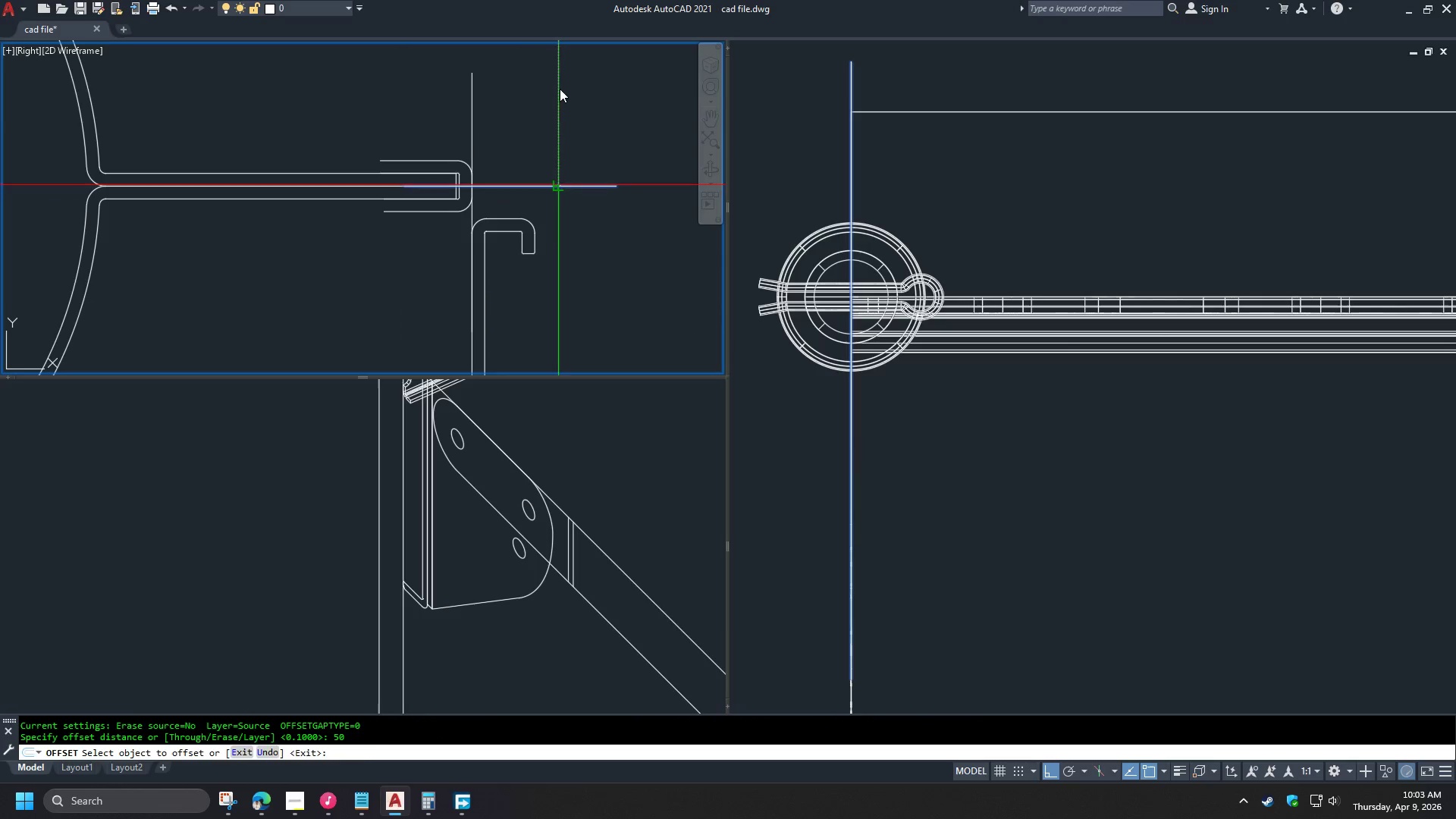 
double_click([560, 86])
 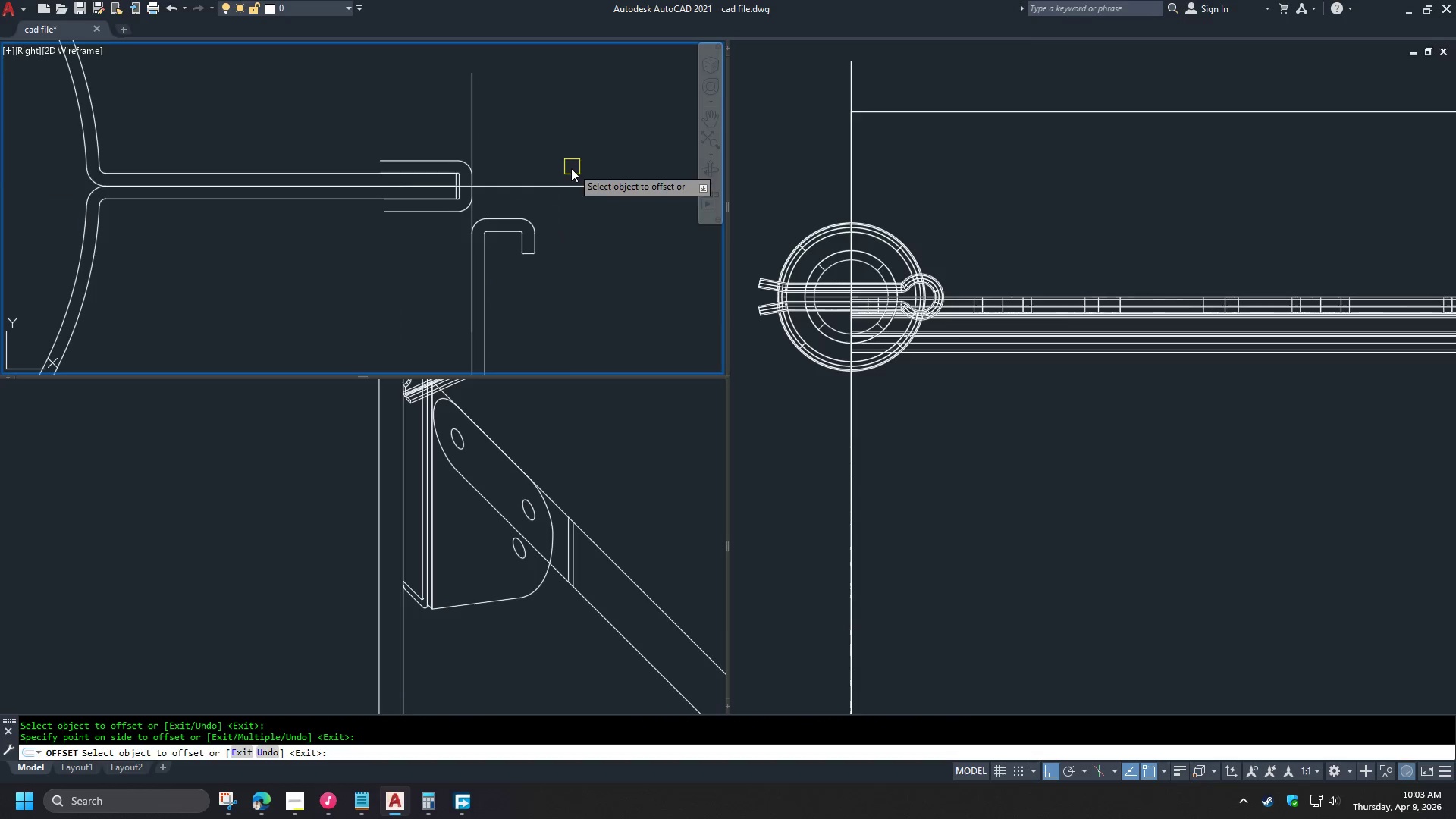 
left_click_drag(start_coordinate=[565, 181], to_coordinate=[565, 190])
 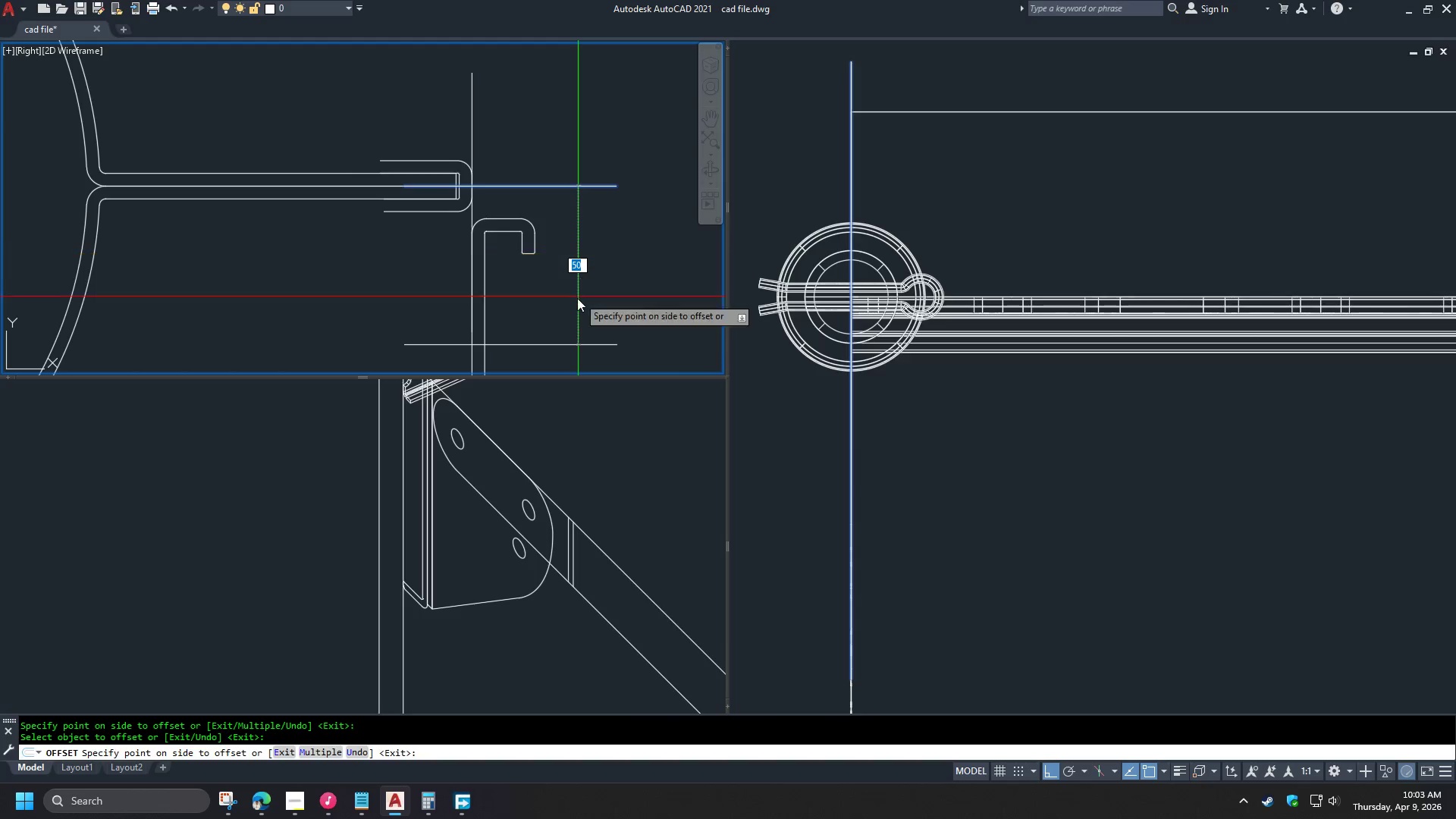 
double_click([576, 305])
 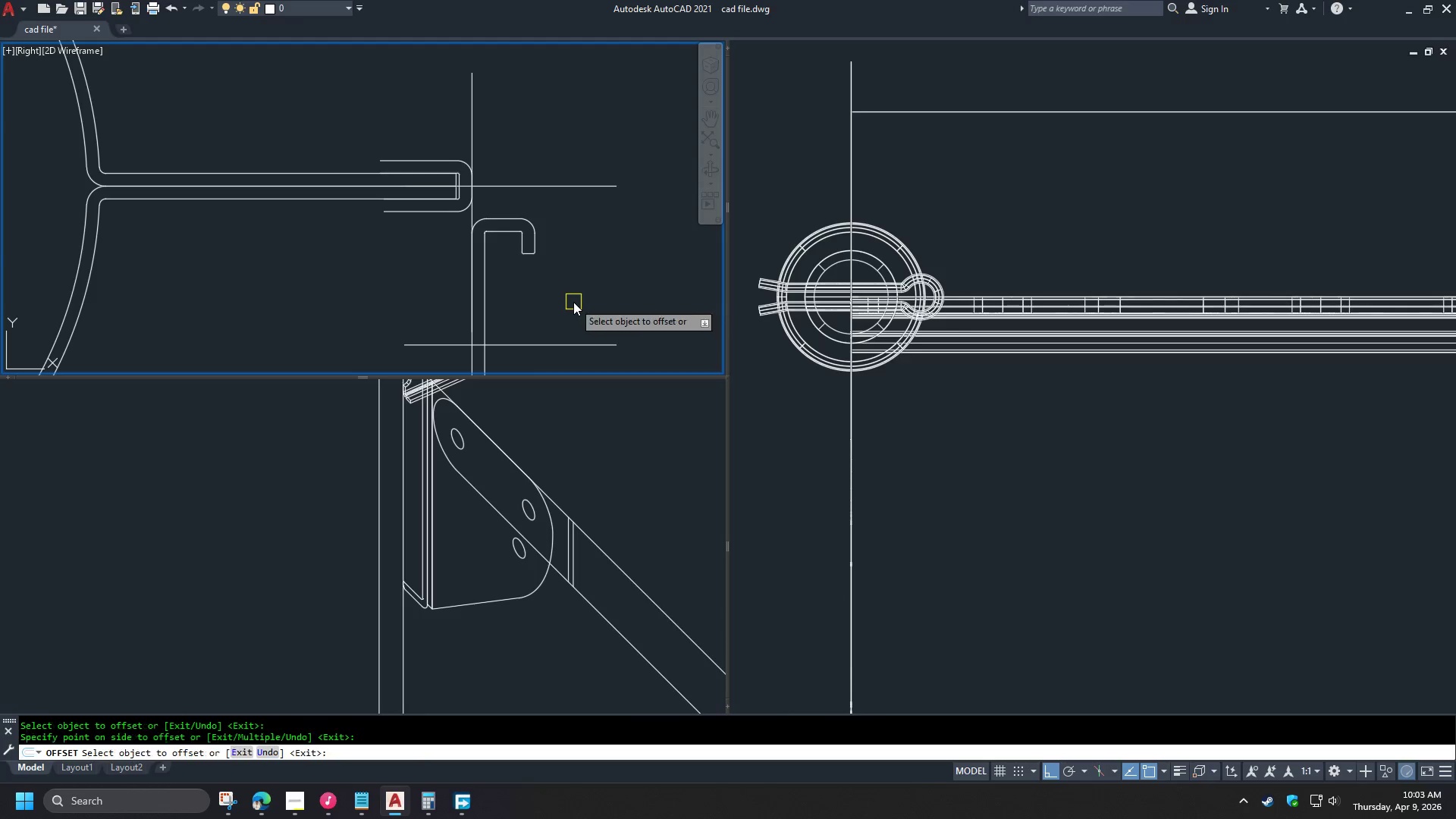 
key(Space)
 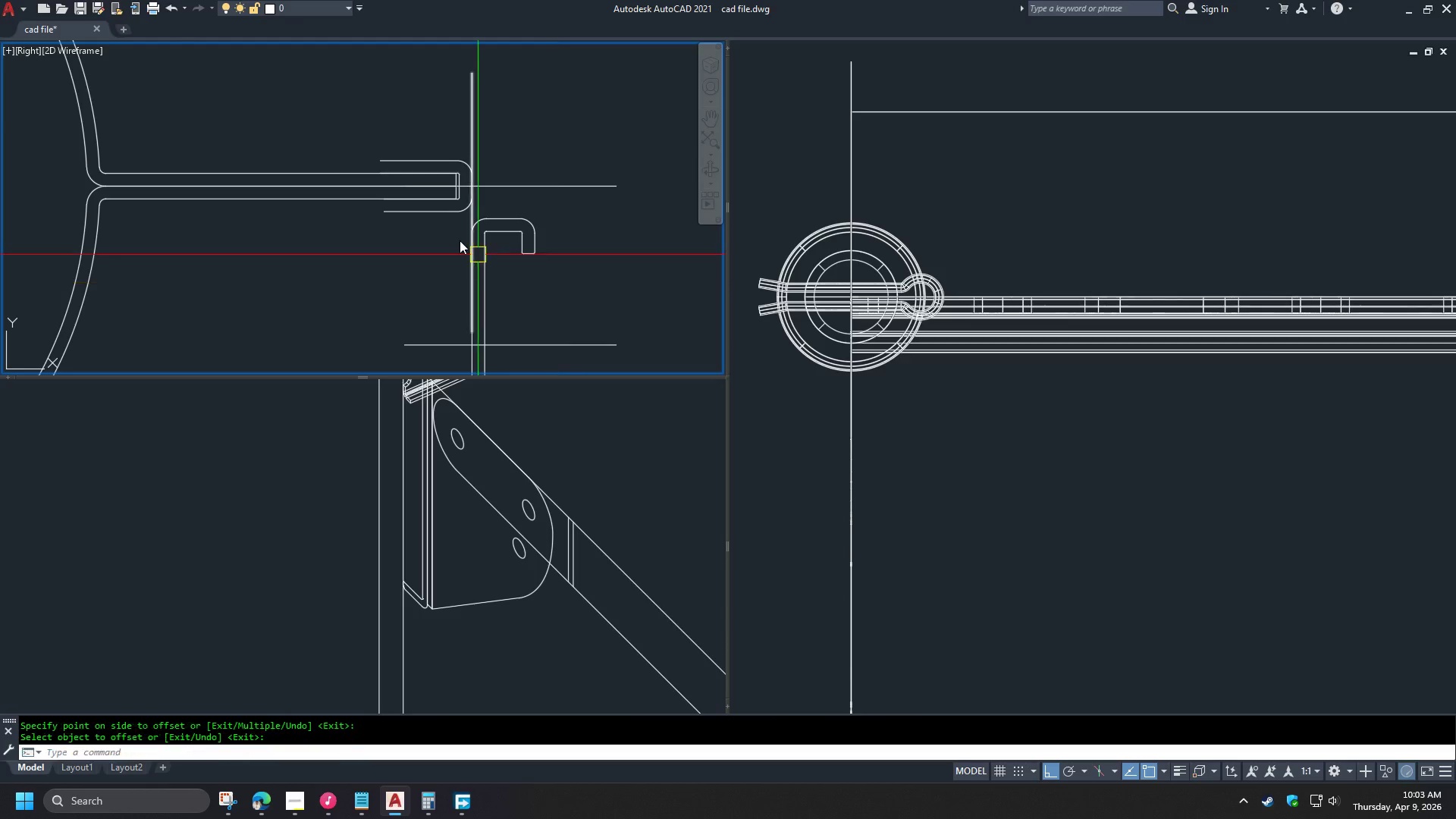 
scroll: coordinate [497, 223], scroll_direction: down, amount: 2.0
 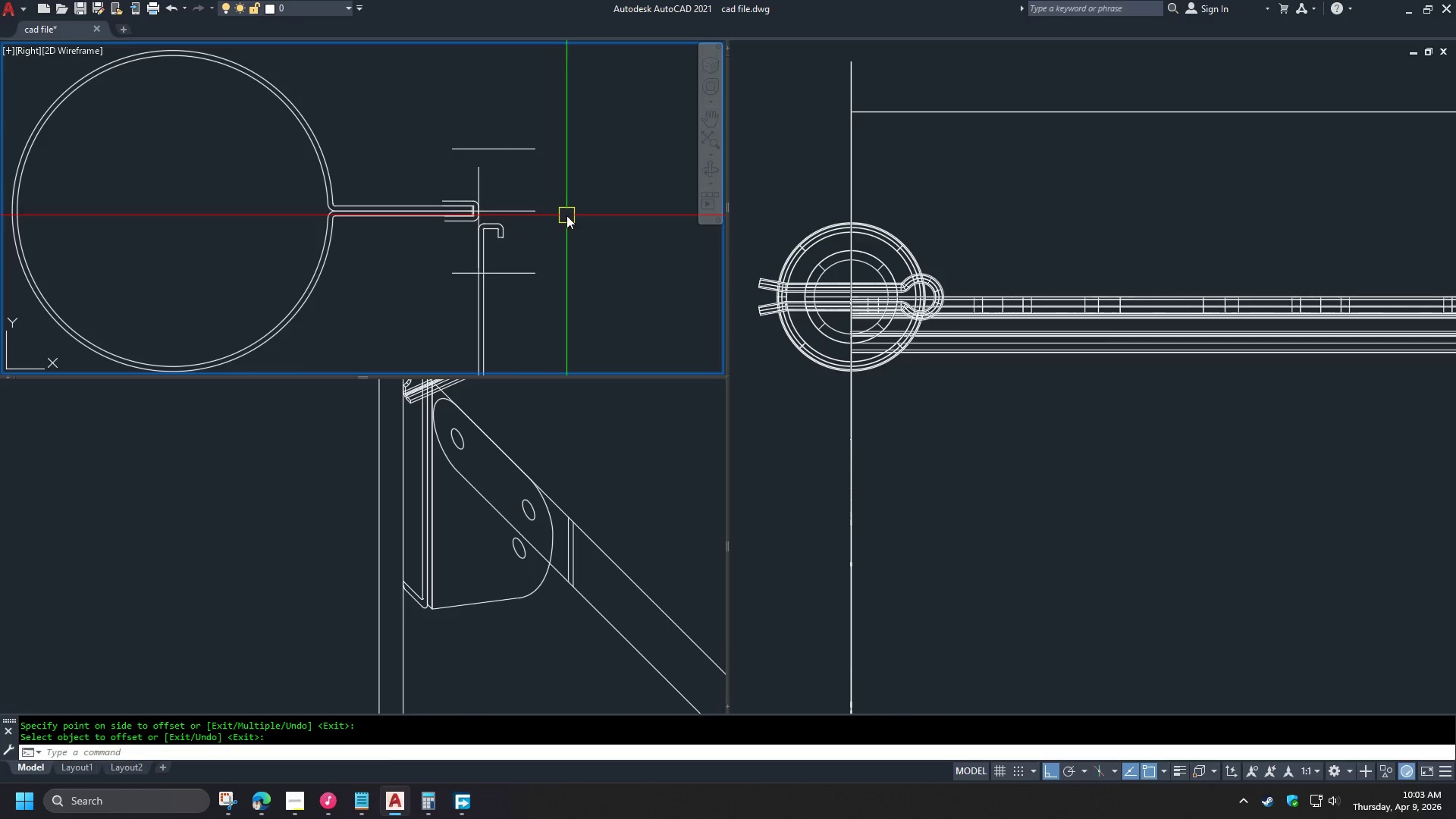 
scroll: coordinate [498, 234], scroll_direction: up, amount: 1.0
 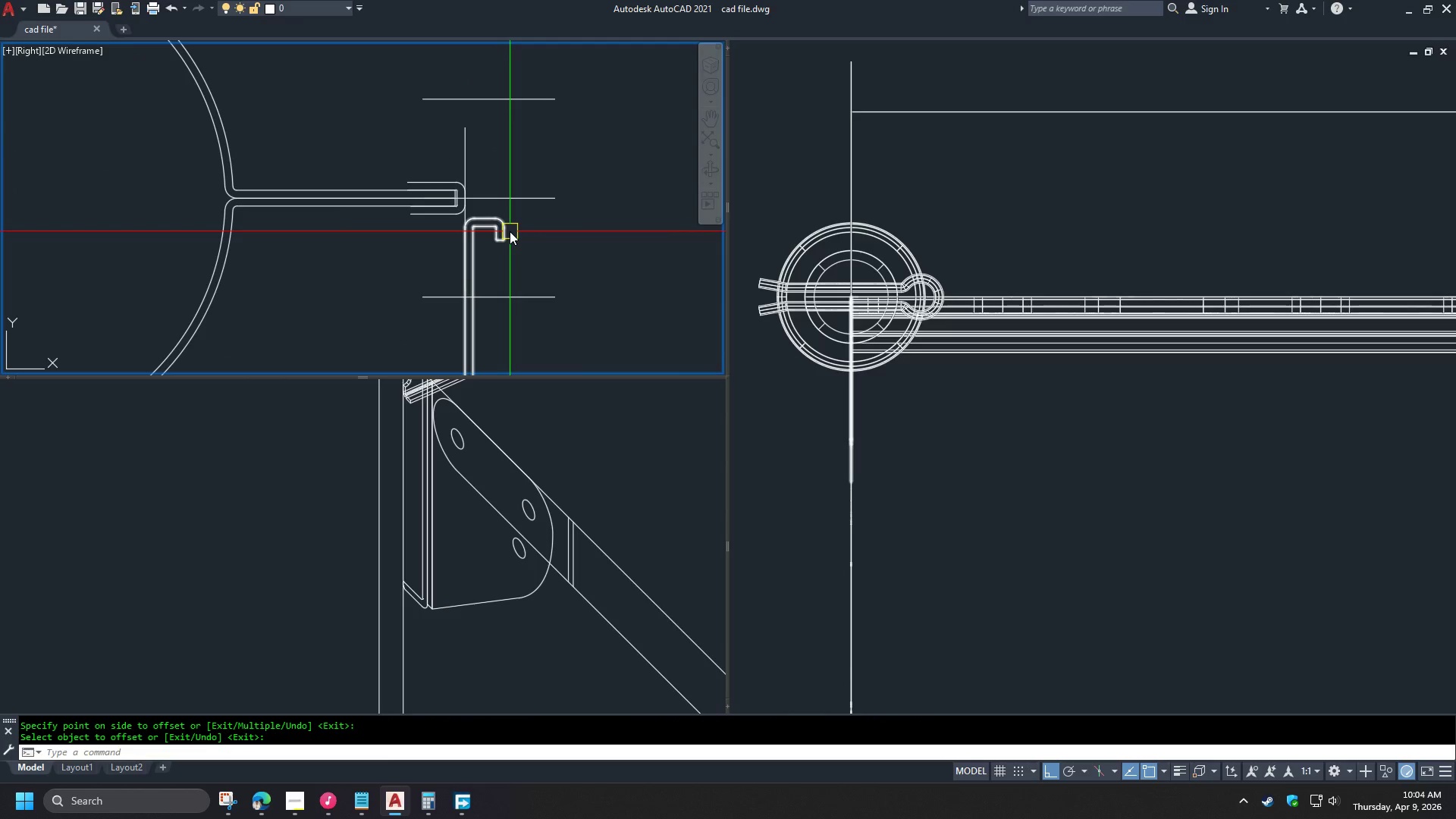 
left_click([510, 231])
 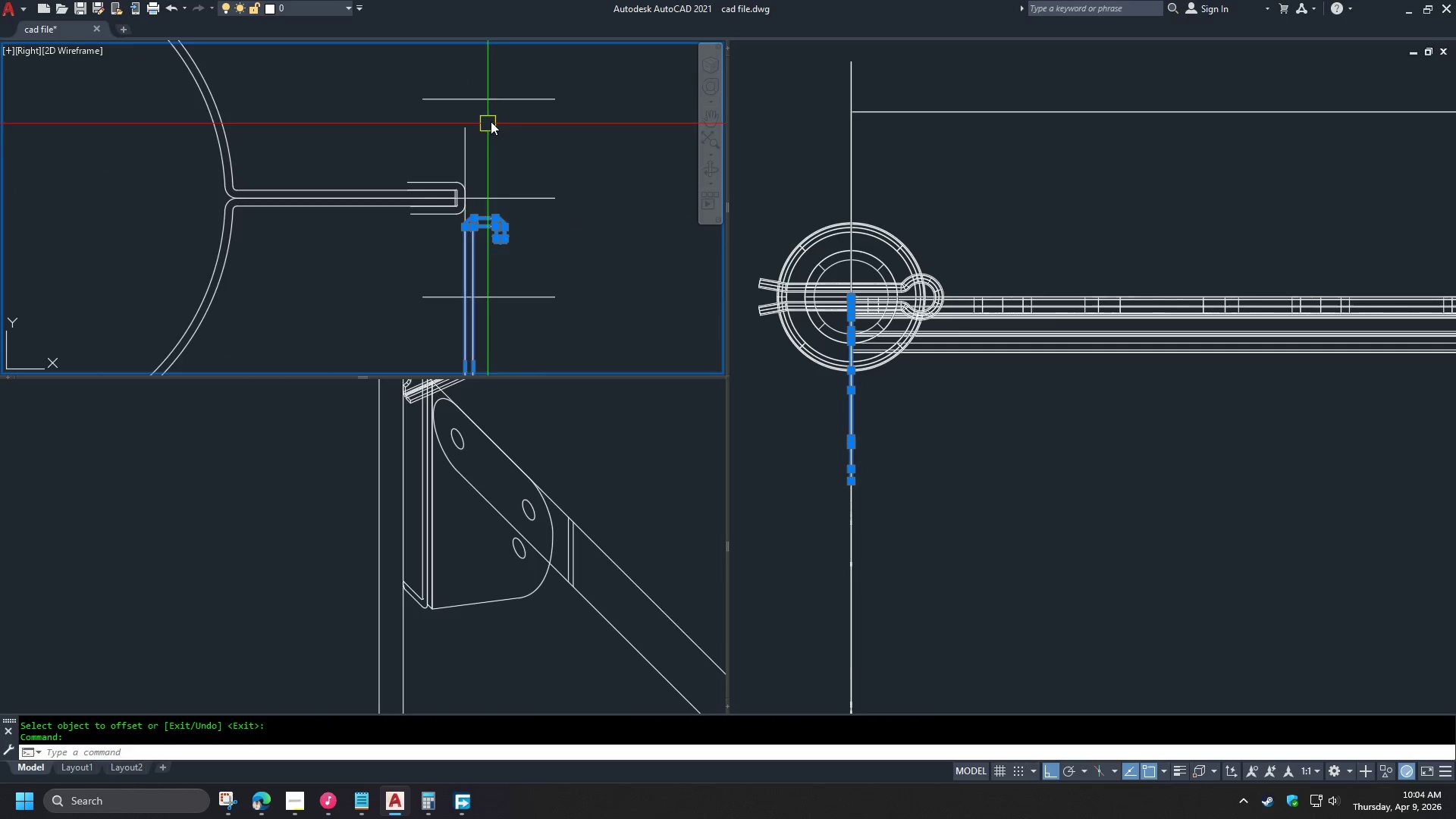 
key(E)
 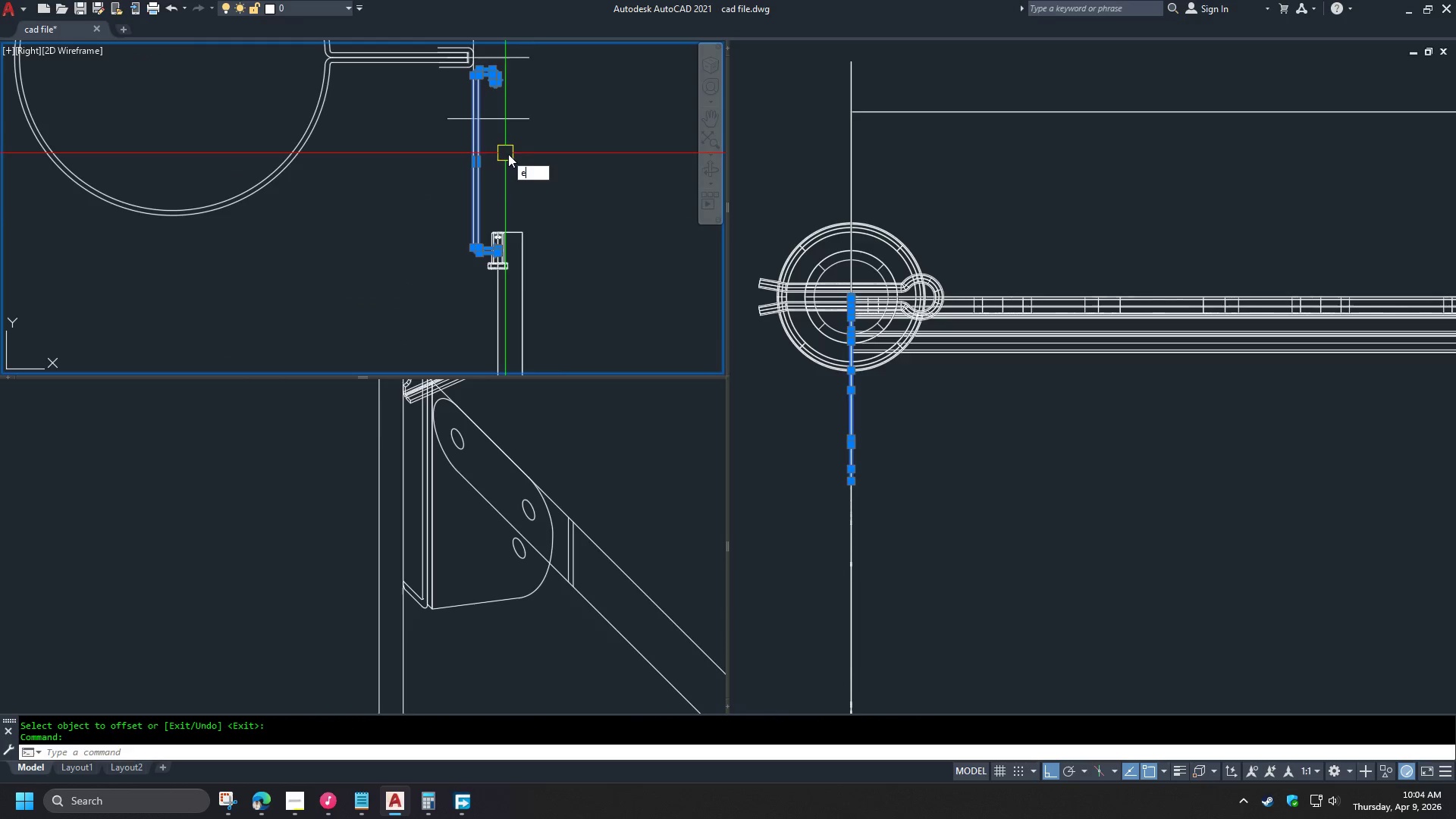 
key(Space)
 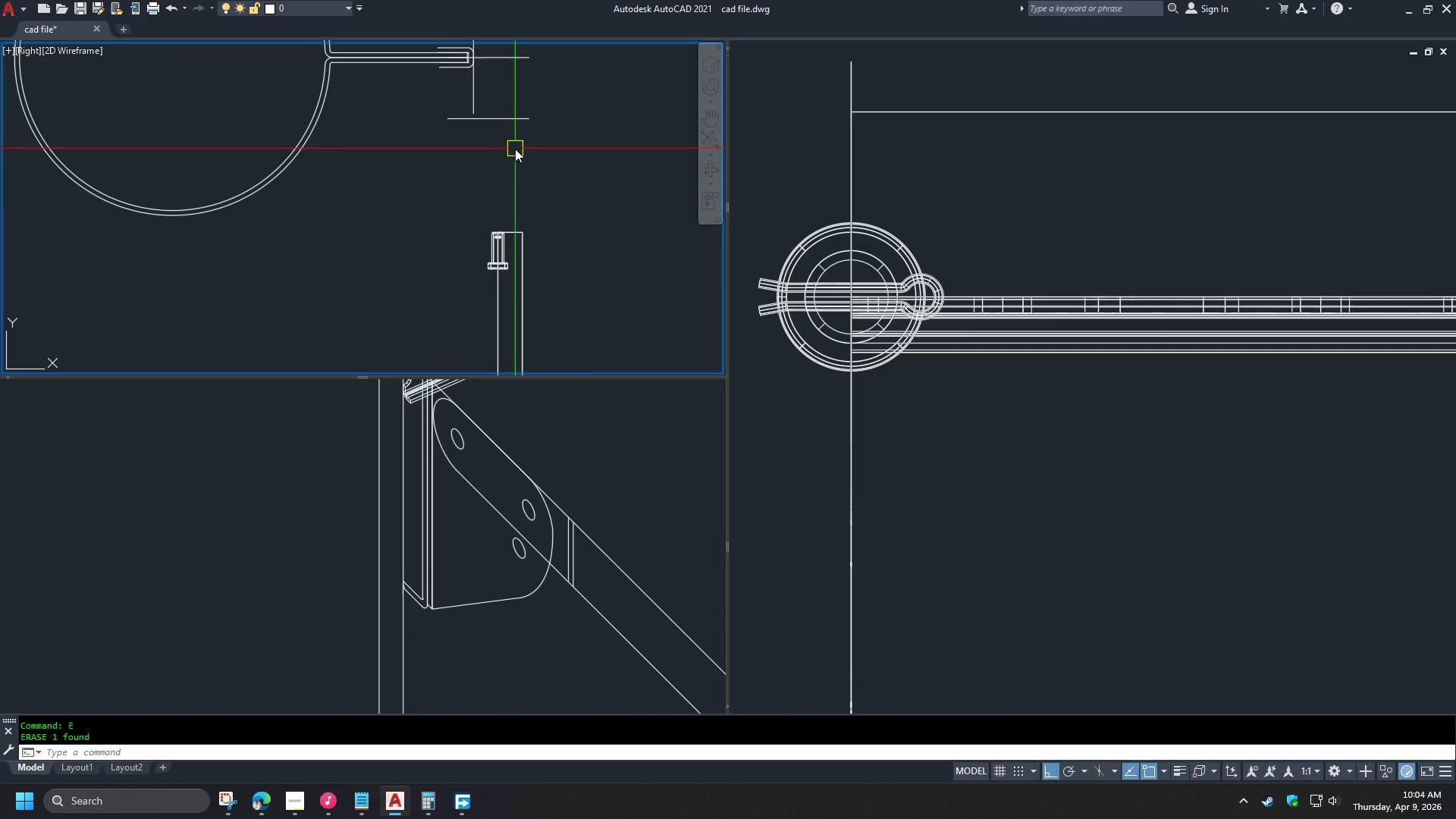 
scroll: coordinate [505, 153], scroll_direction: down, amount: 1.0
 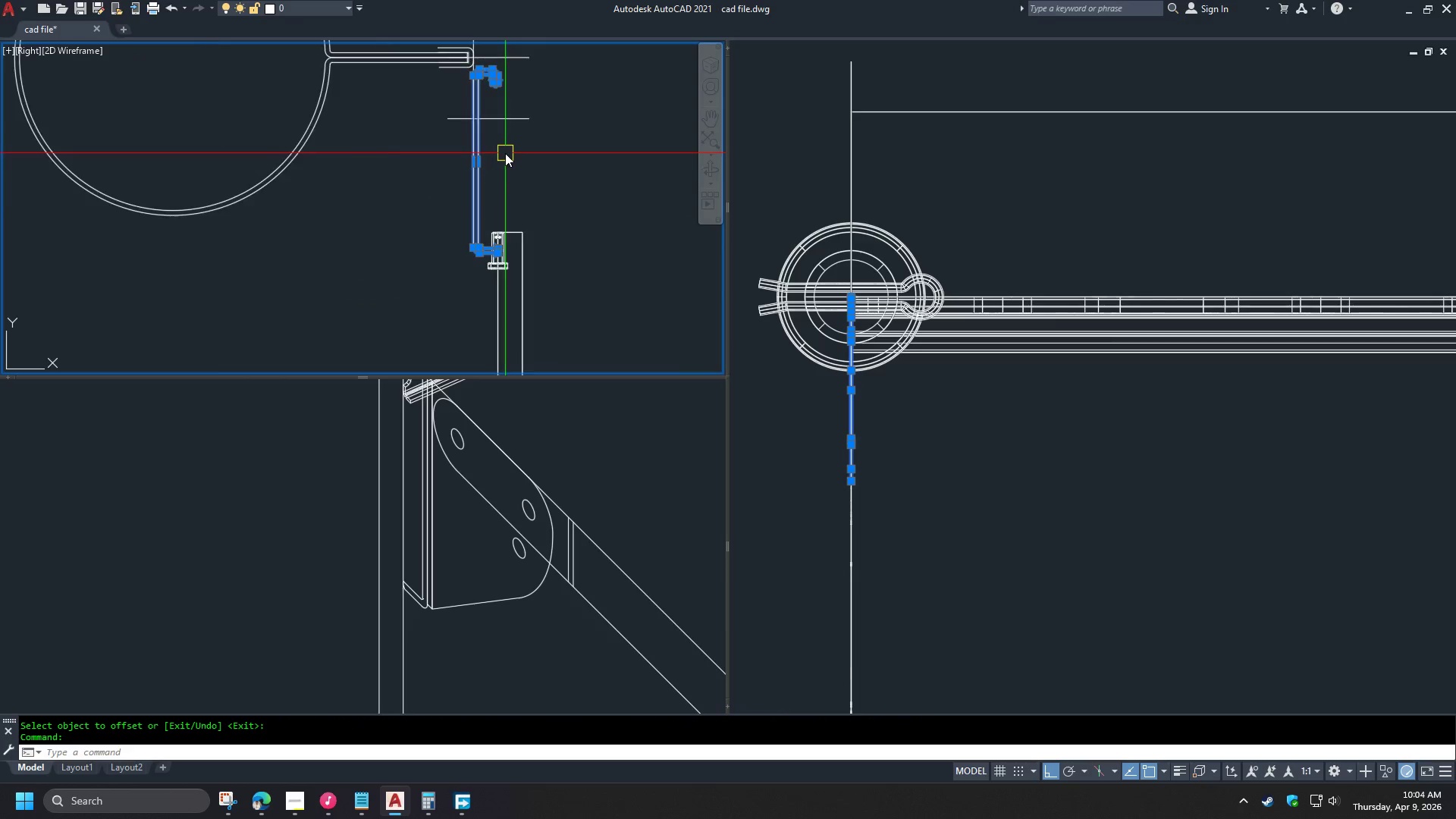 
key(Control+Z)
 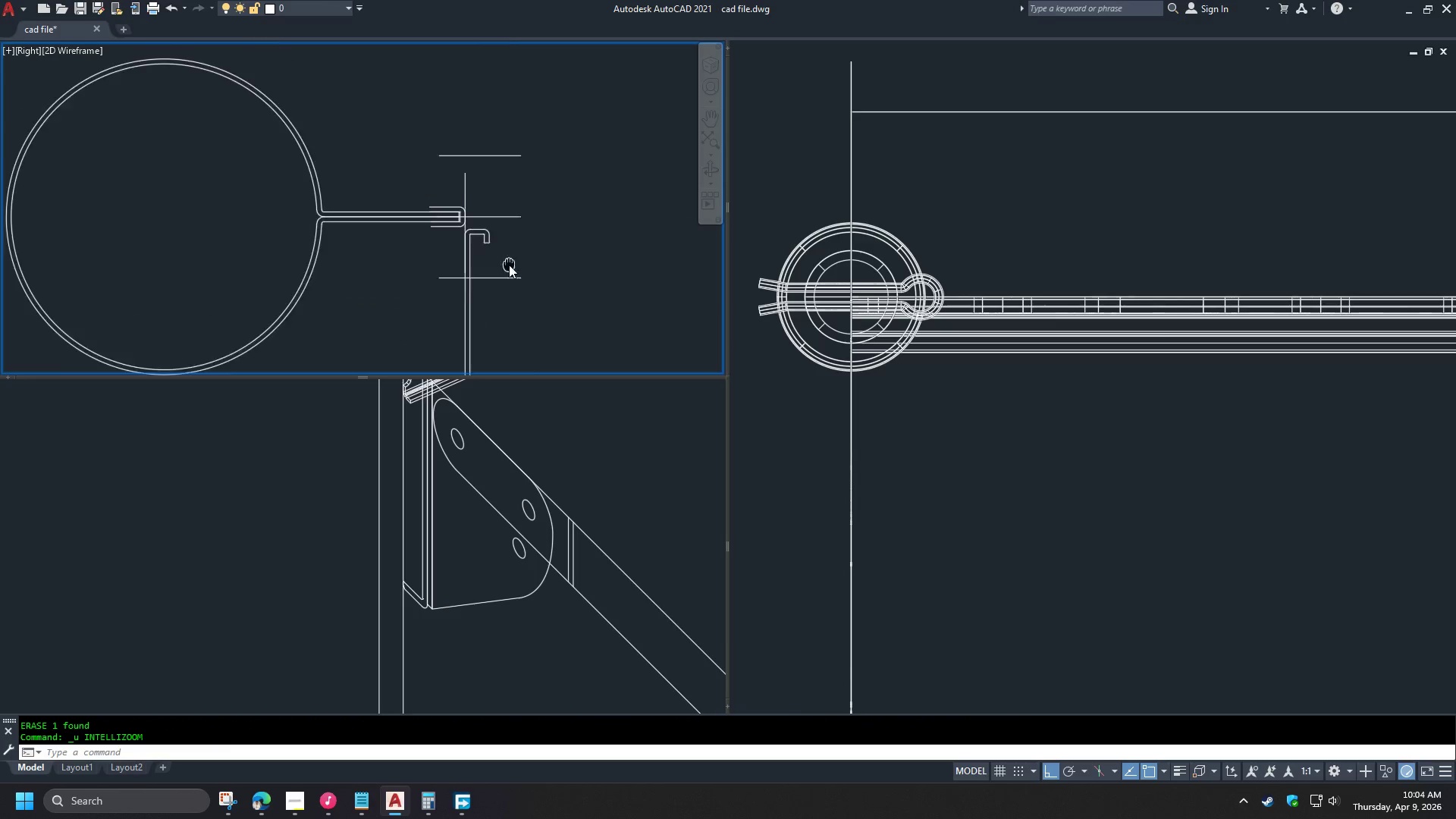 
scroll: coordinate [500, 256], scroll_direction: up, amount: 1.0
 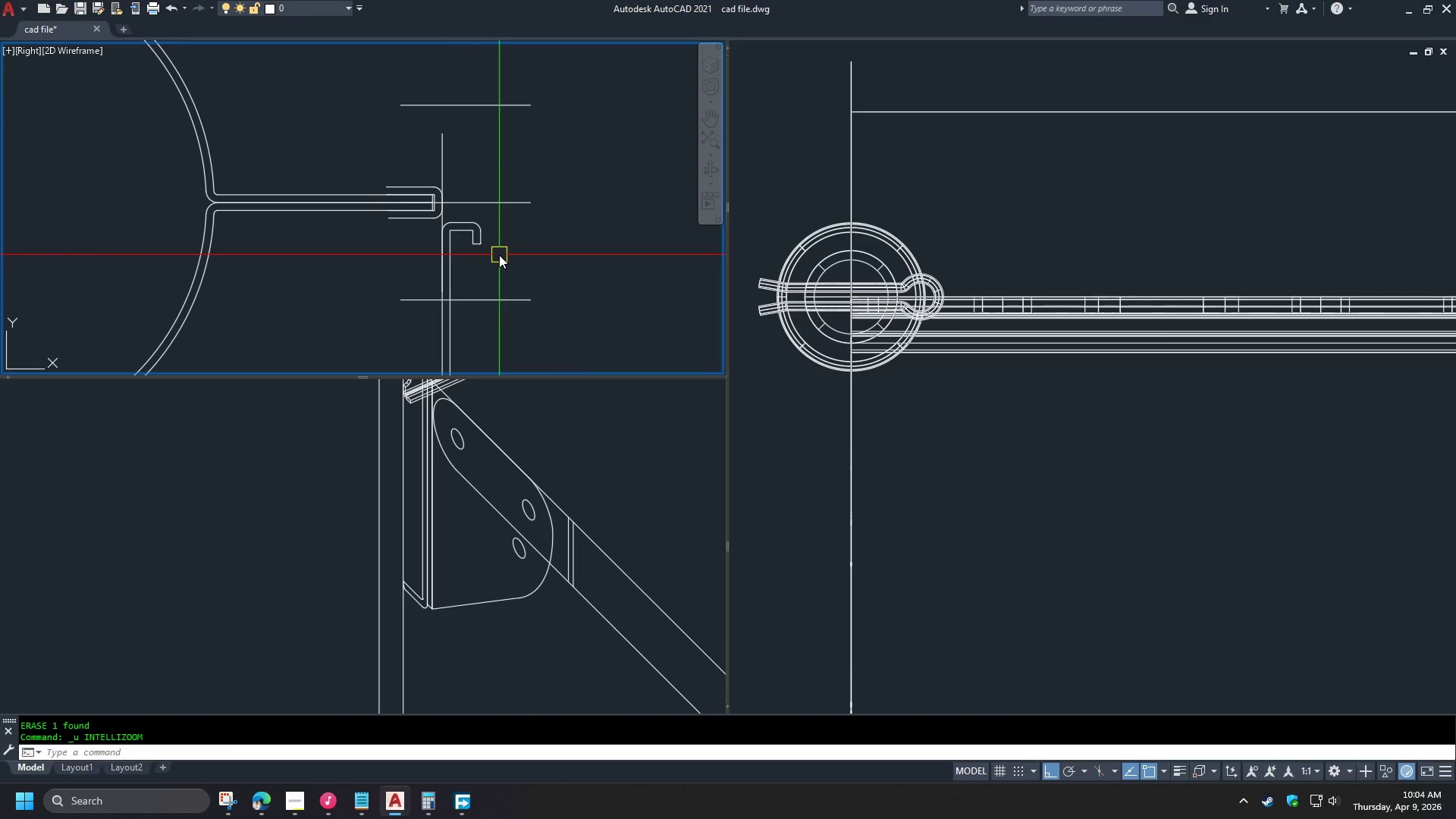 
key(L)
 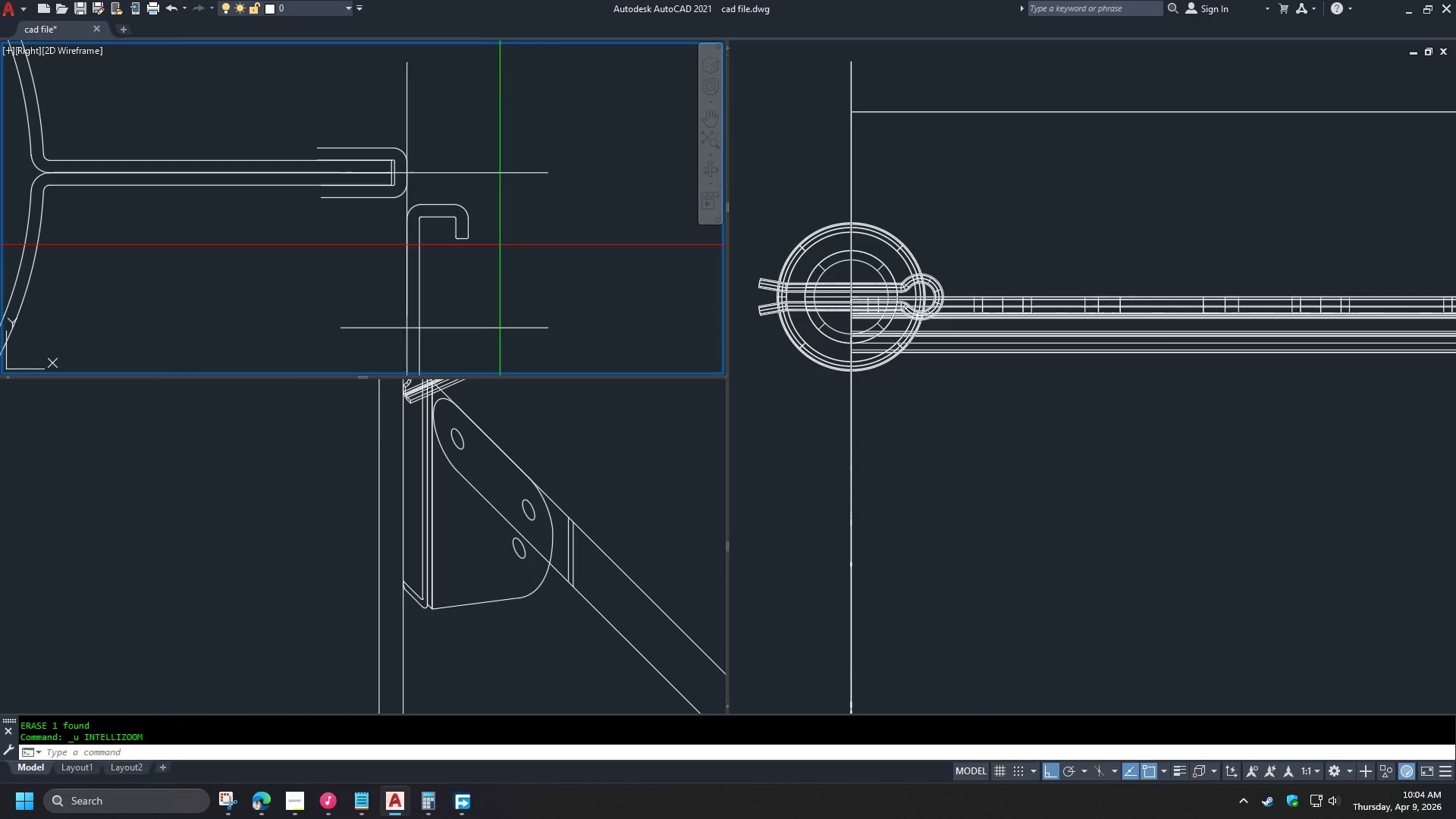 
key(Space)
 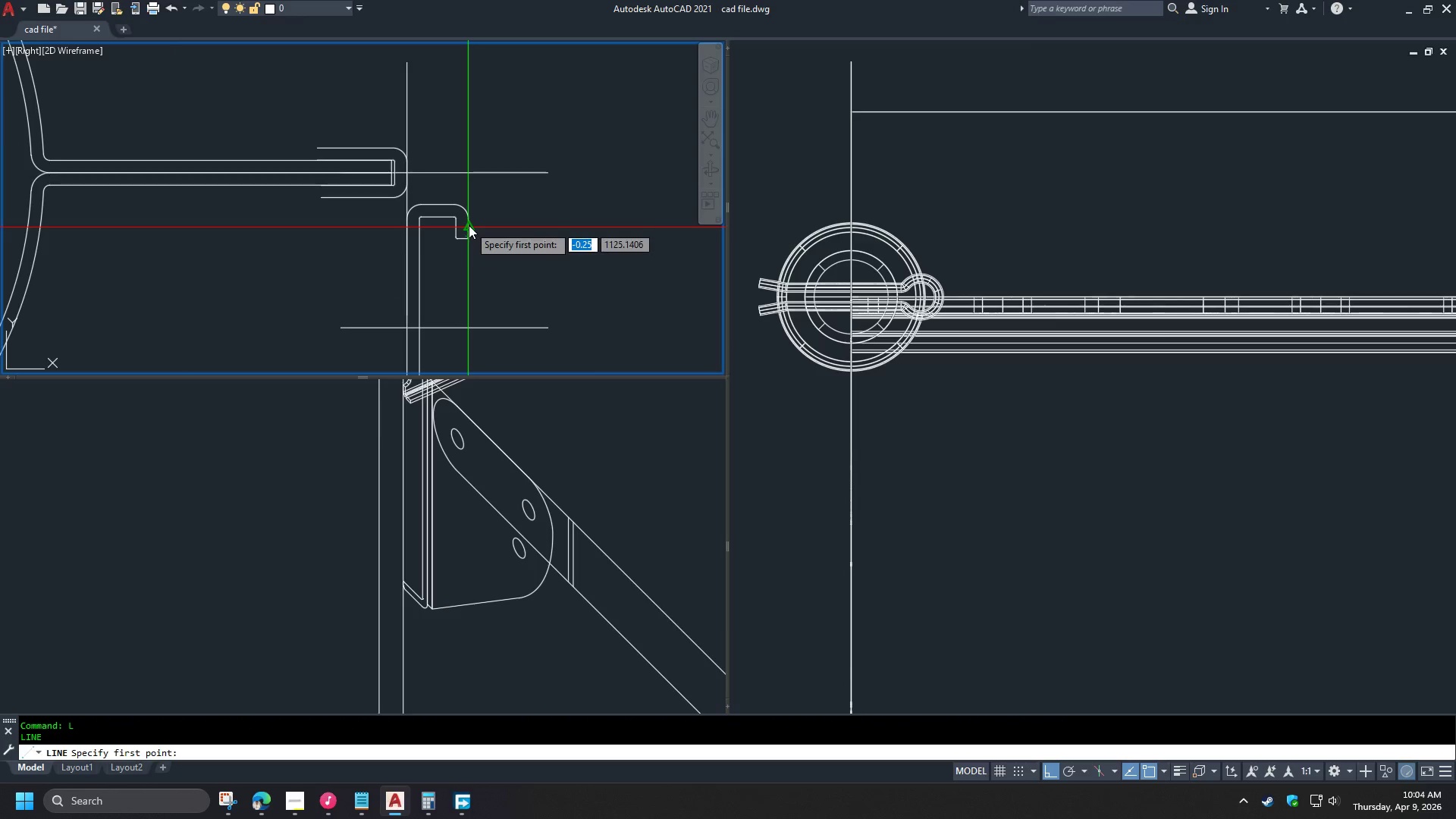 
scroll: coordinate [499, 255], scroll_direction: up, amount: 1.0
 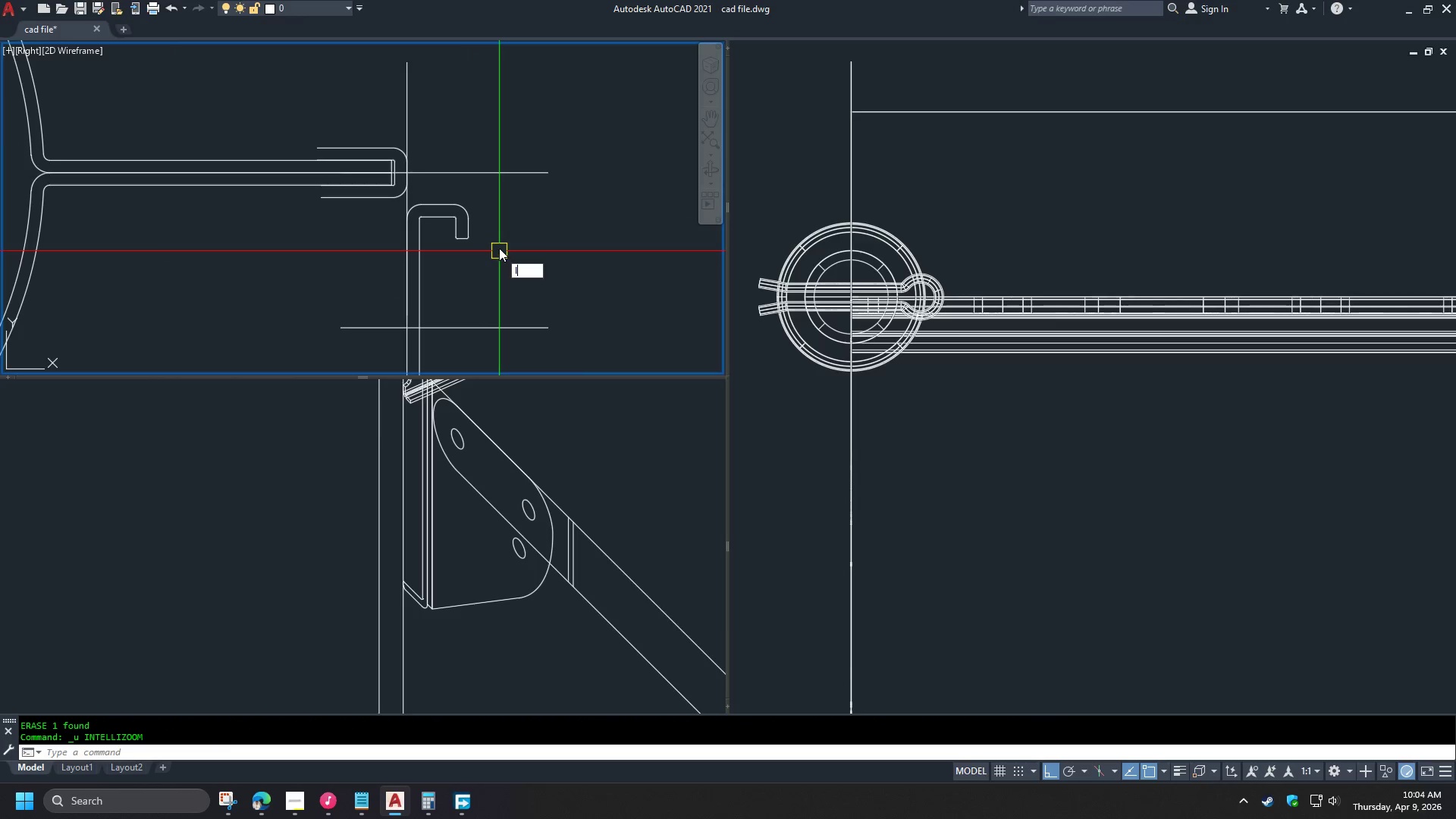 
left_click_drag(start_coordinate=[469, 225], to_coordinate=[469, 213])
 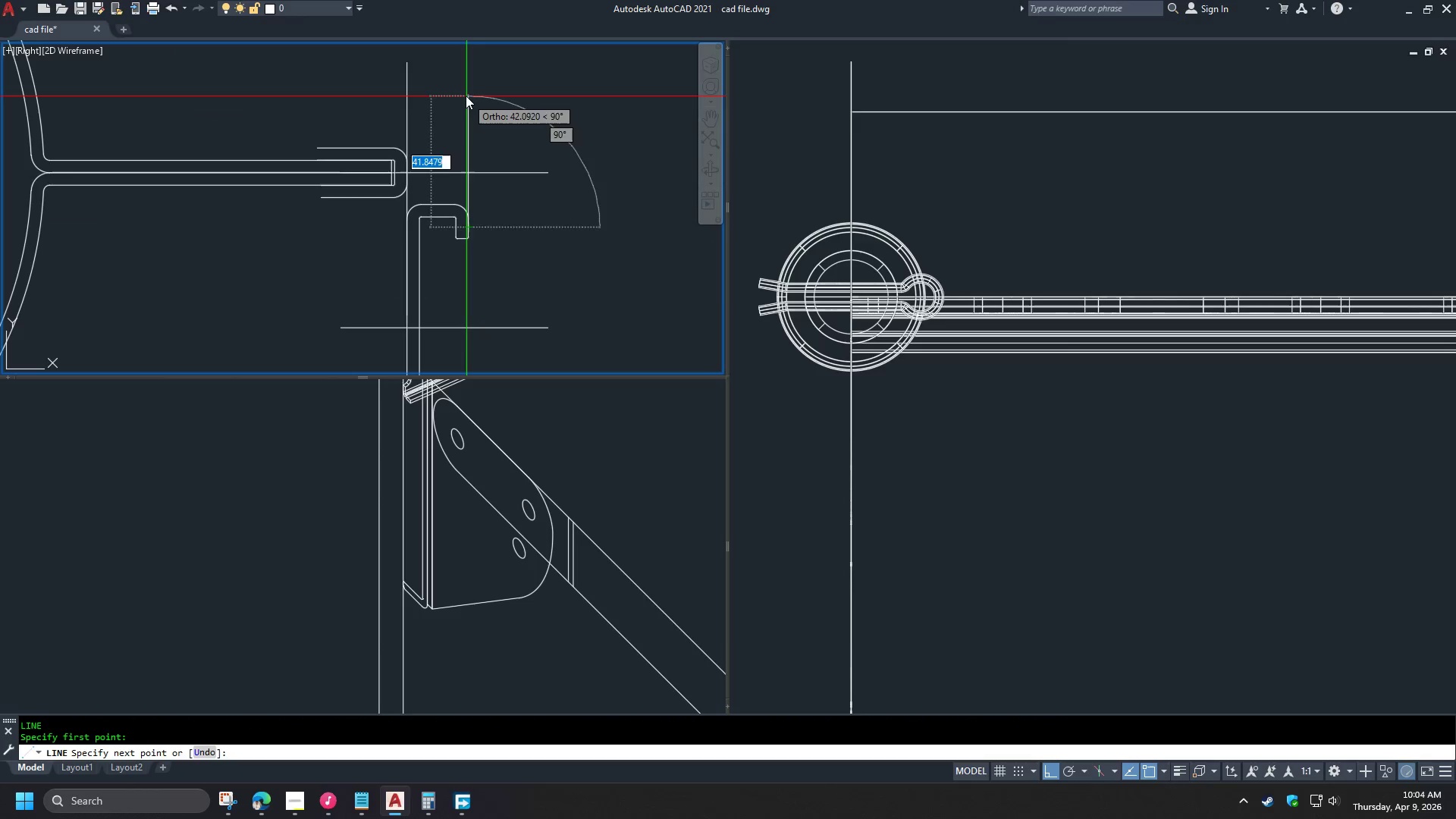 
left_click([466, 96])
 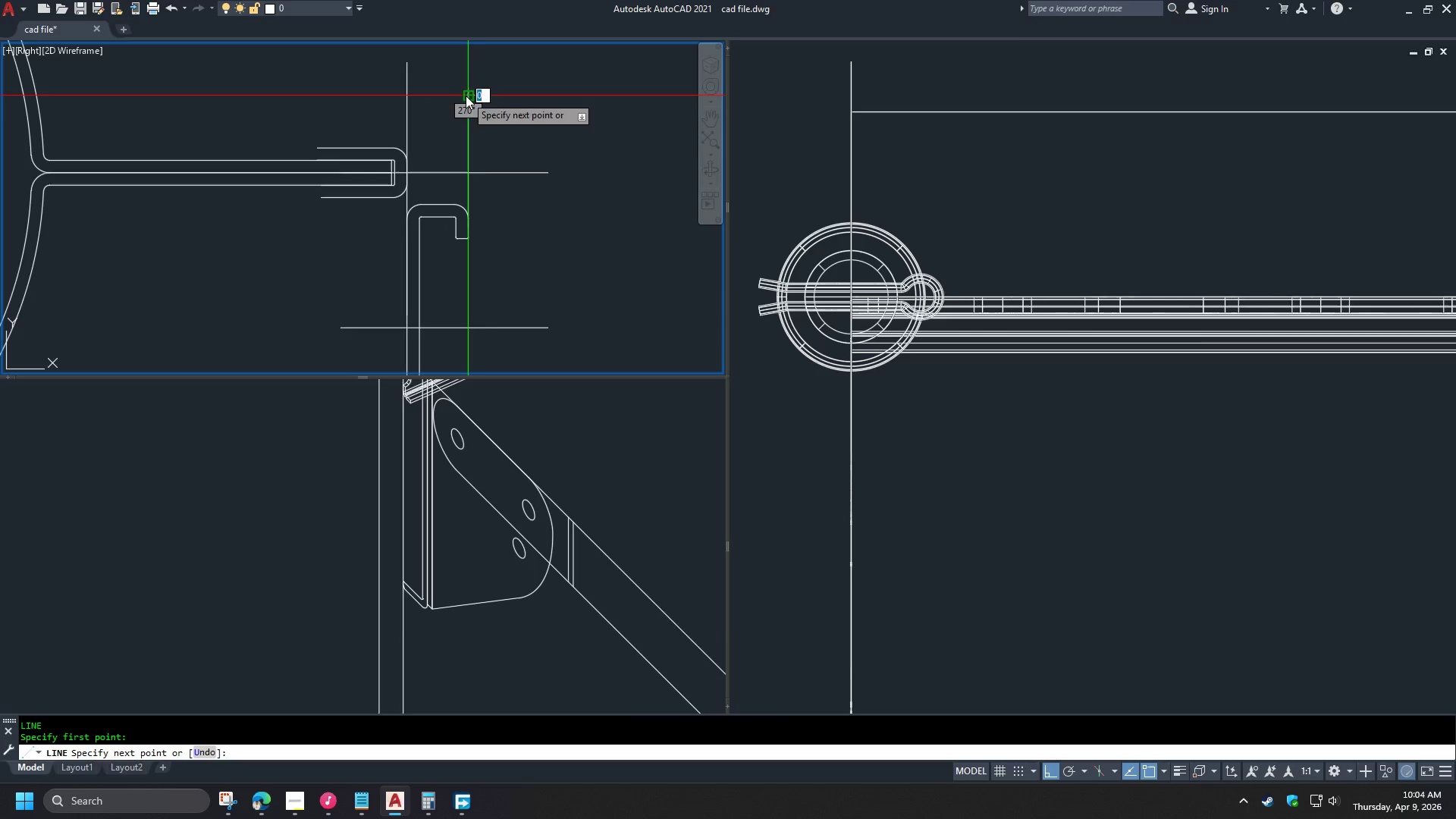 
key(Space)
 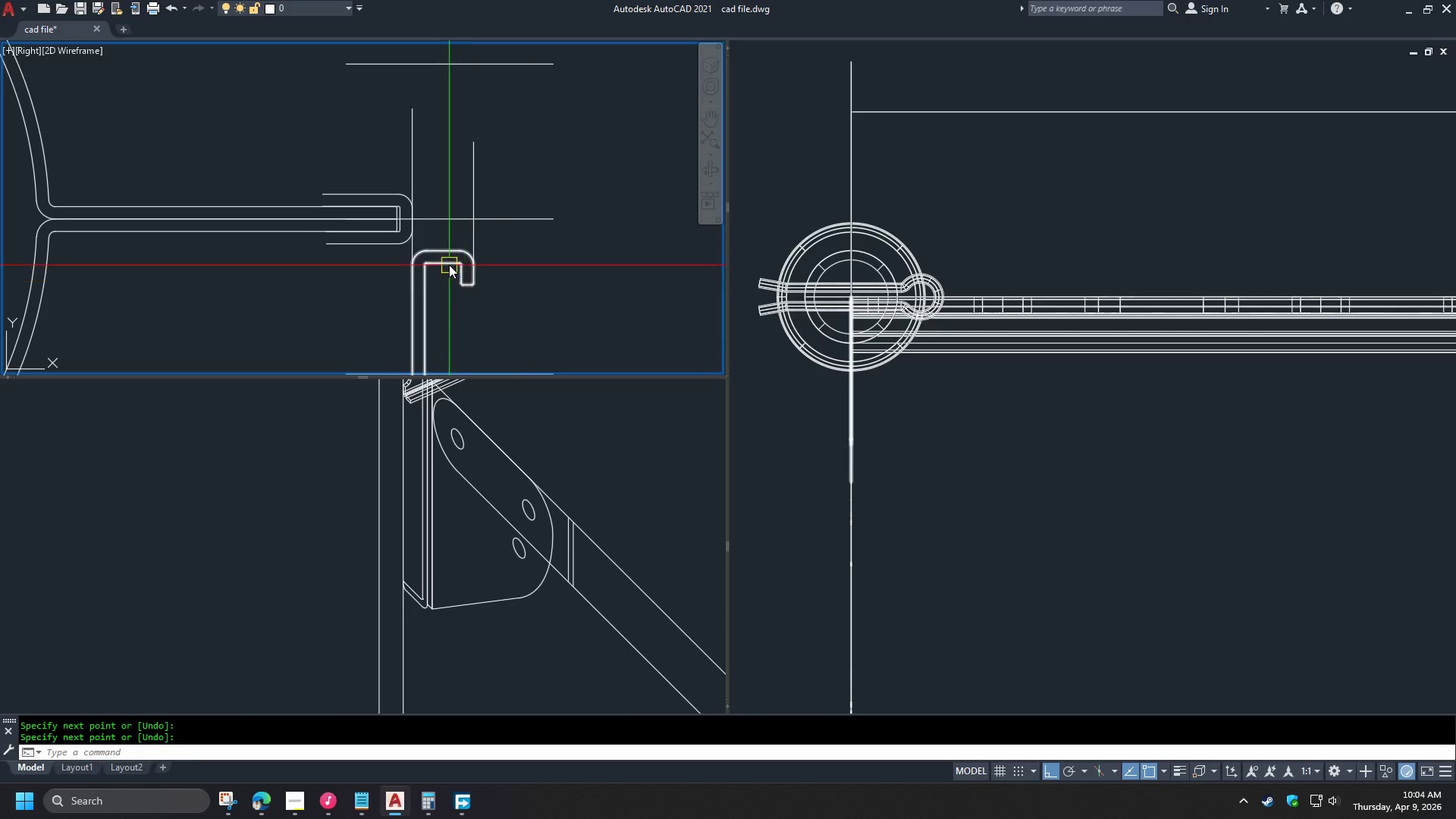 
left_click([447, 263])
 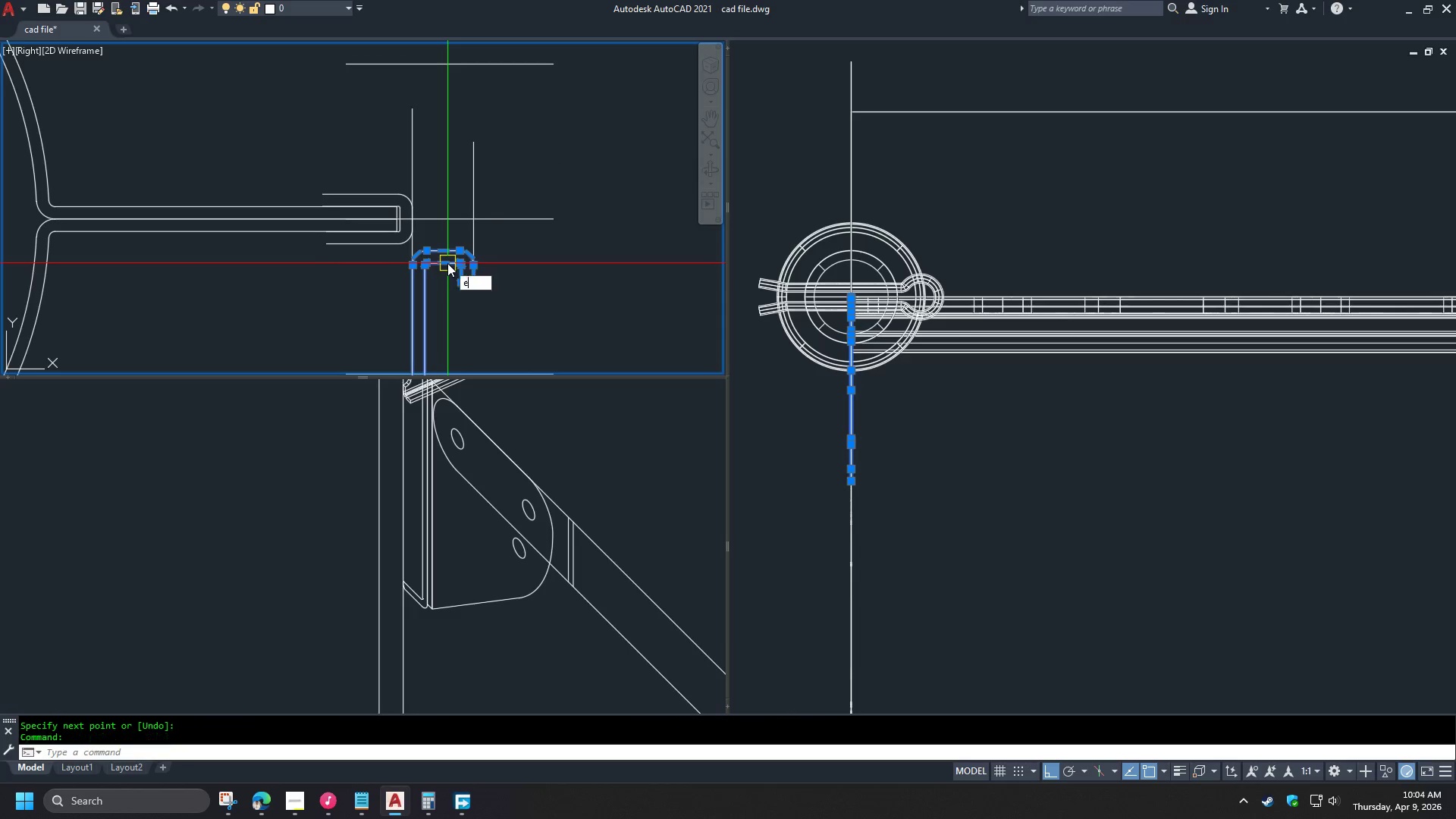 
key(E)
 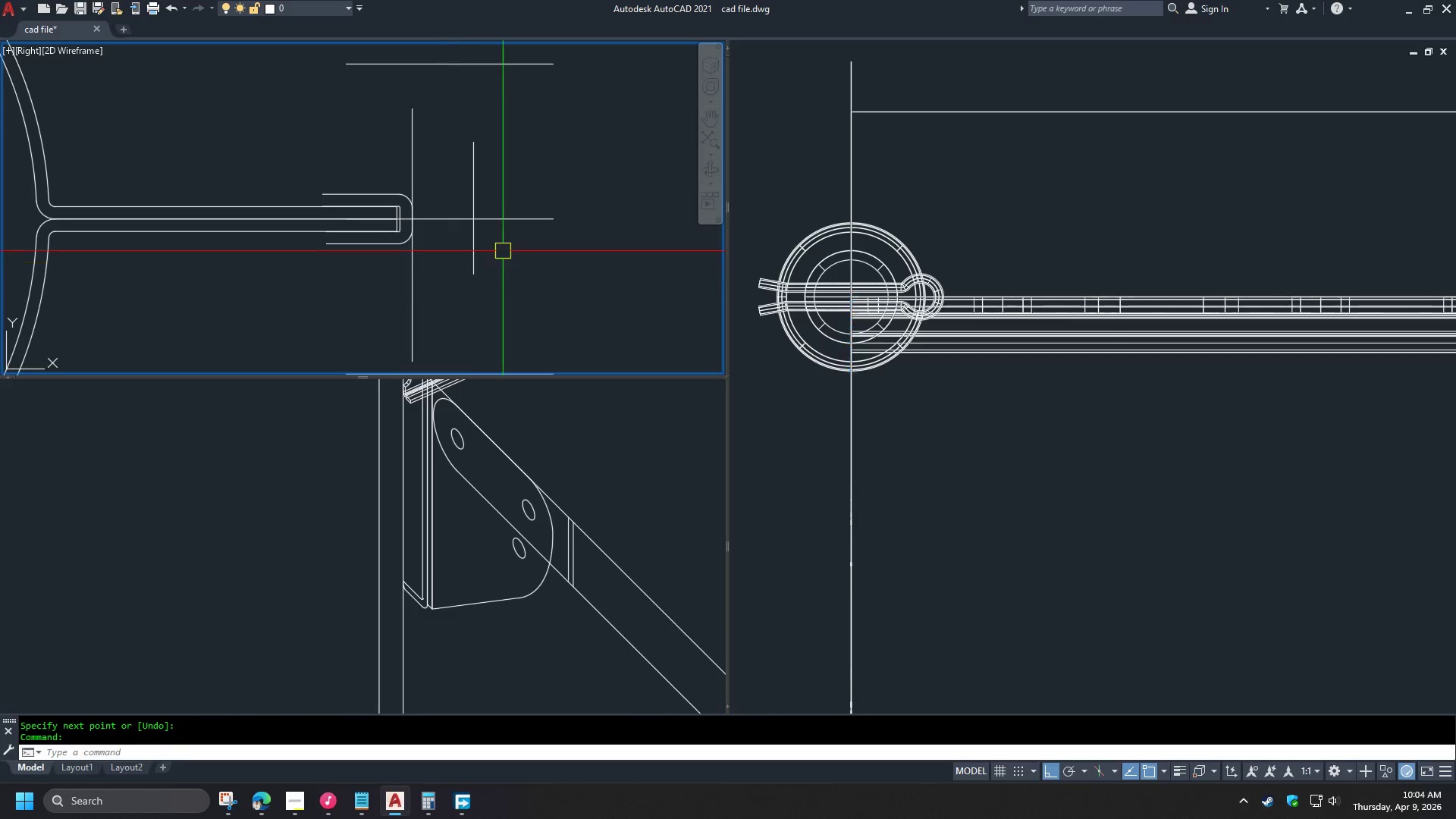 
key(Space)
 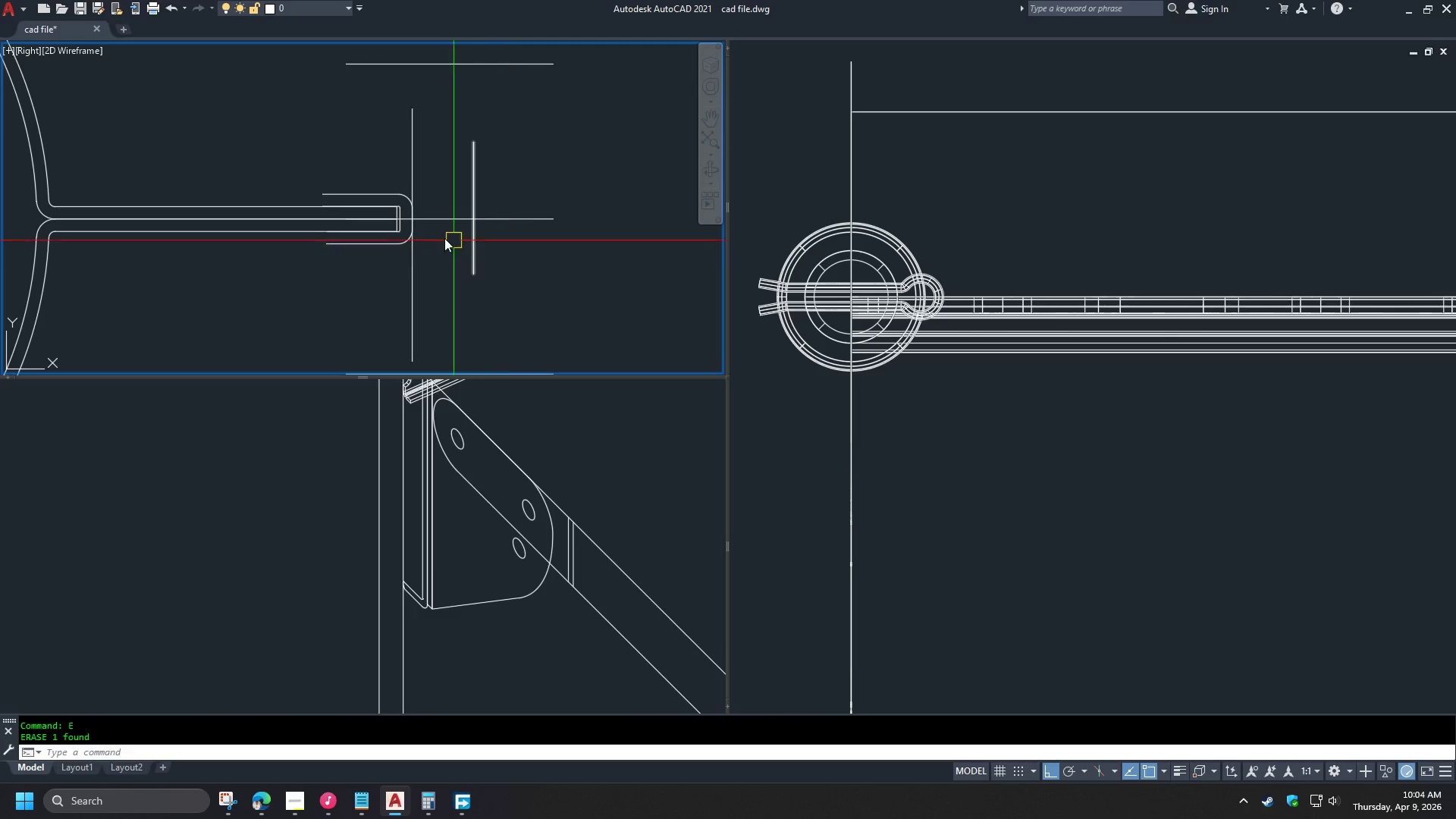 
key(F)
 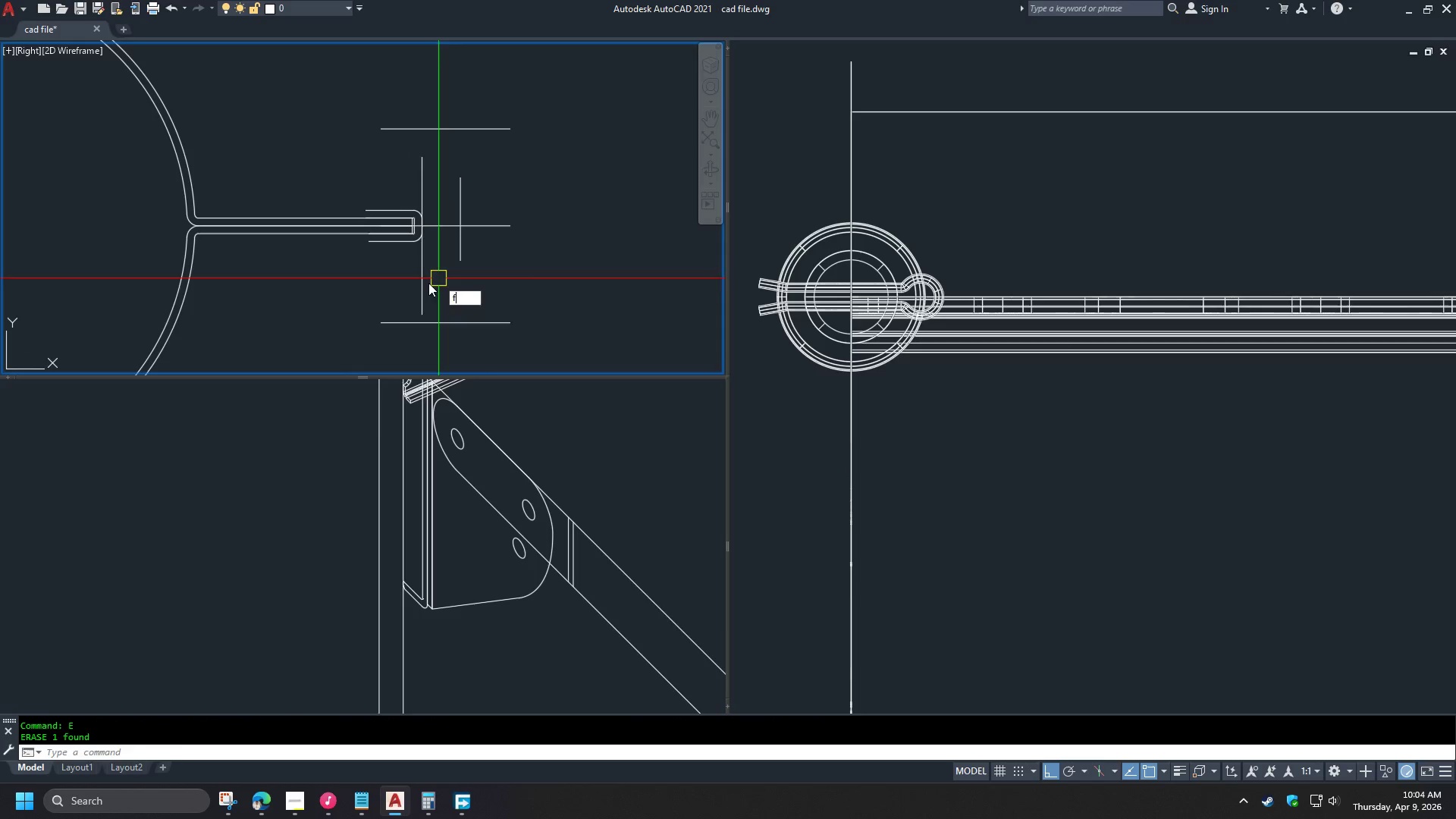 
key(Space)
 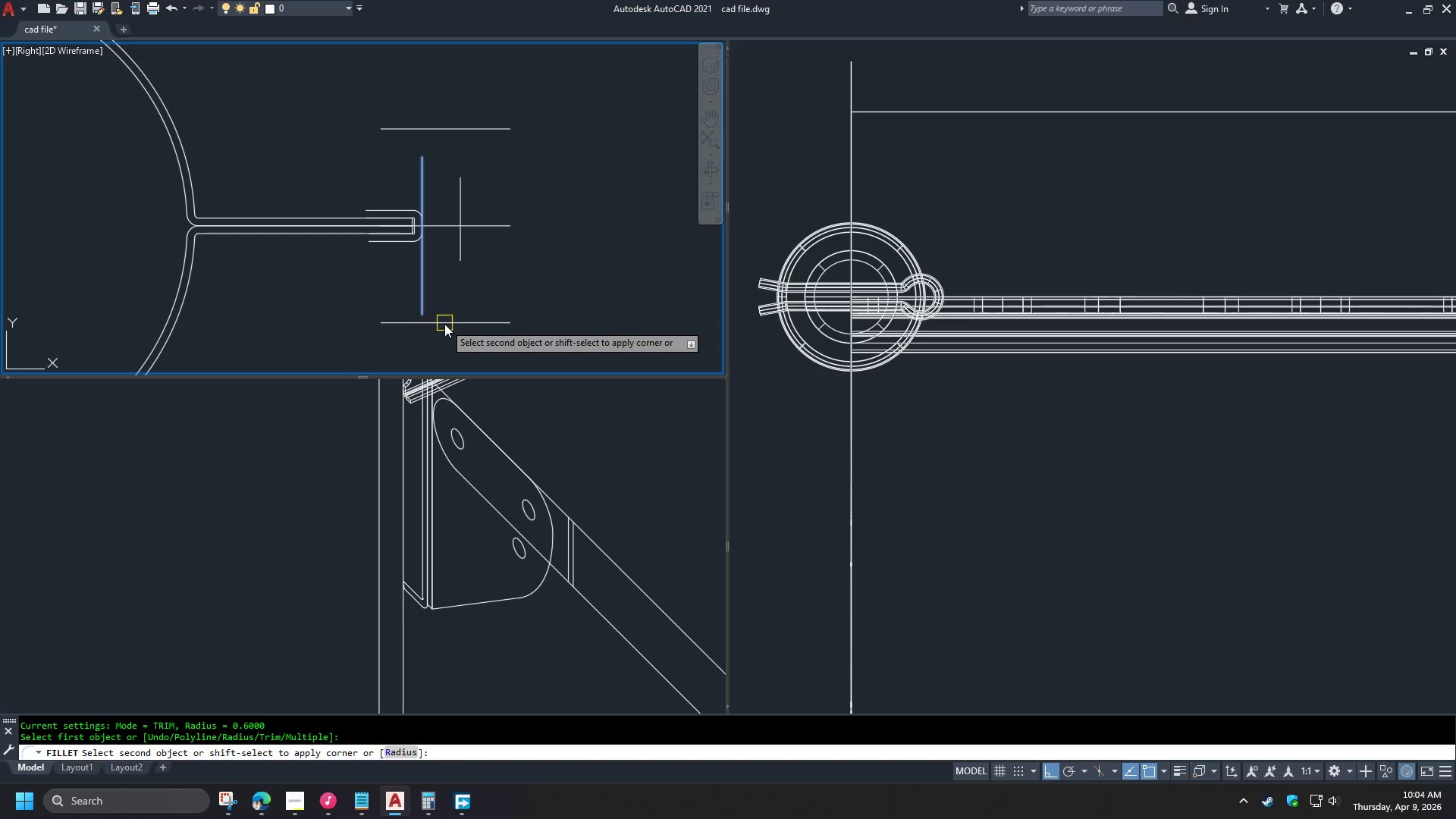 
scroll: coordinate [439, 238], scroll_direction: down, amount: 1.0
 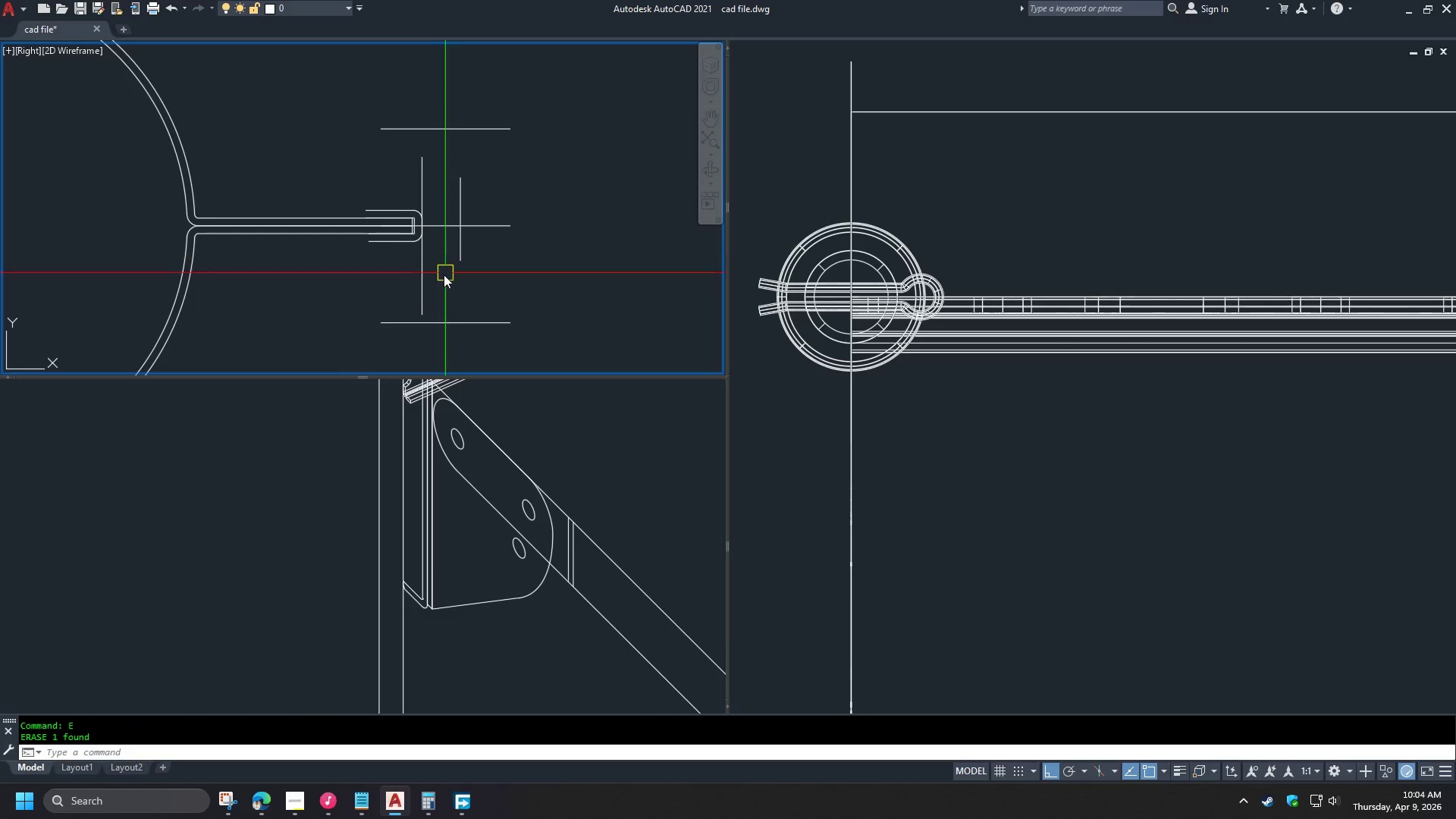 
double_click([444, 324])
 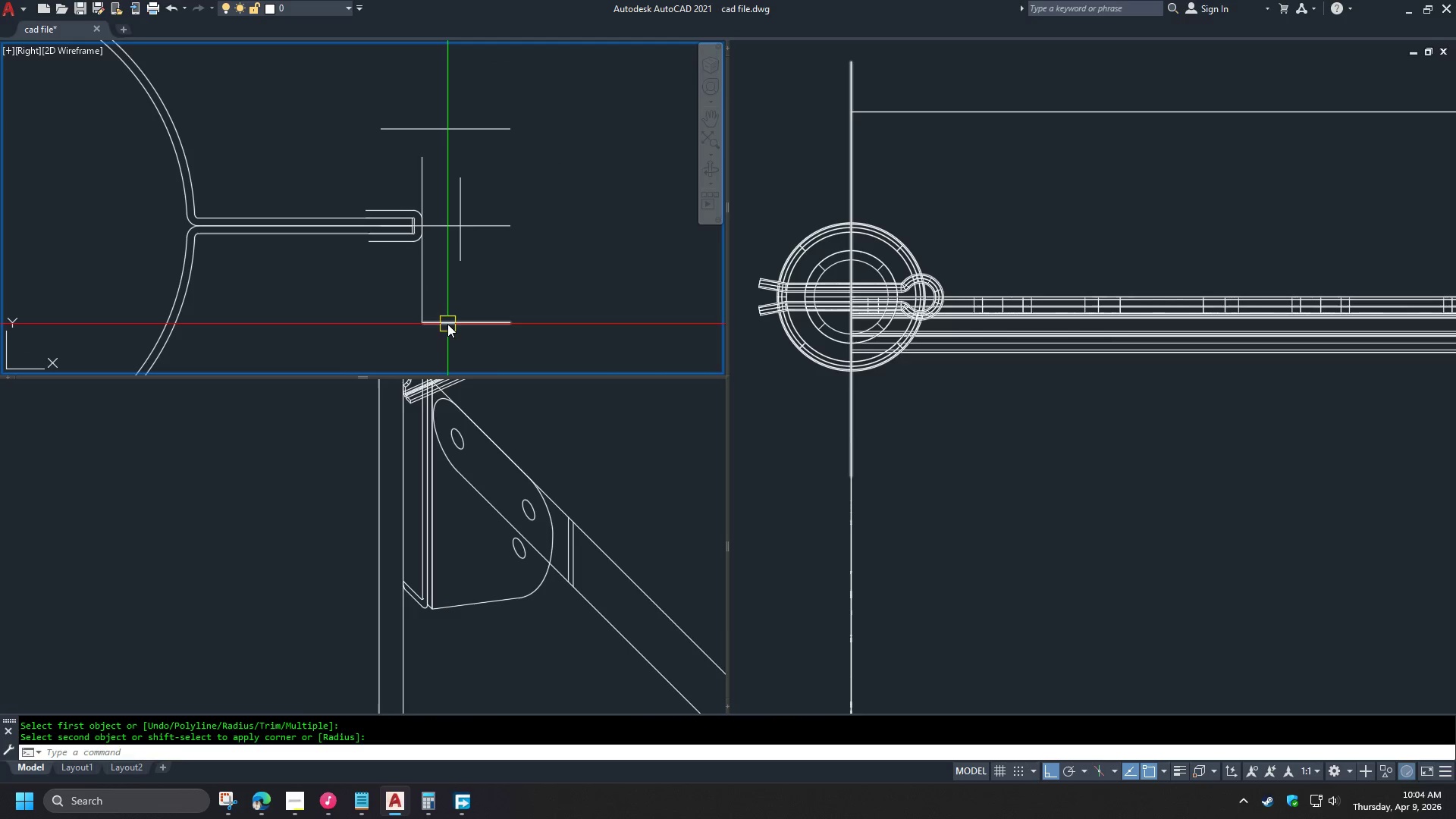 
key(Space)
 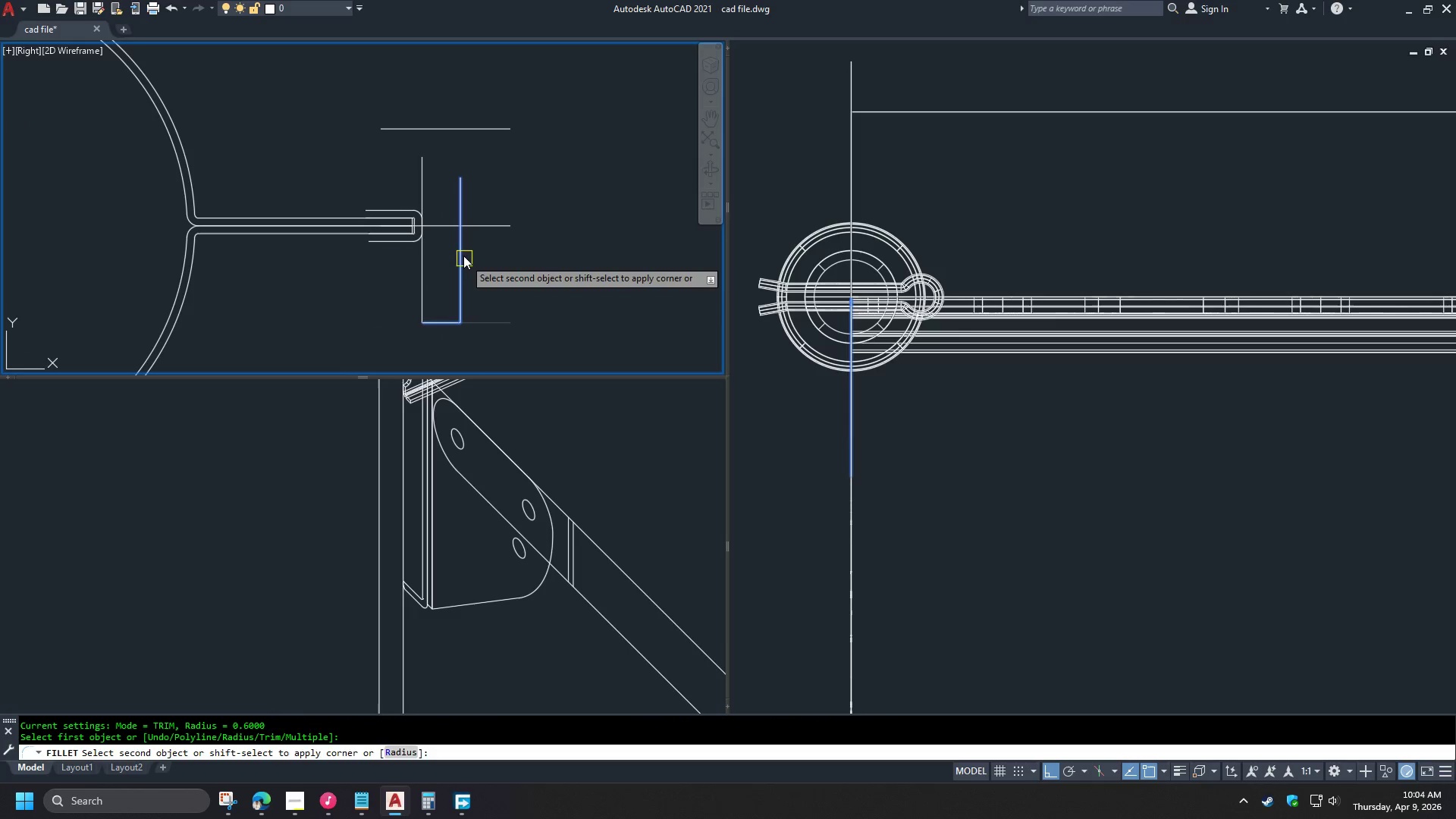 
left_click([462, 252])
 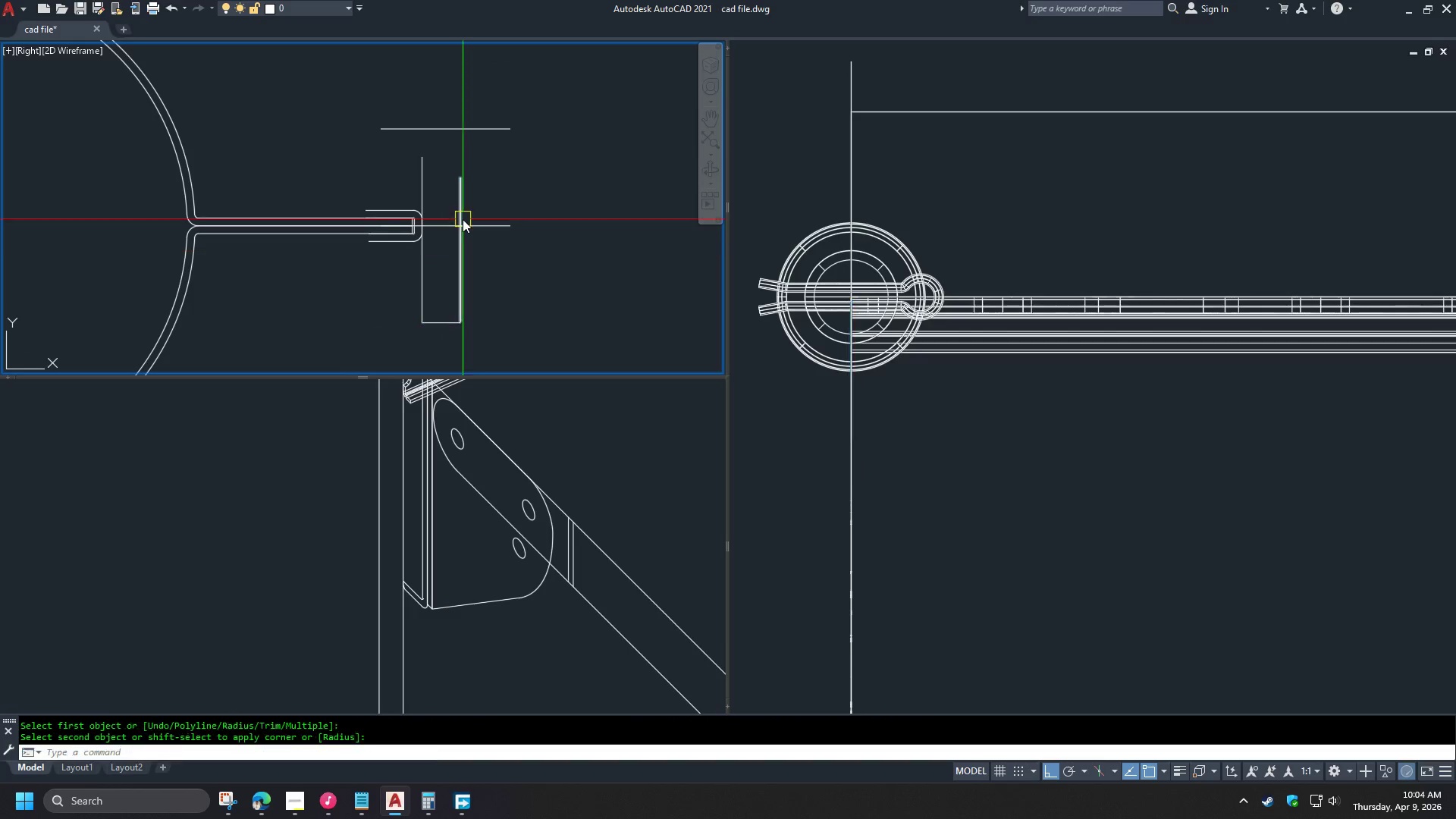 
key(Space)
 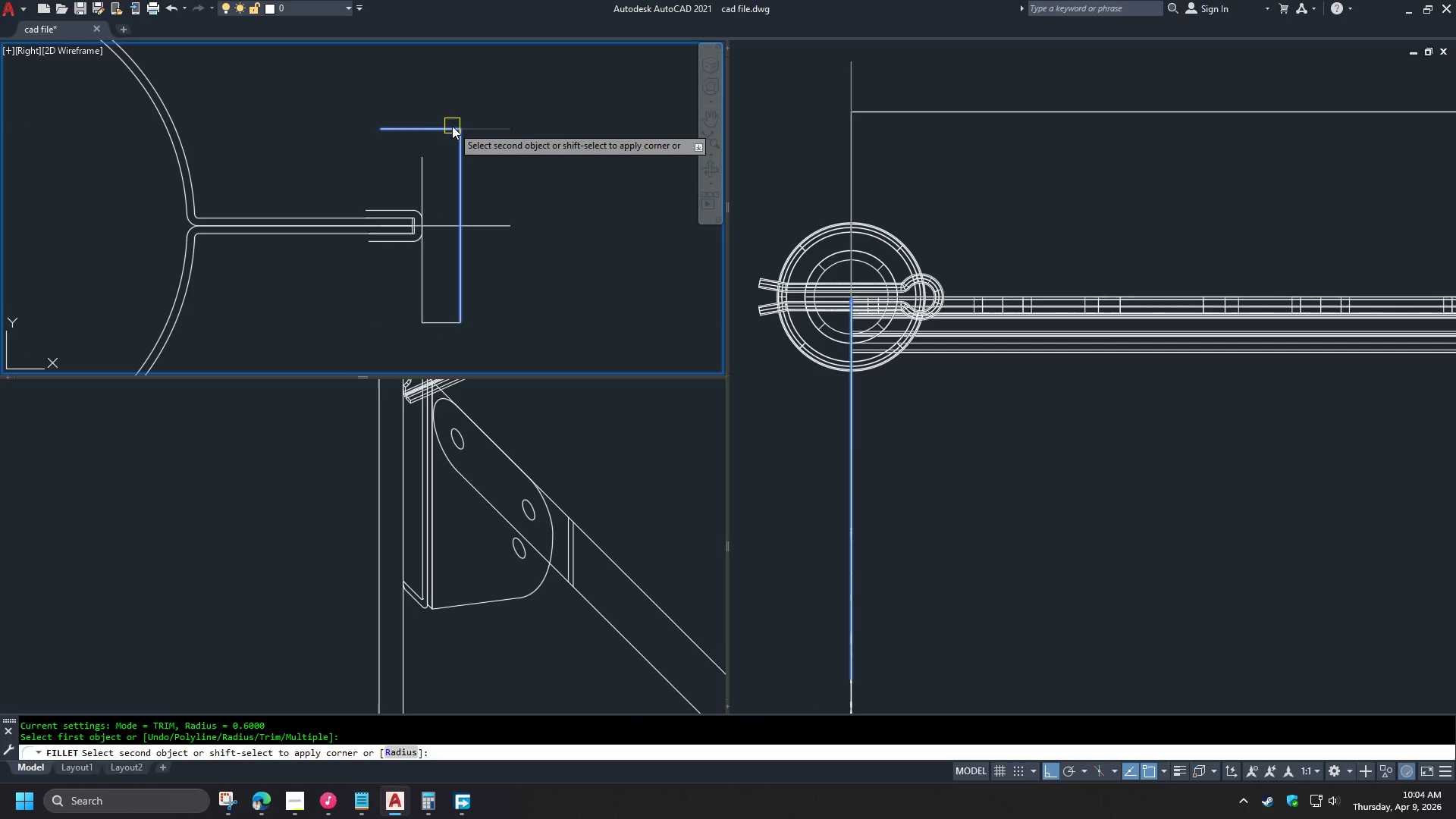 
left_click([448, 130])
 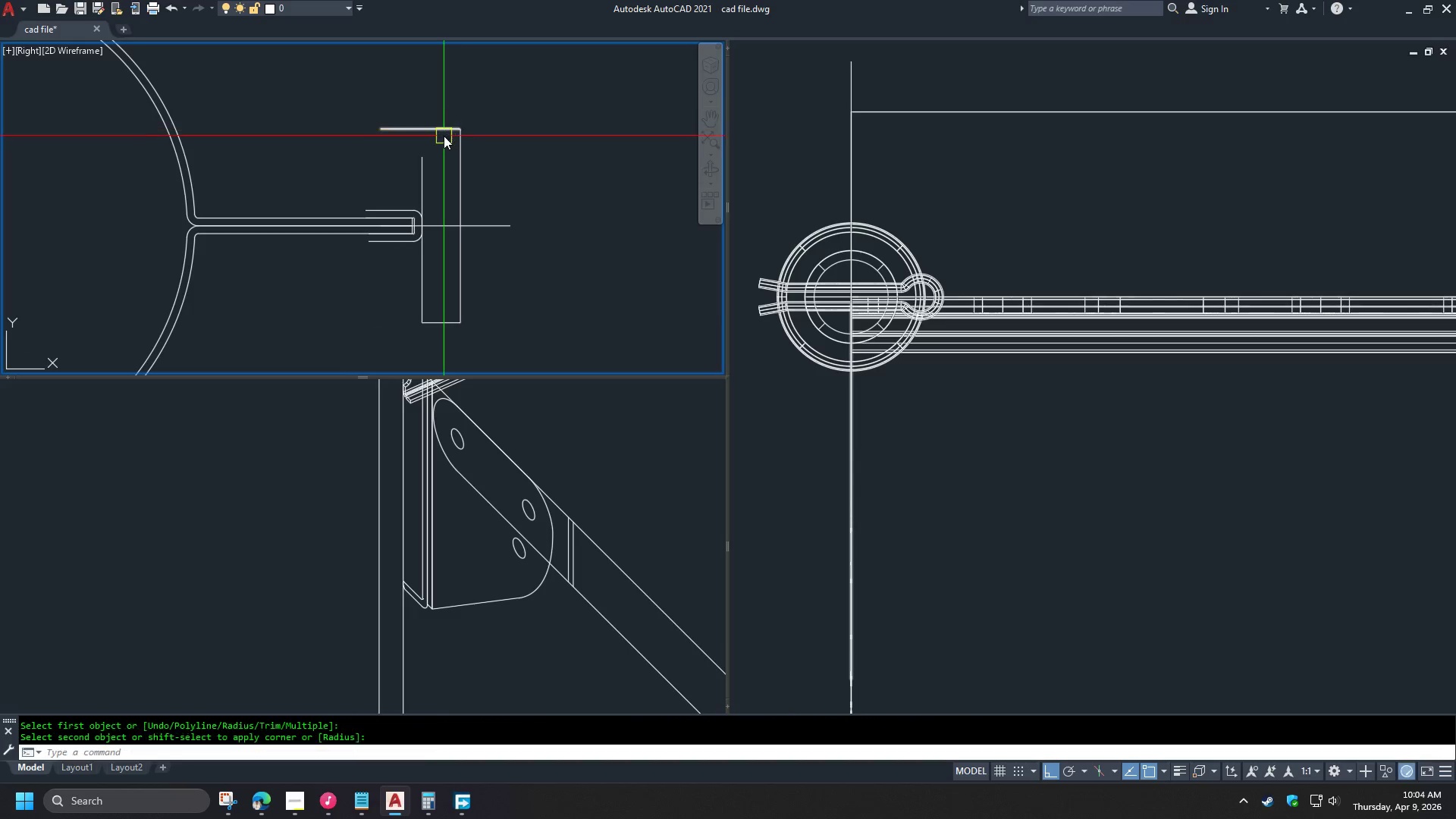 
key(Space)
 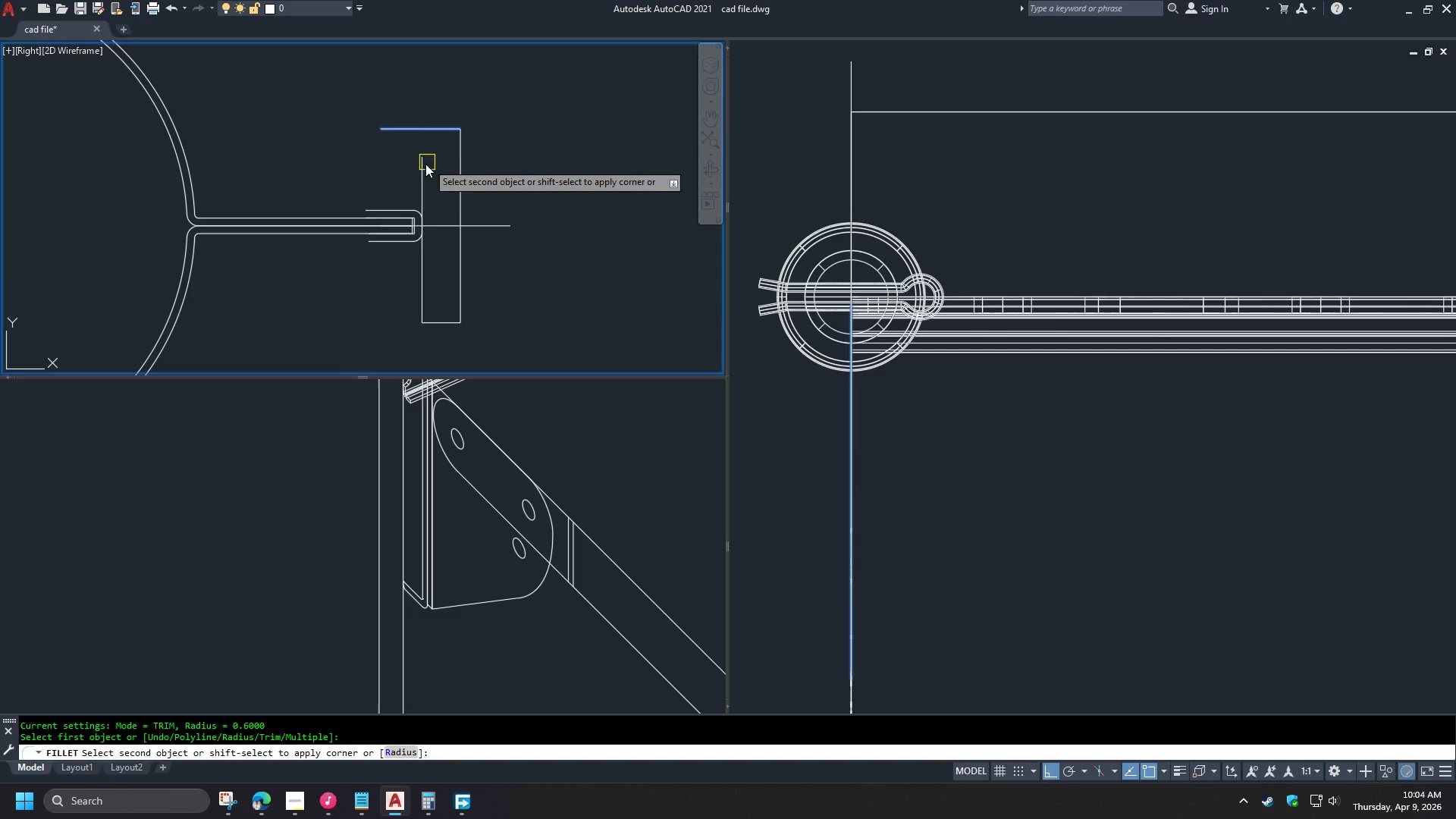 
double_click([420, 172])
 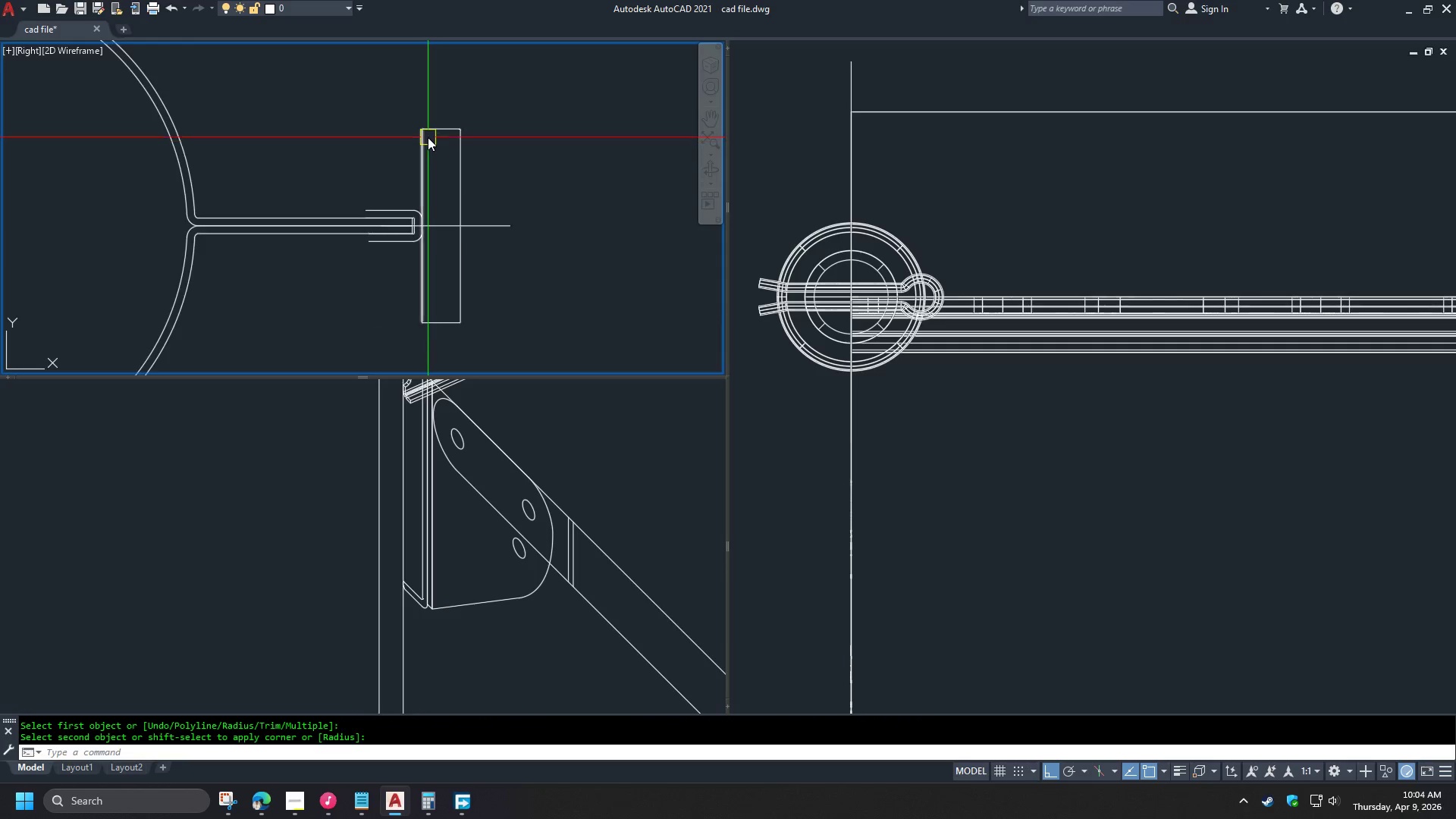 
left_click_drag(start_coordinate=[382, 124], to_coordinate=[391, 136])
 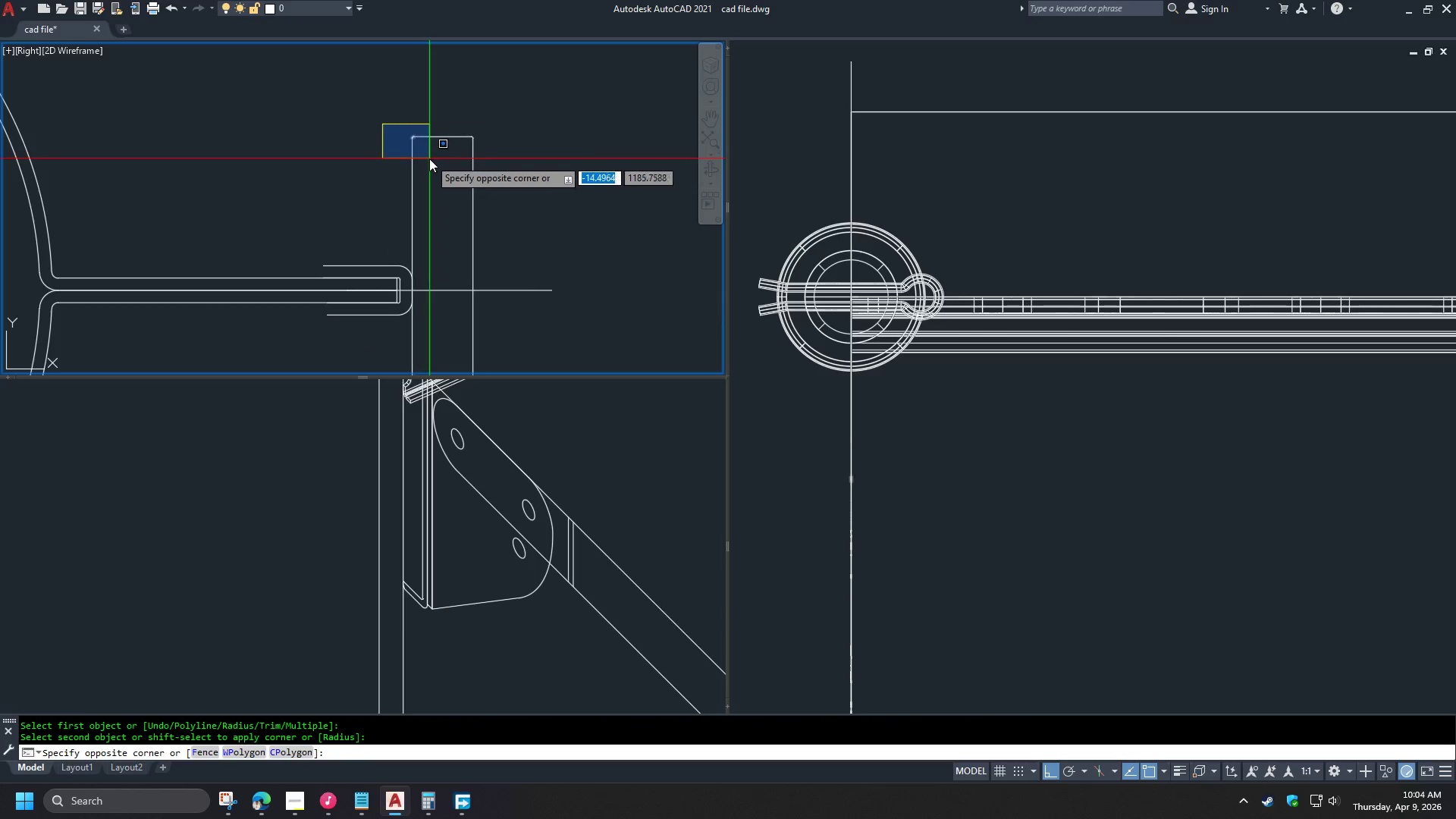 
scroll: coordinate [412, 162], scroll_direction: up, amount: 3.0
 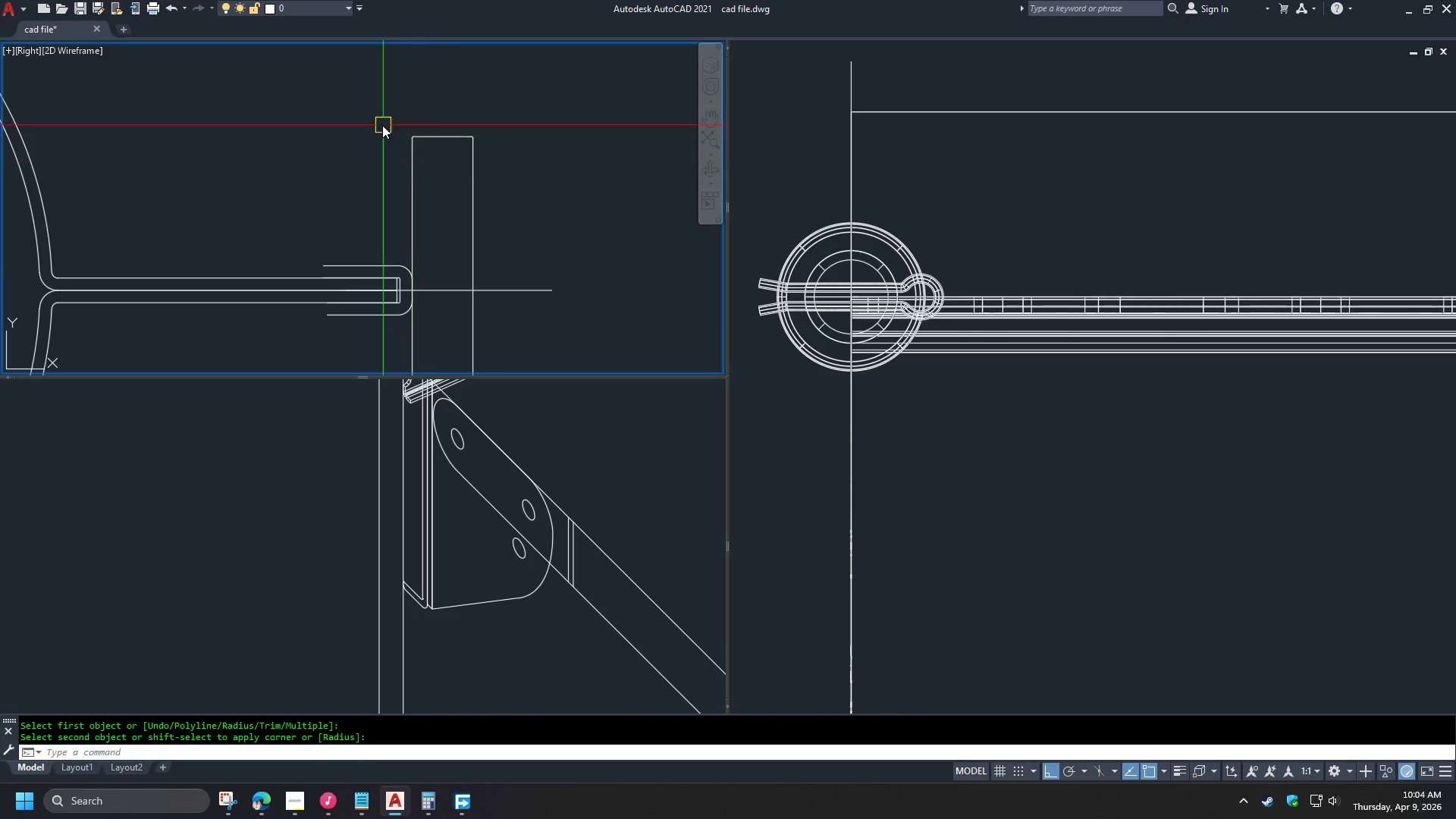 
double_click([429, 158])
 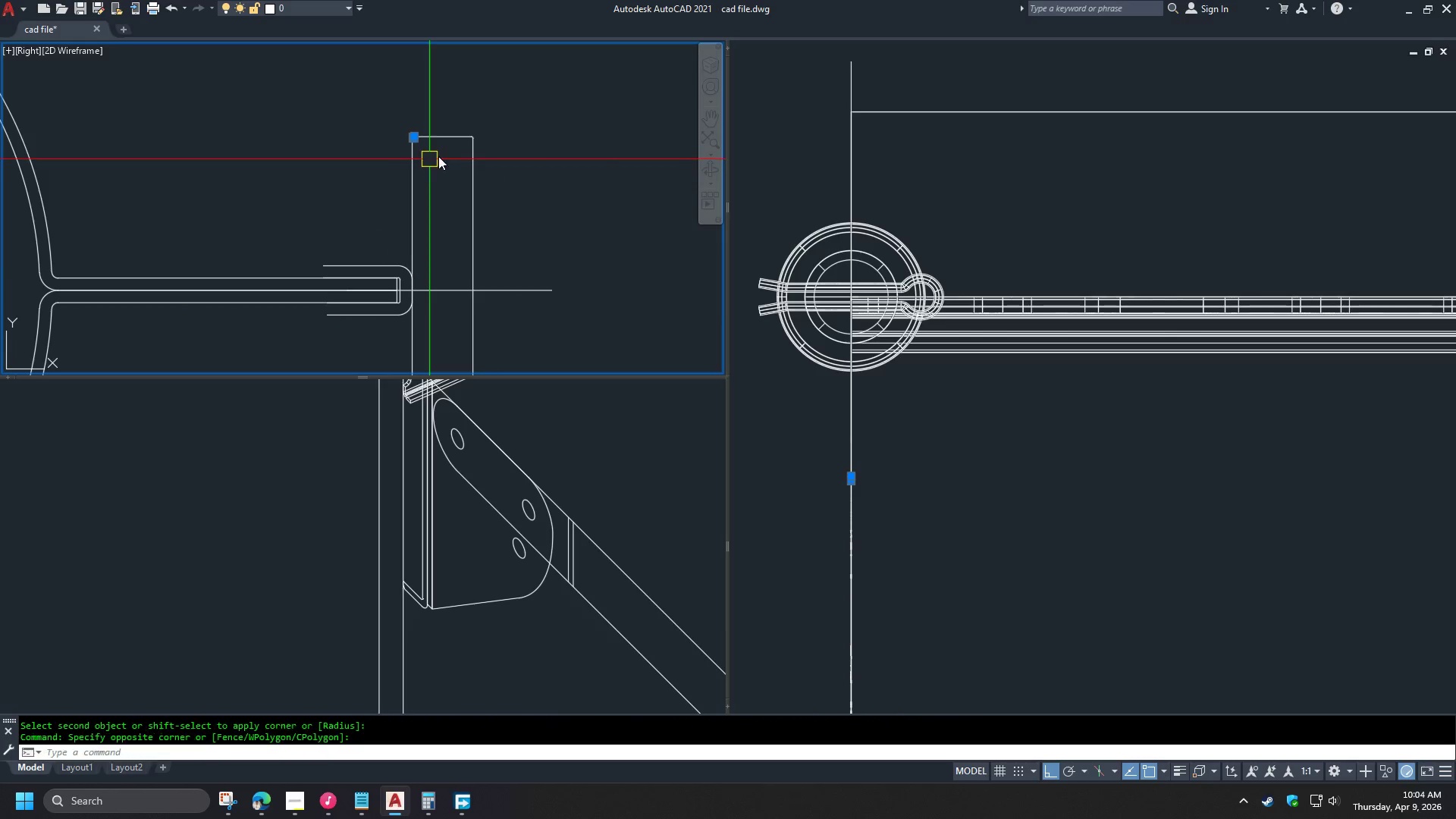 
key(E)
 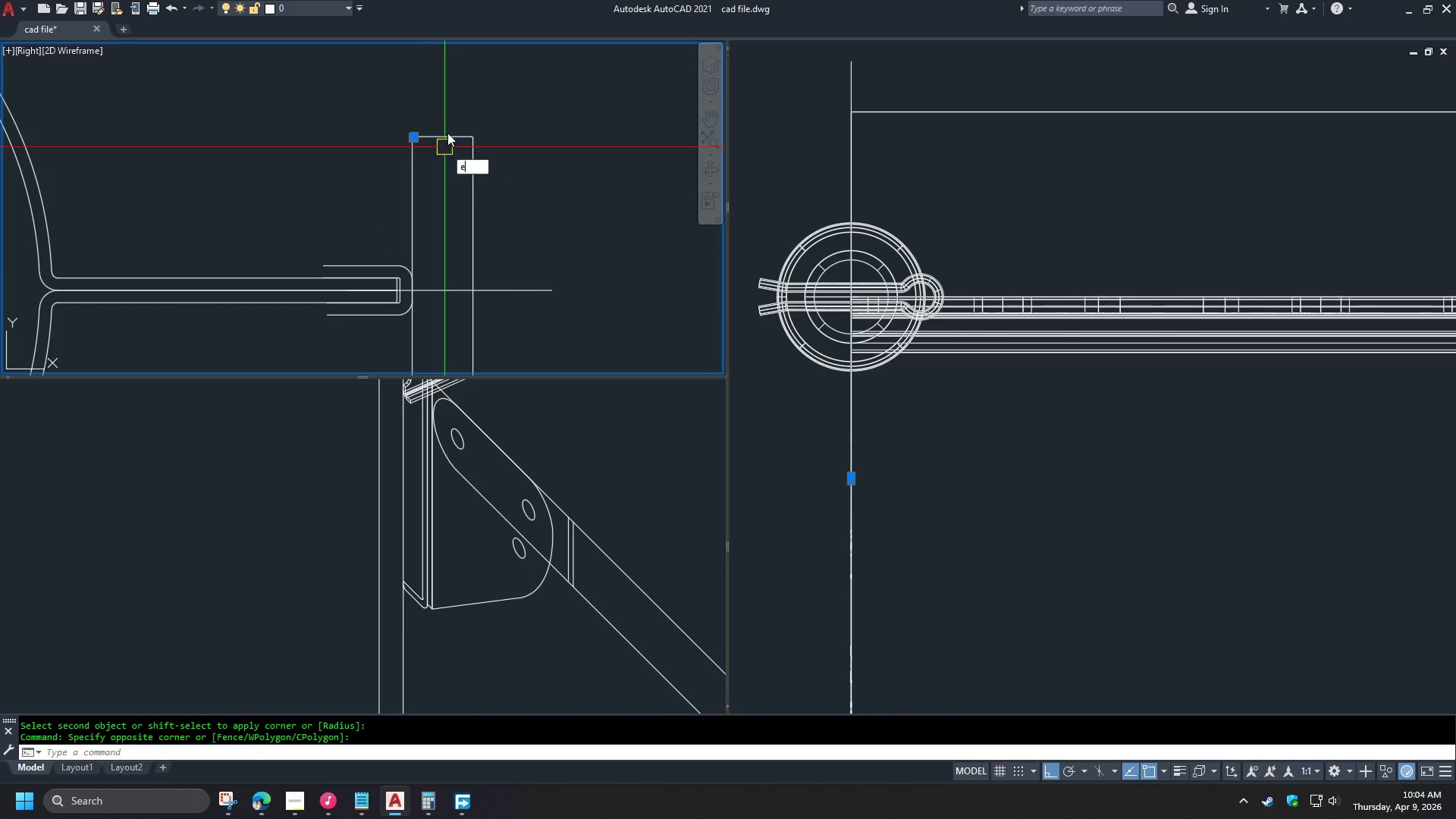 
key(Space)
 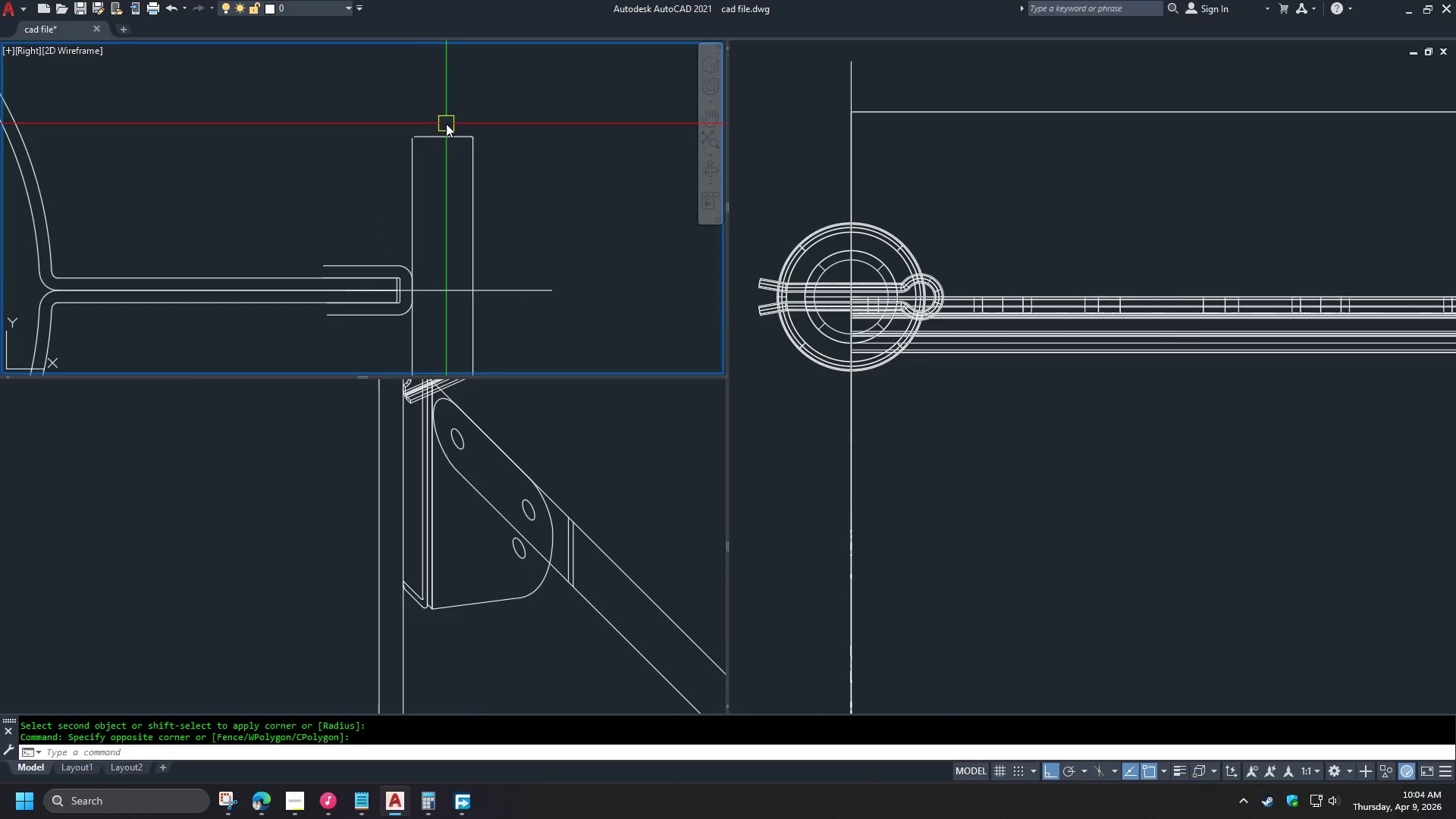 
left_click_drag(start_coordinate=[446, 124], to_coordinate=[468, 148])
 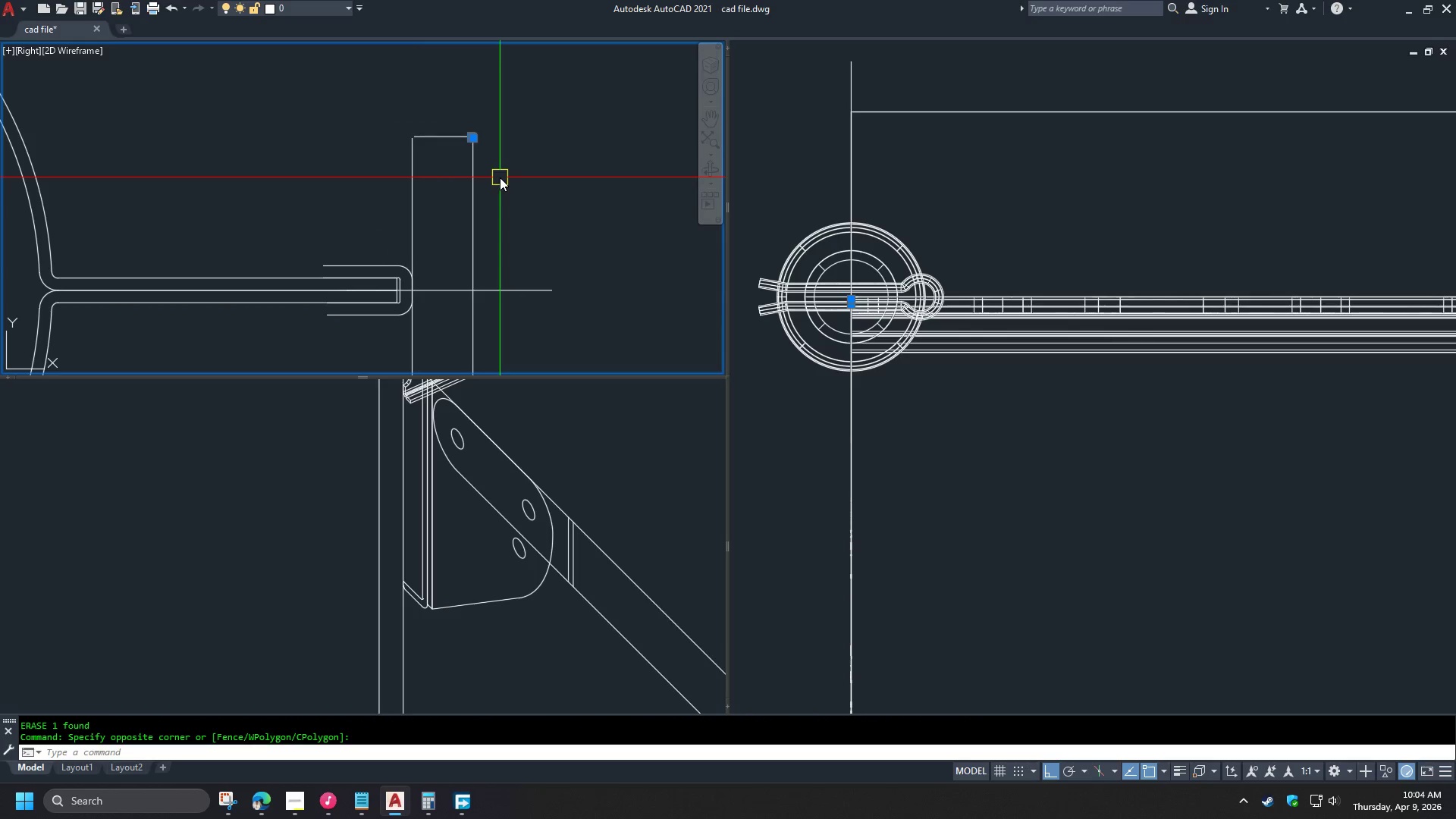 
key(E)
 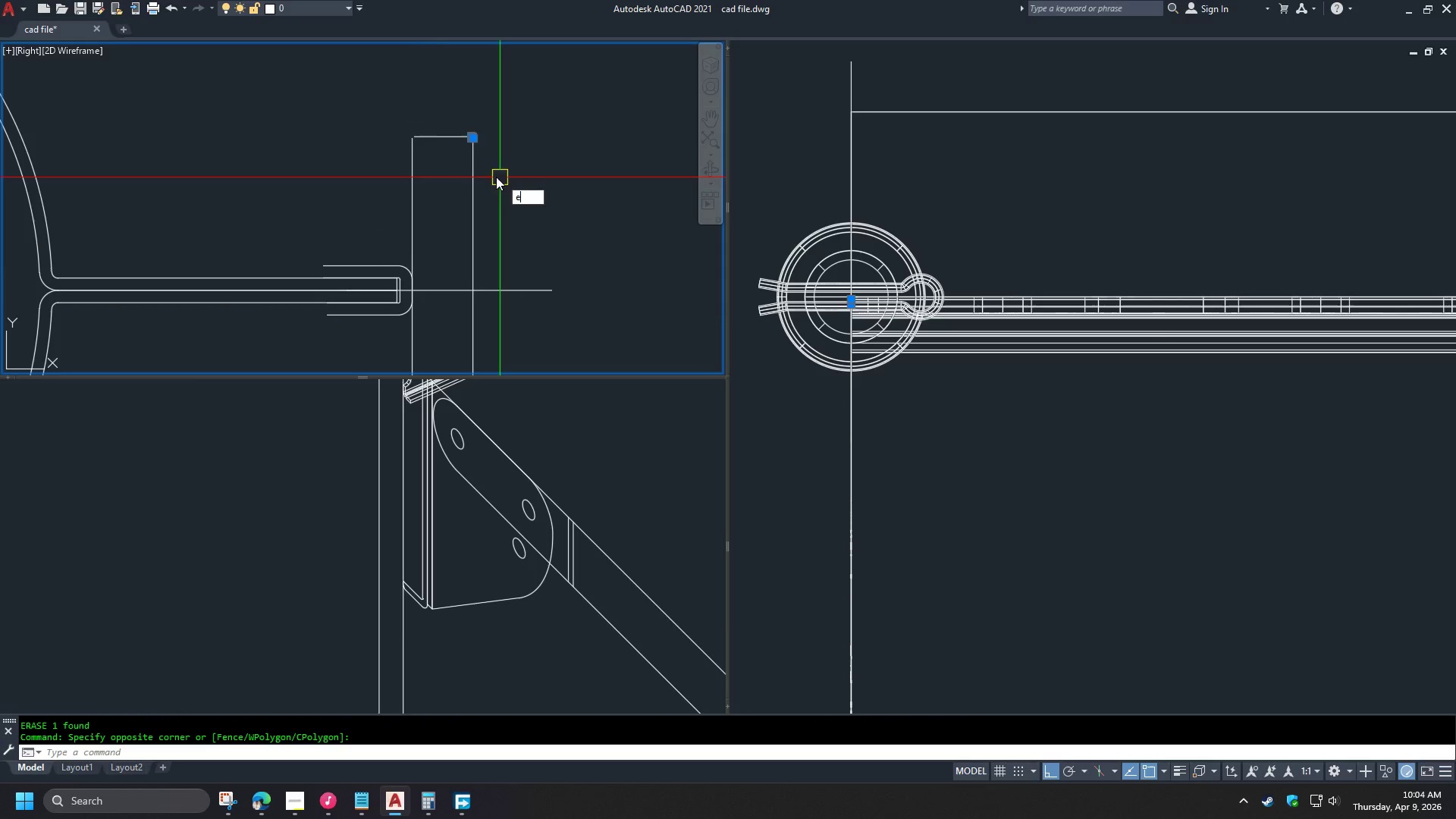 
key(Space)
 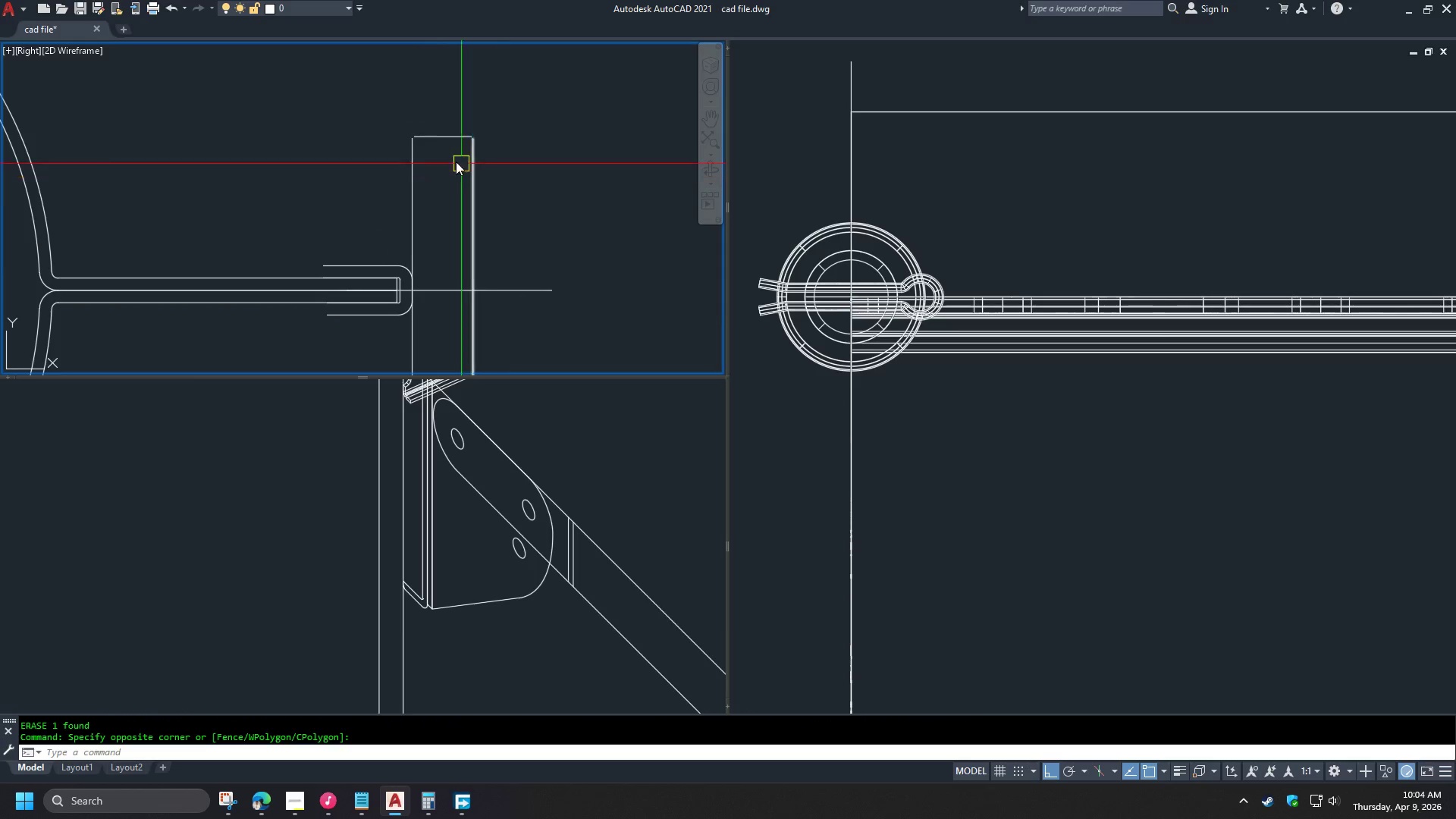 
left_click_drag(start_coordinate=[434, 158], to_coordinate=[455, 193])
 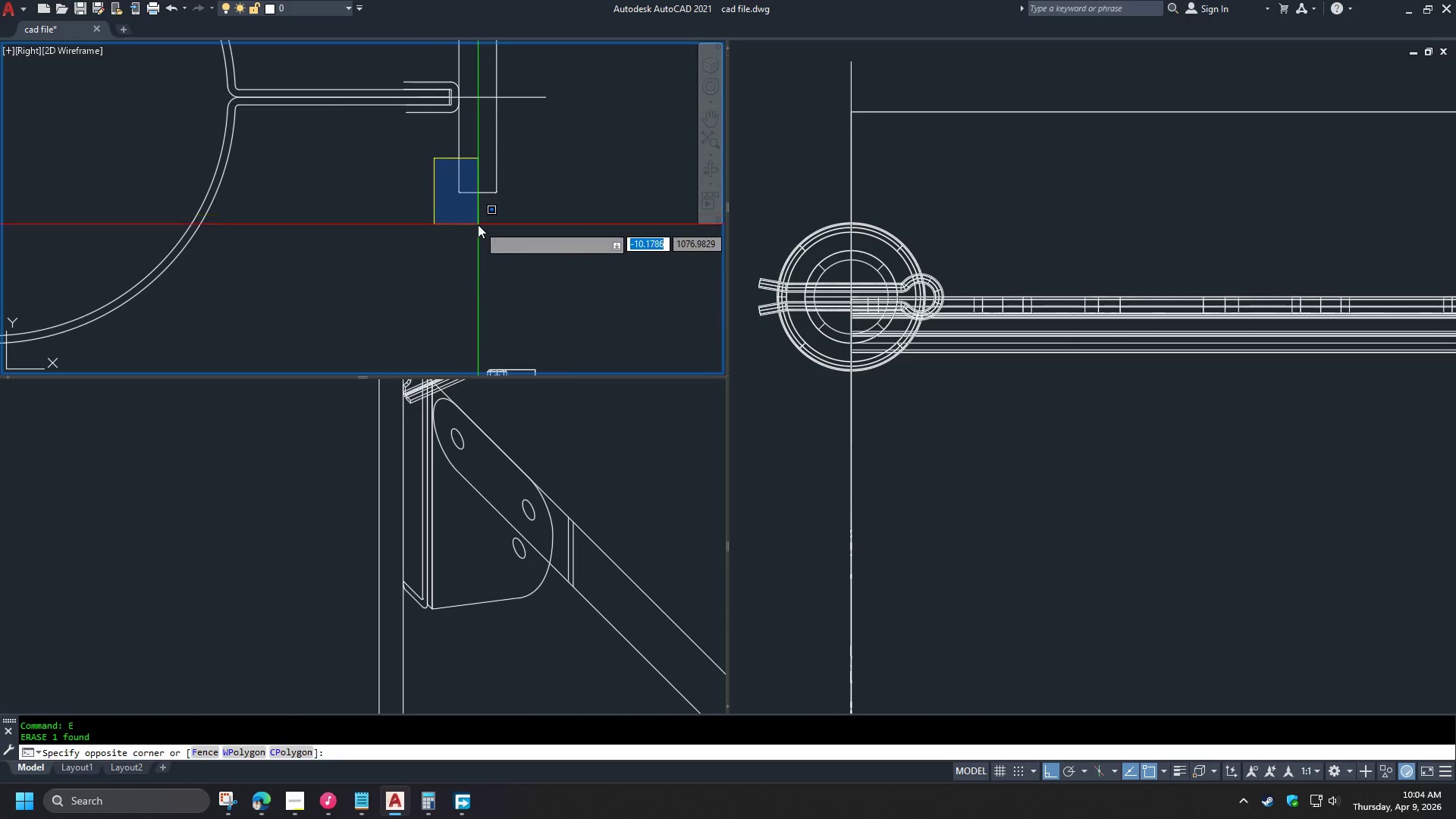 
scroll: coordinate [422, 237], scroll_direction: down, amount: 1.0
 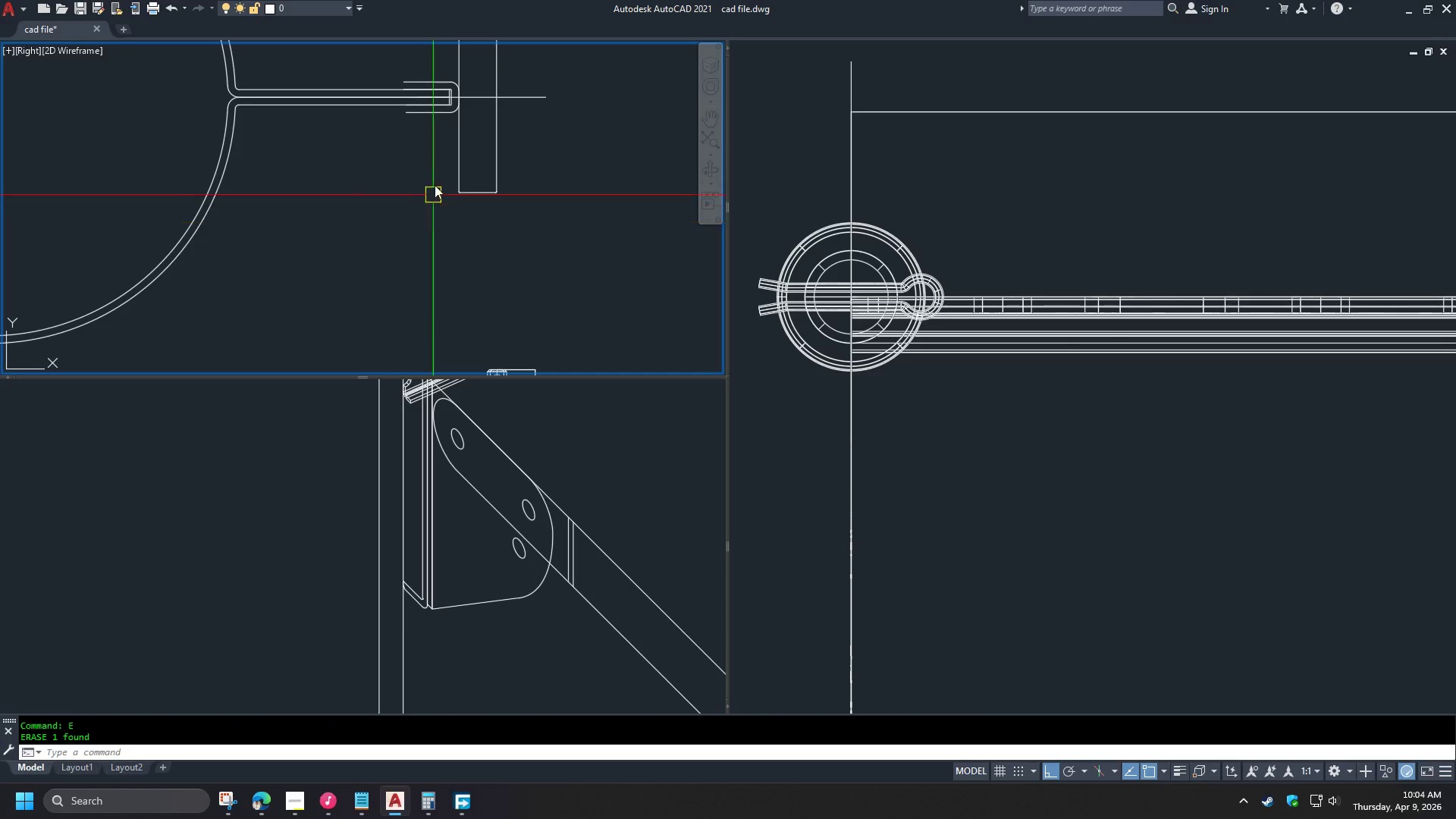 
double_click([478, 225])
 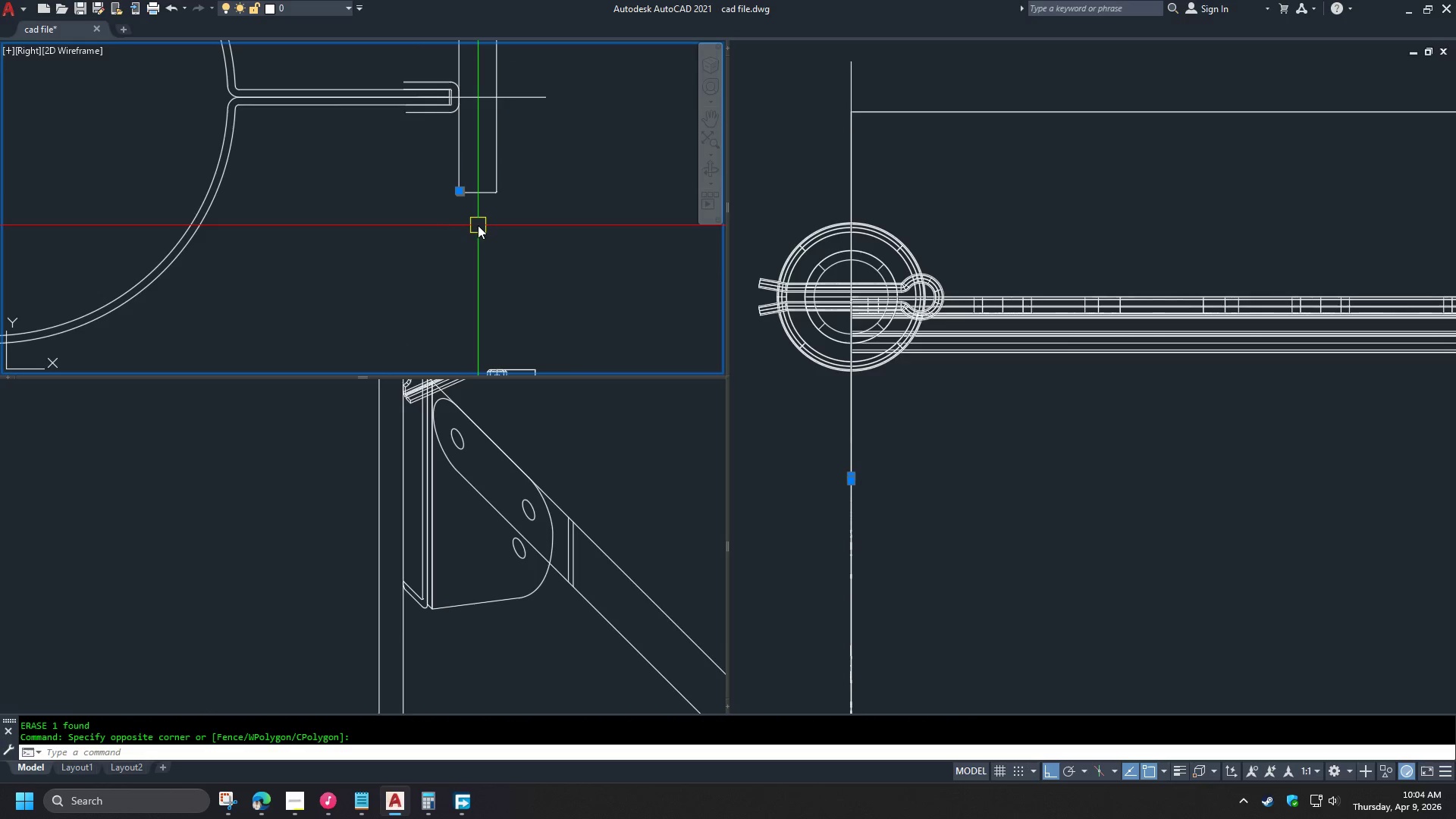 
key(E)
 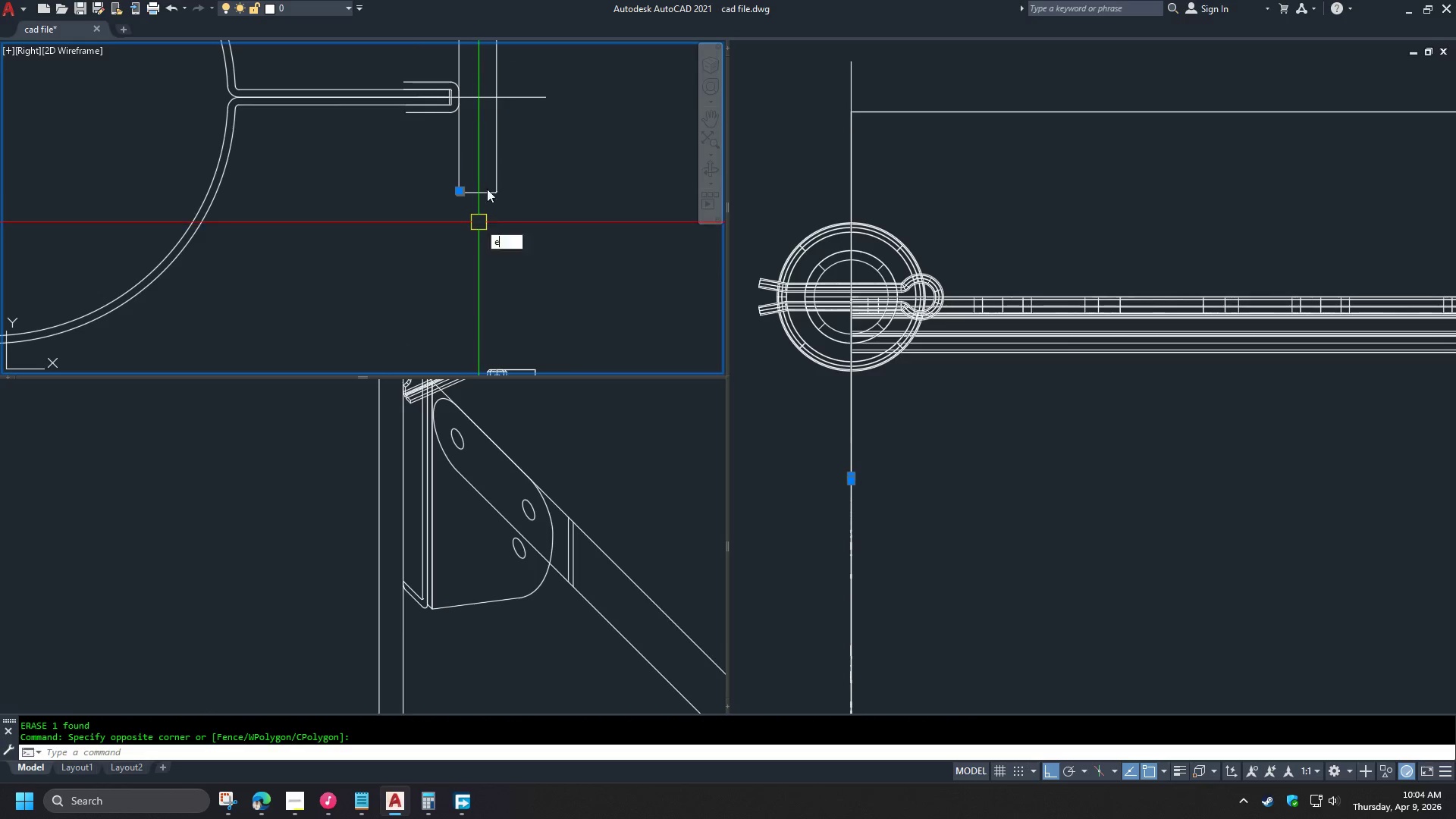 
key(Space)
 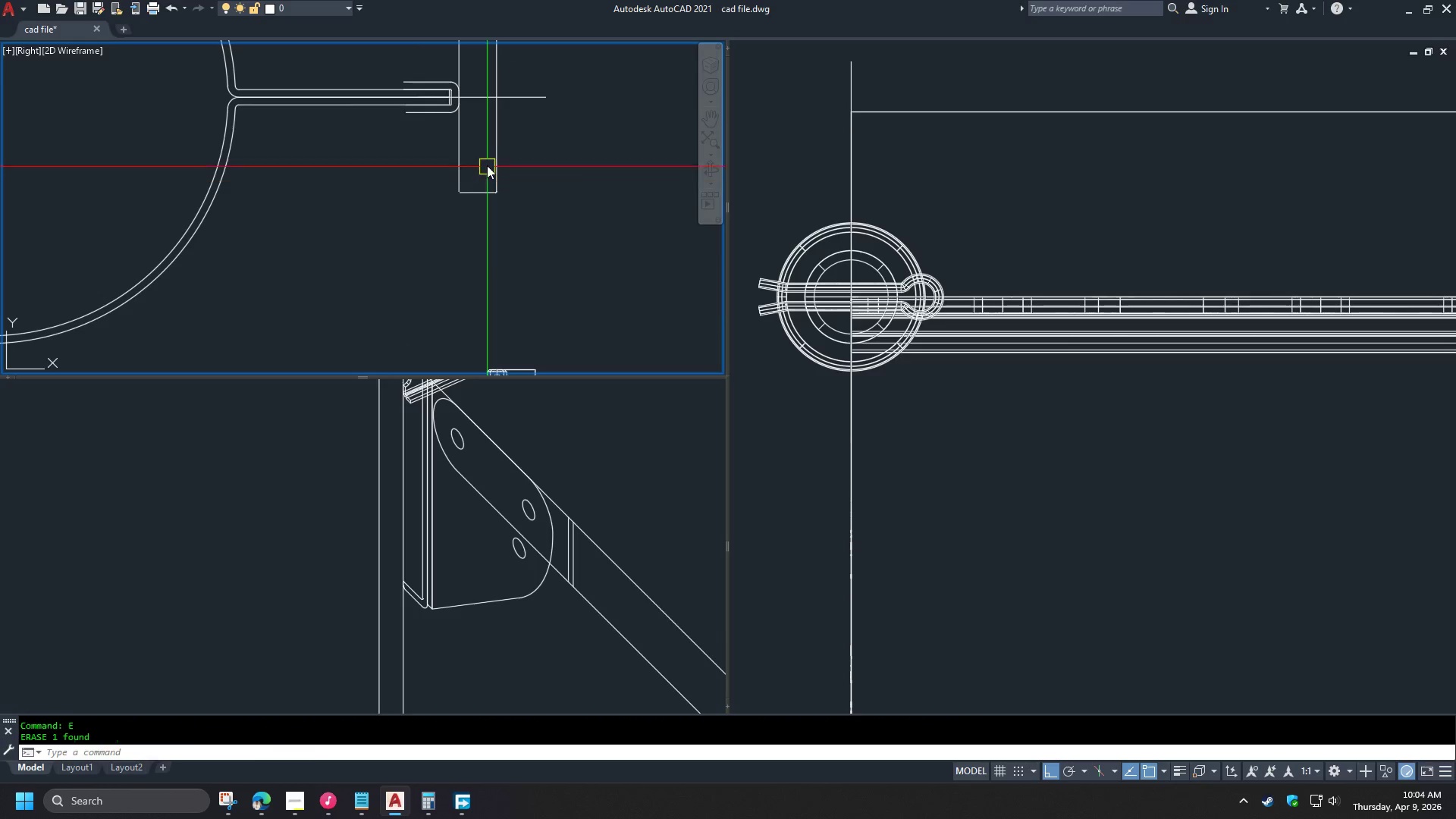 
left_click_drag(start_coordinate=[486, 162], to_coordinate=[494, 180])
 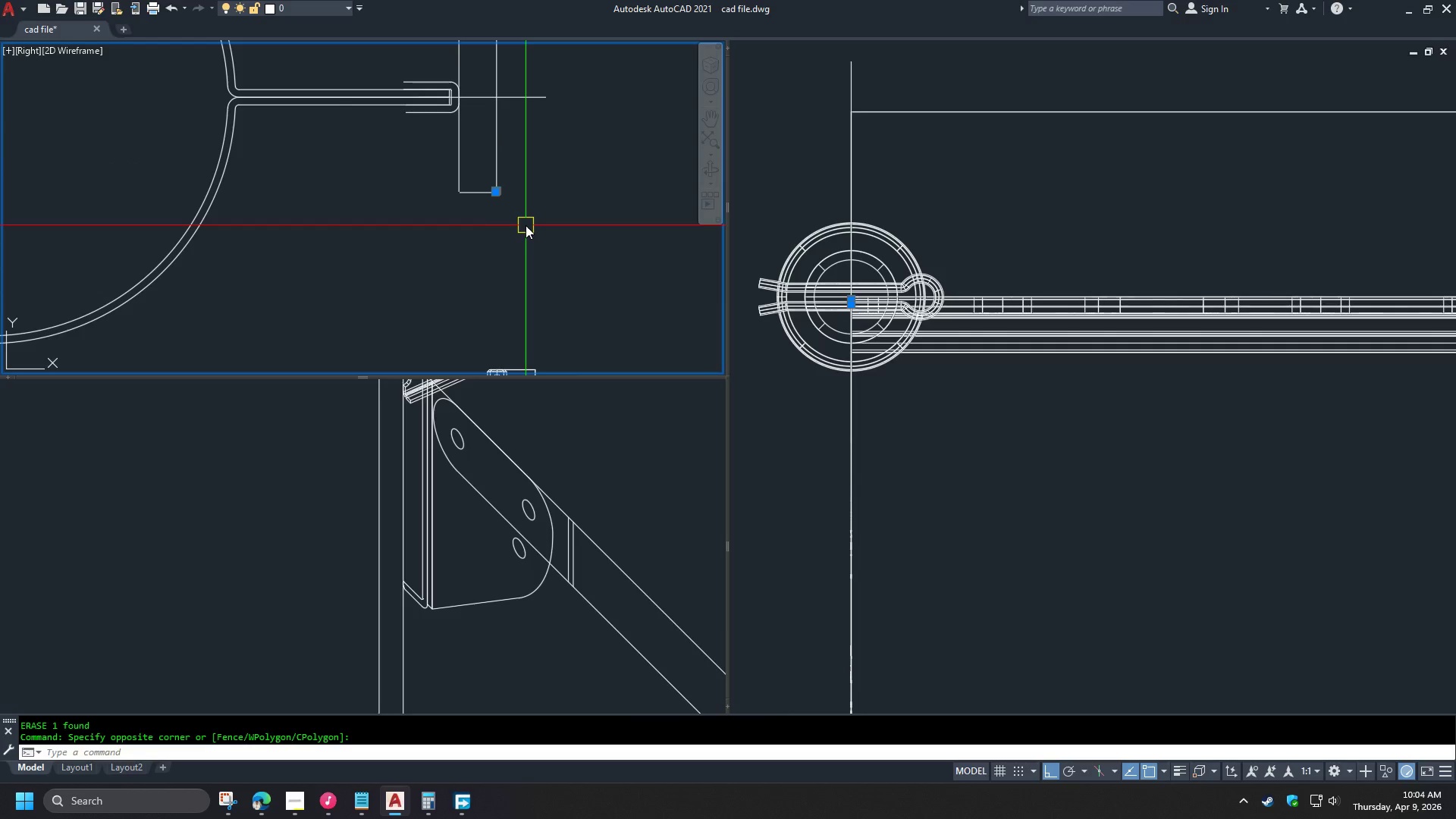 
key(E)
 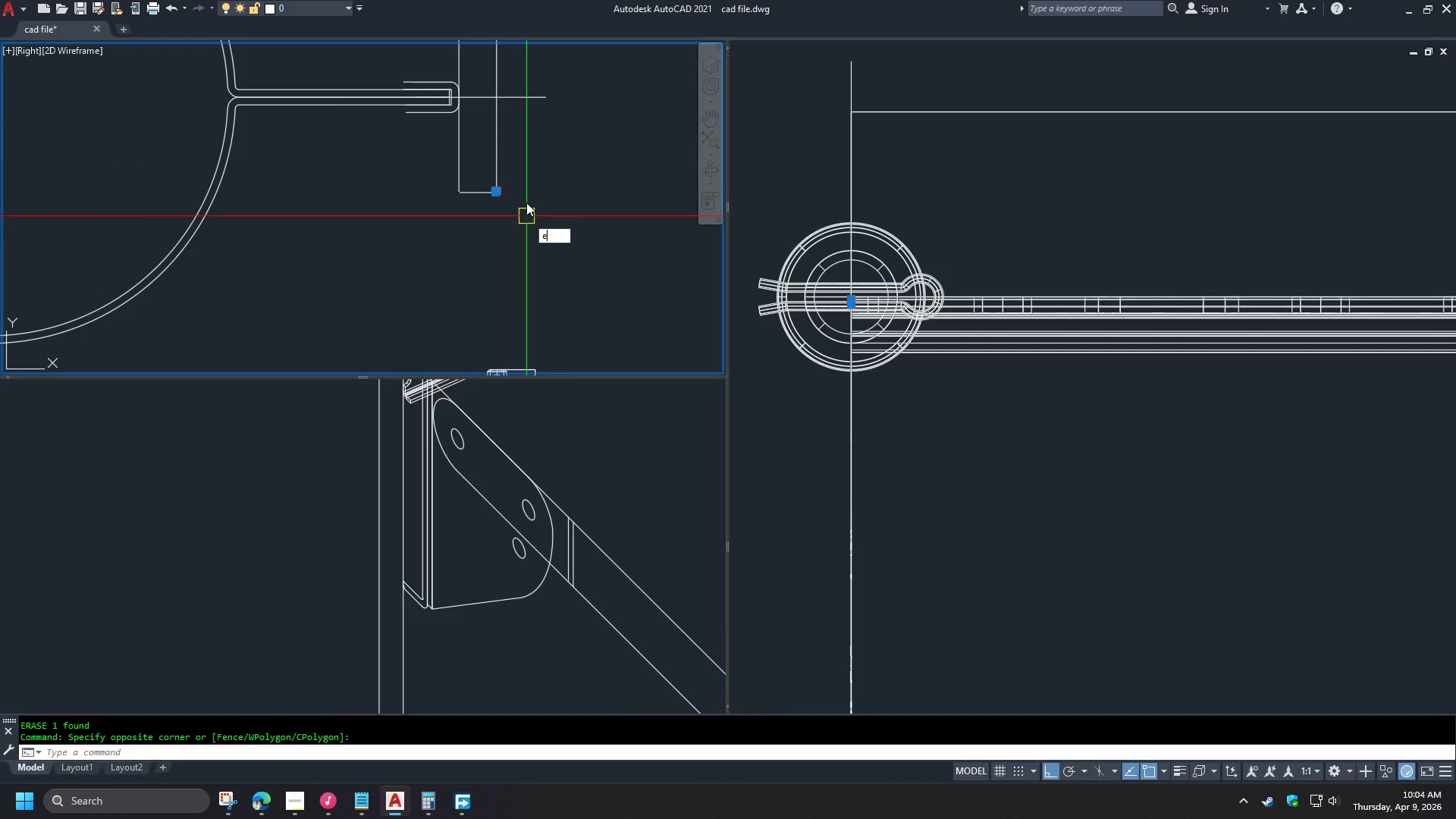 
key(Space)
 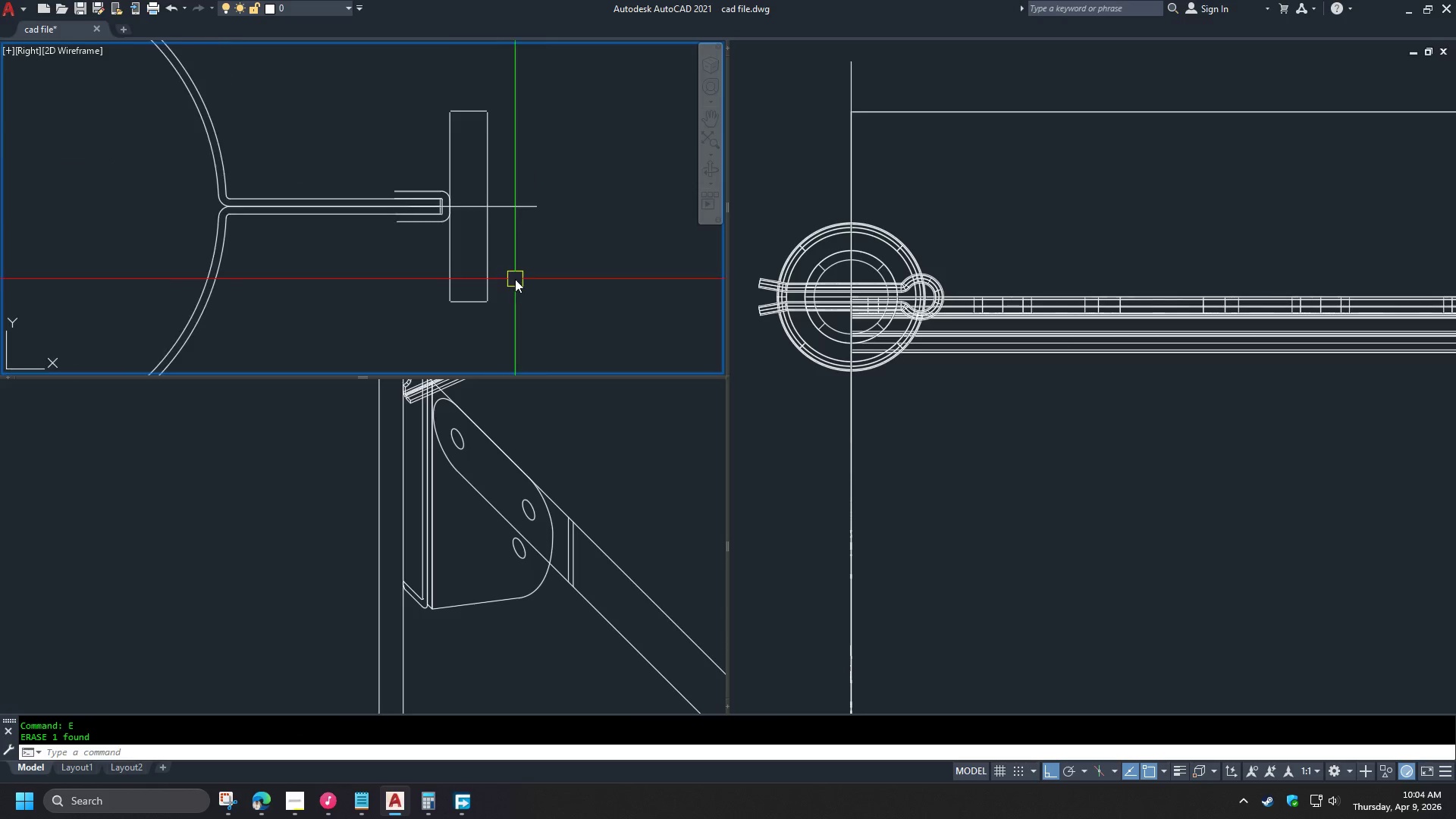 
key(F)
 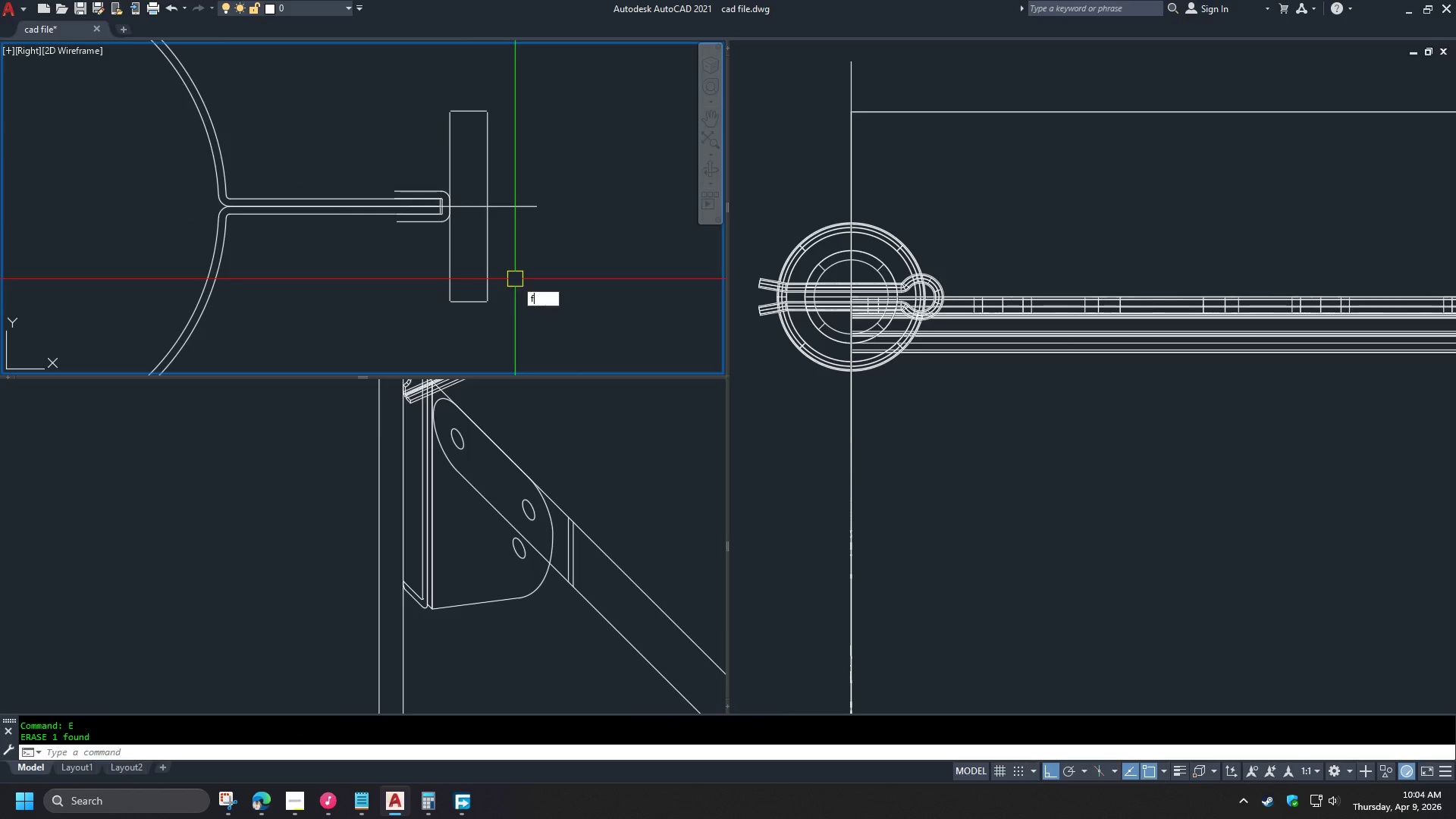 
key(Space)
 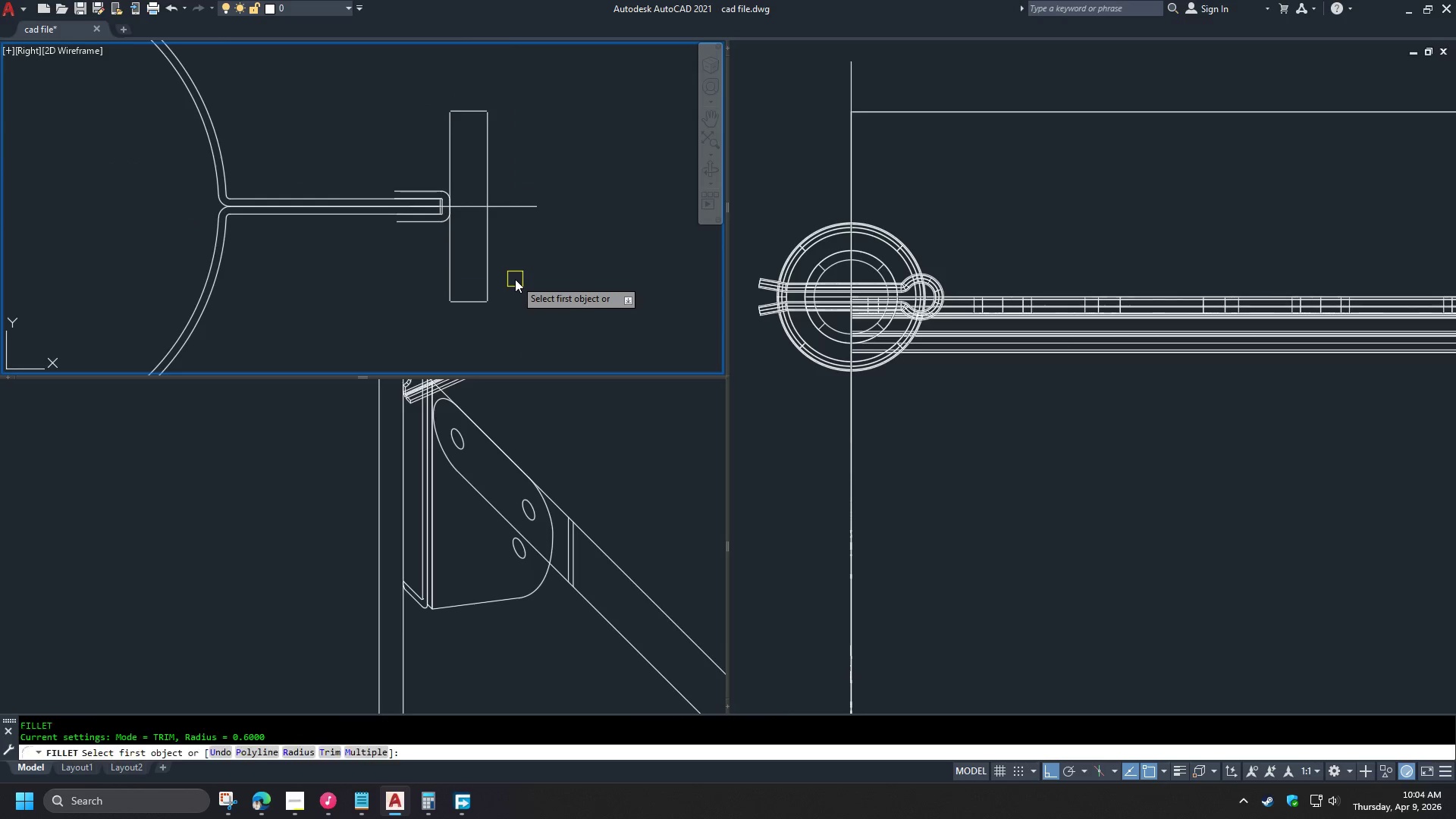 
key(R)
 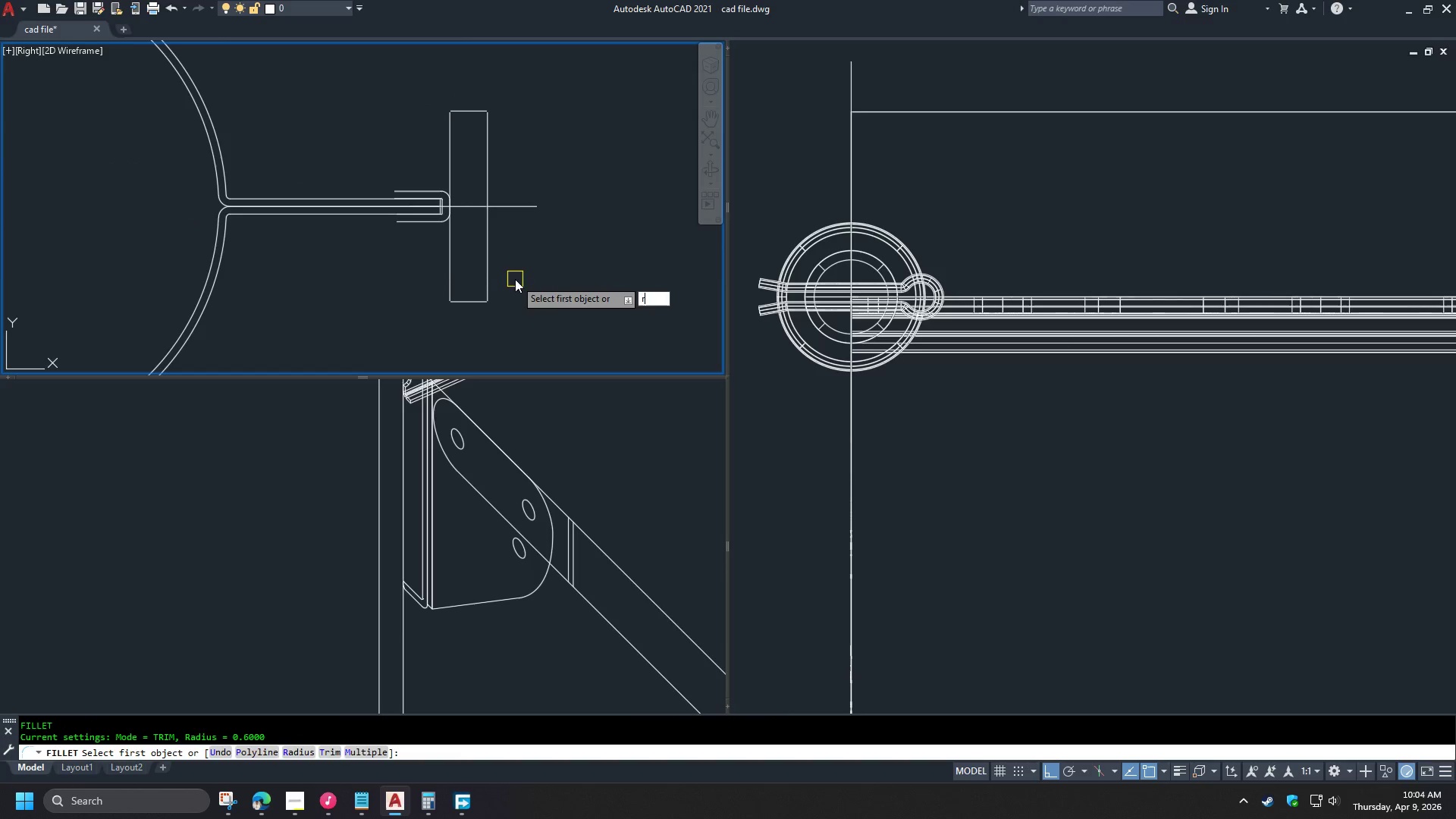 
key(Space)
 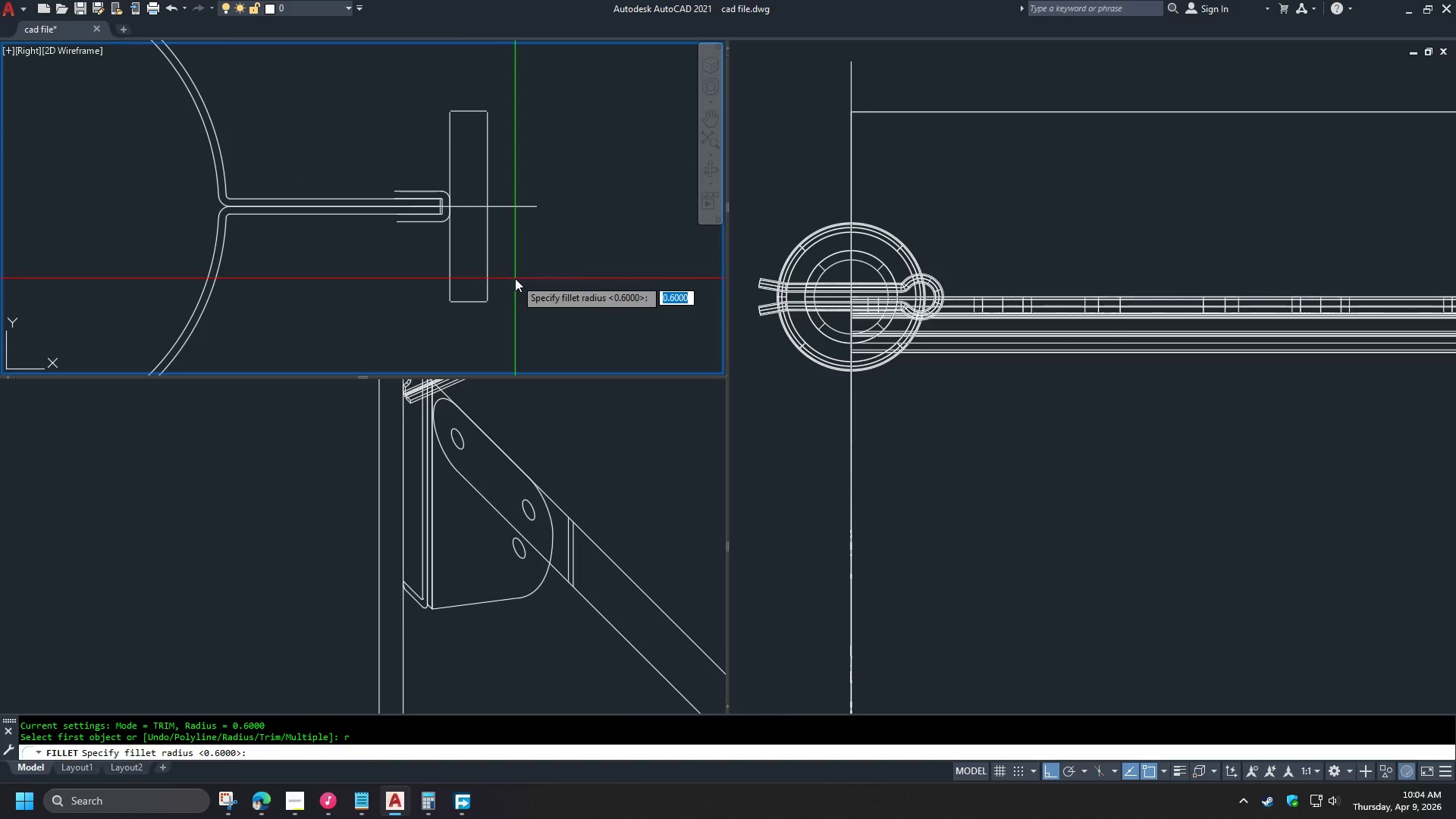 
key(0)
 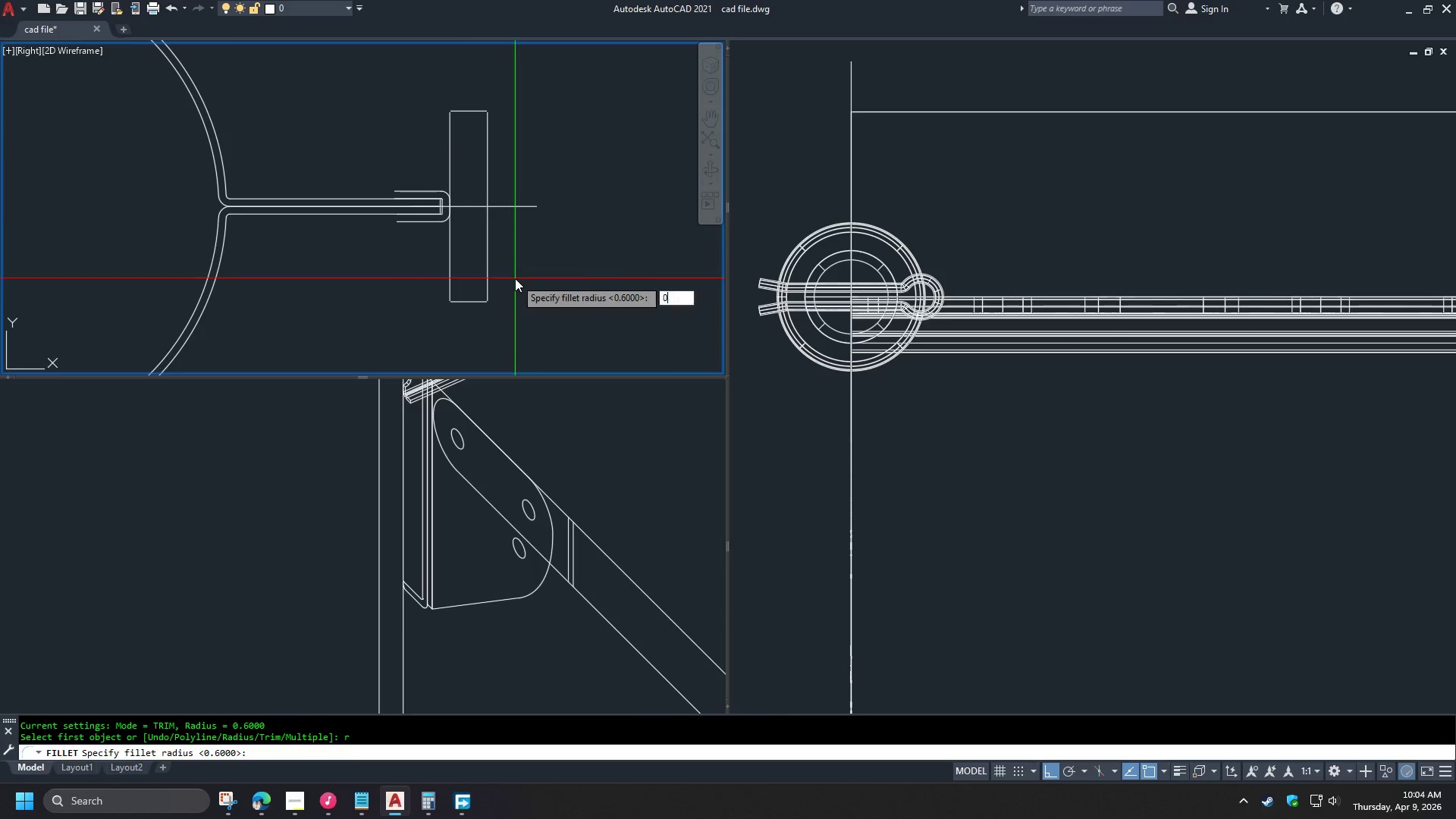 
key(Space)
 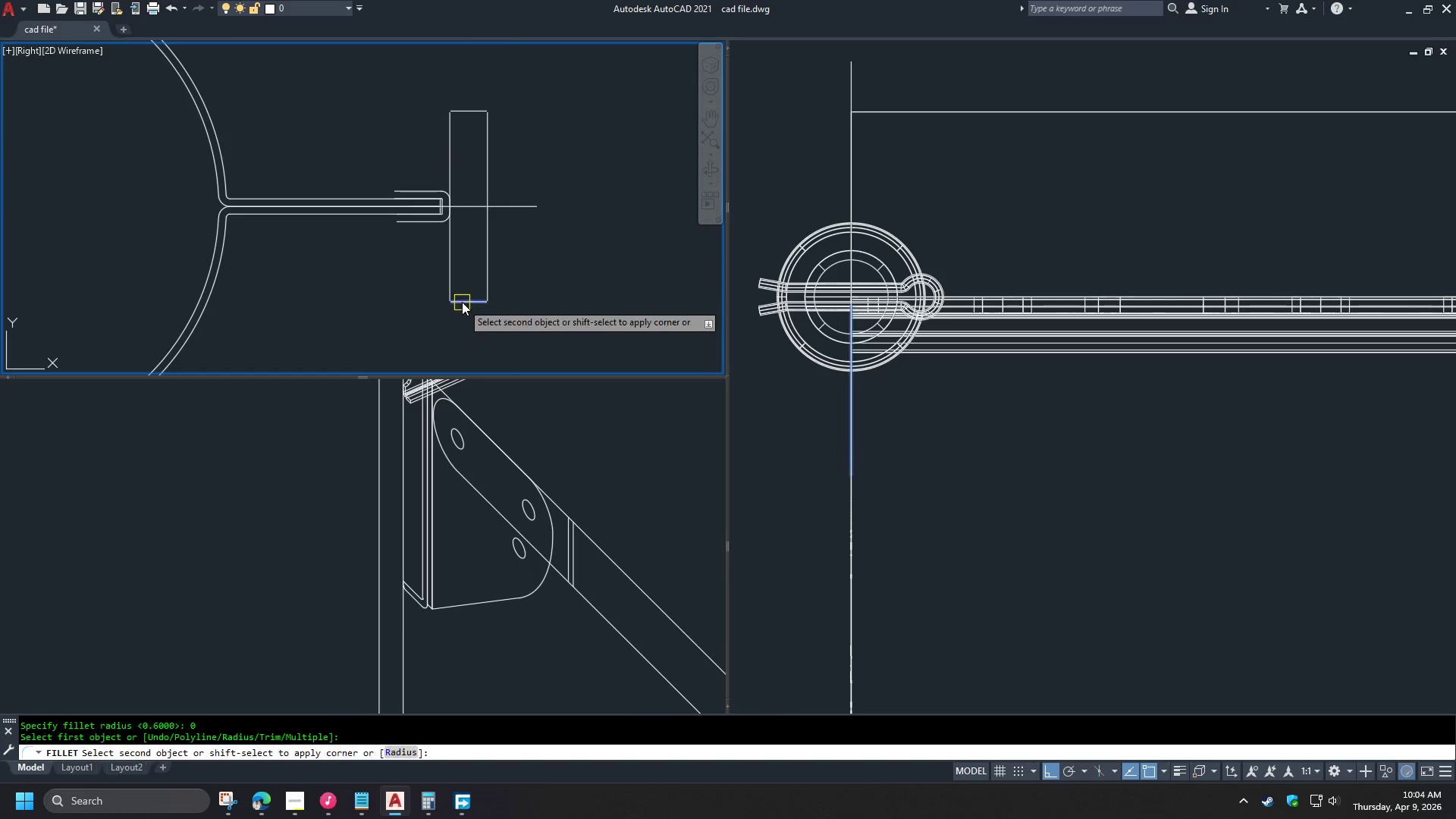 
double_click([453, 281])
 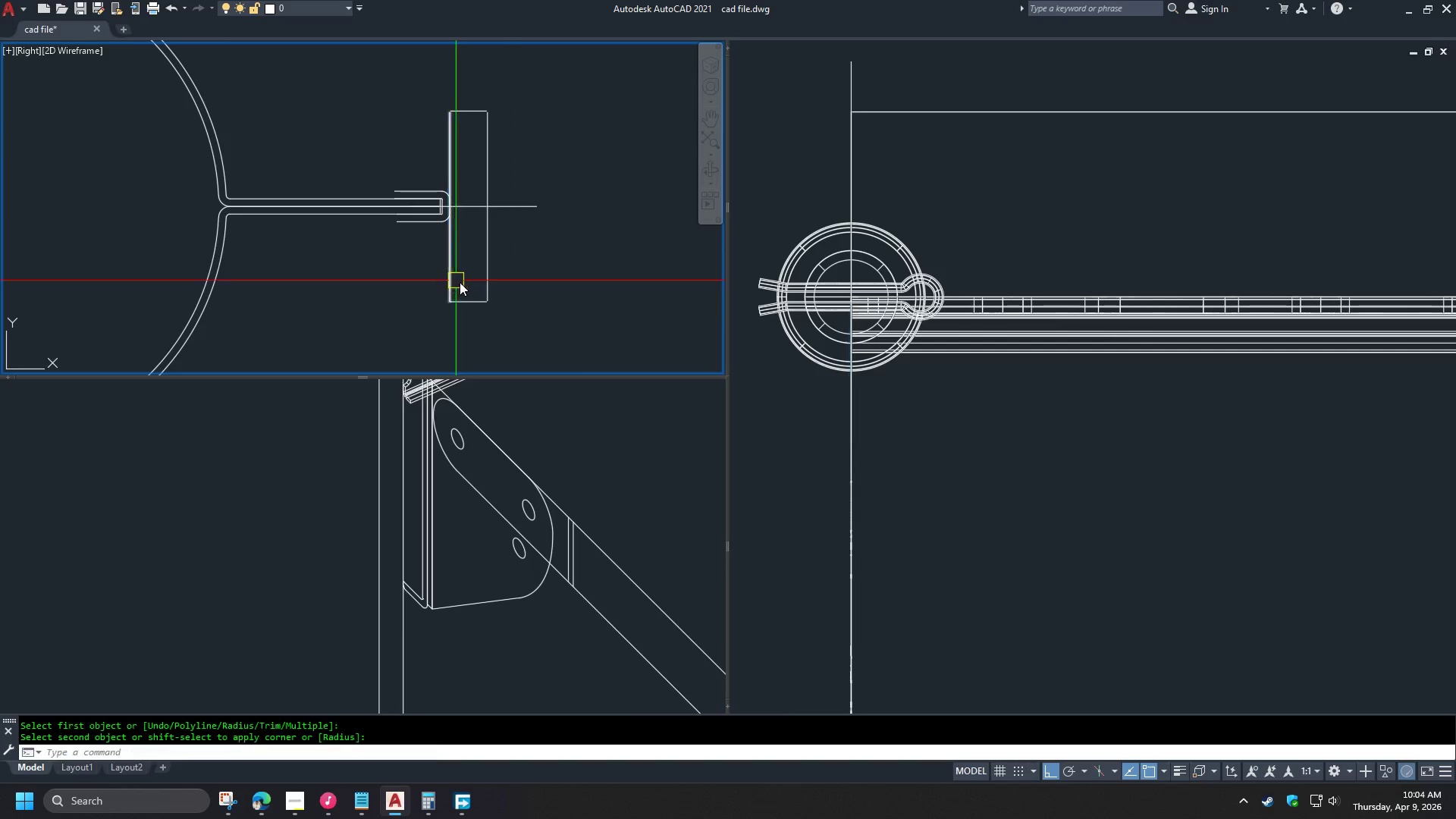 
key(Space)
 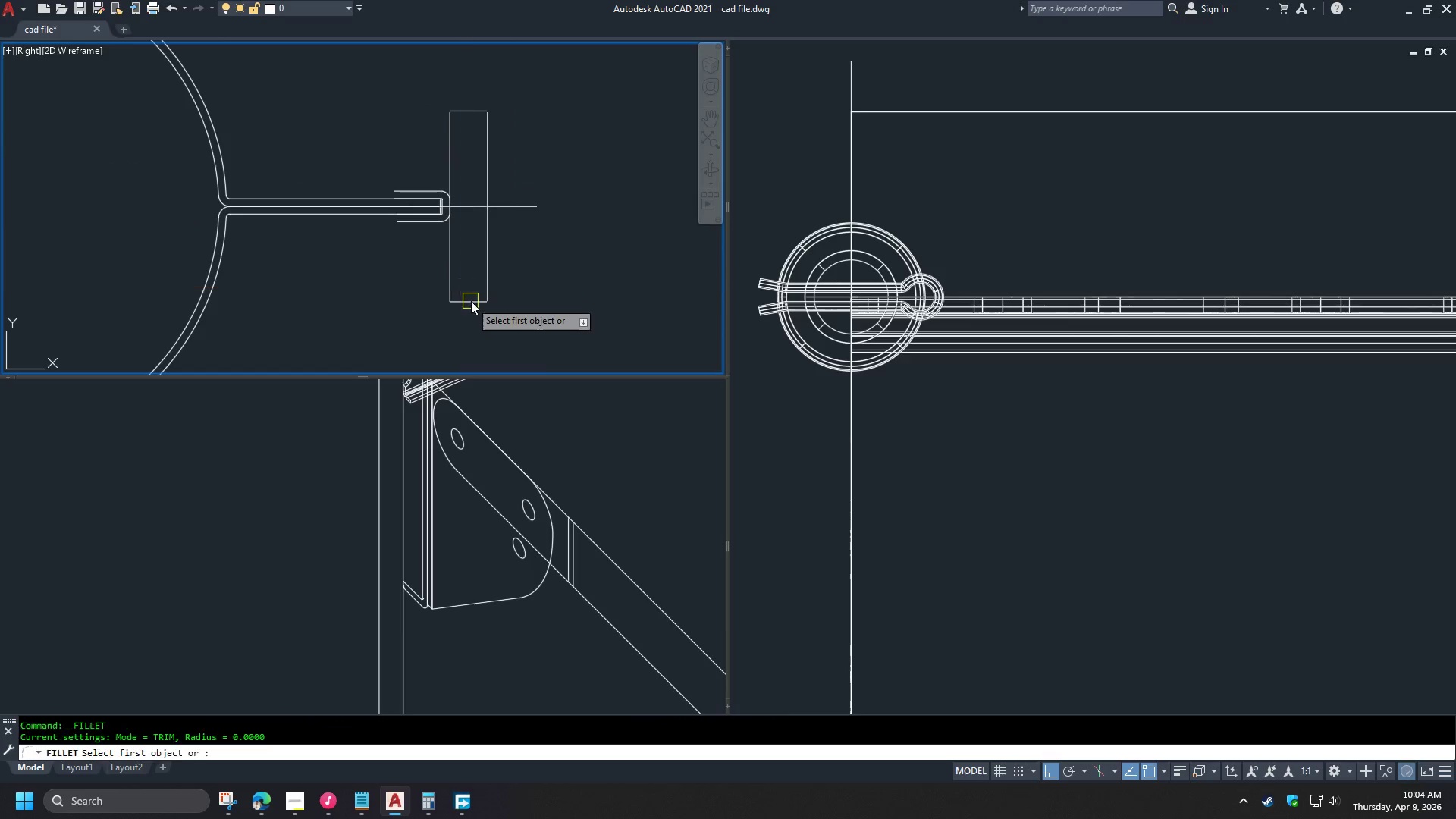 
triple_click([472, 302])
 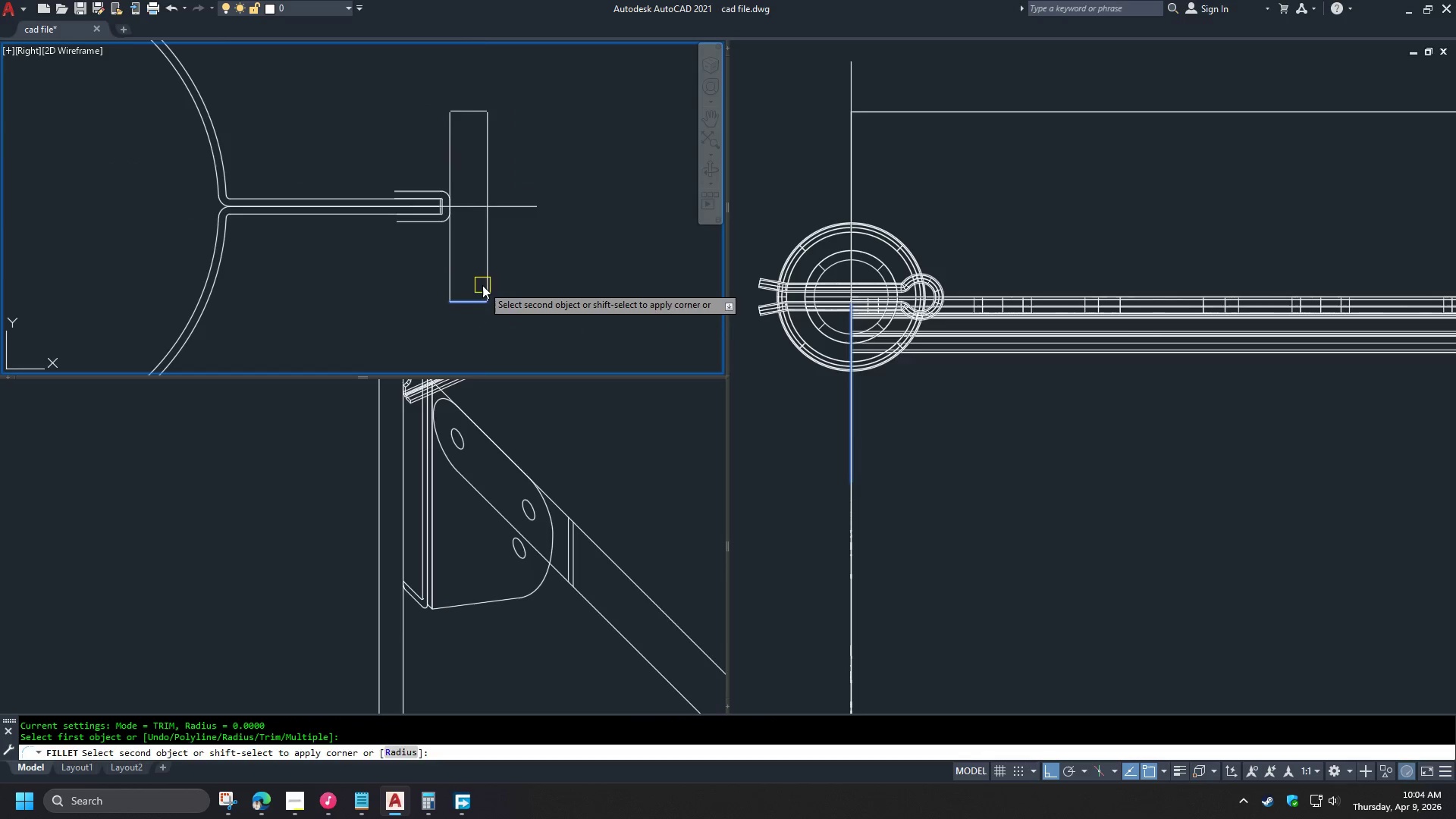 
triple_click([485, 275])
 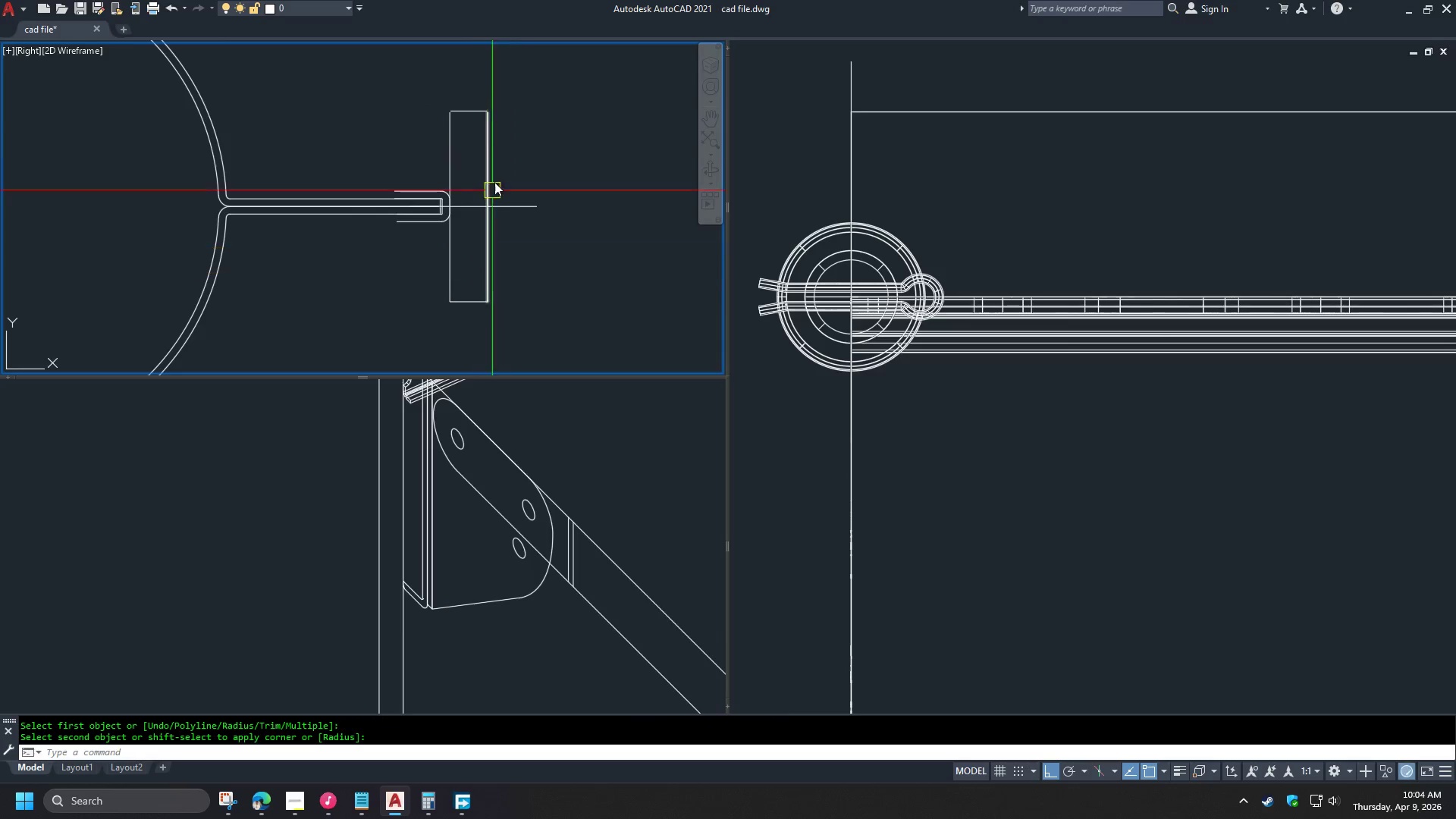 
key(Space)
 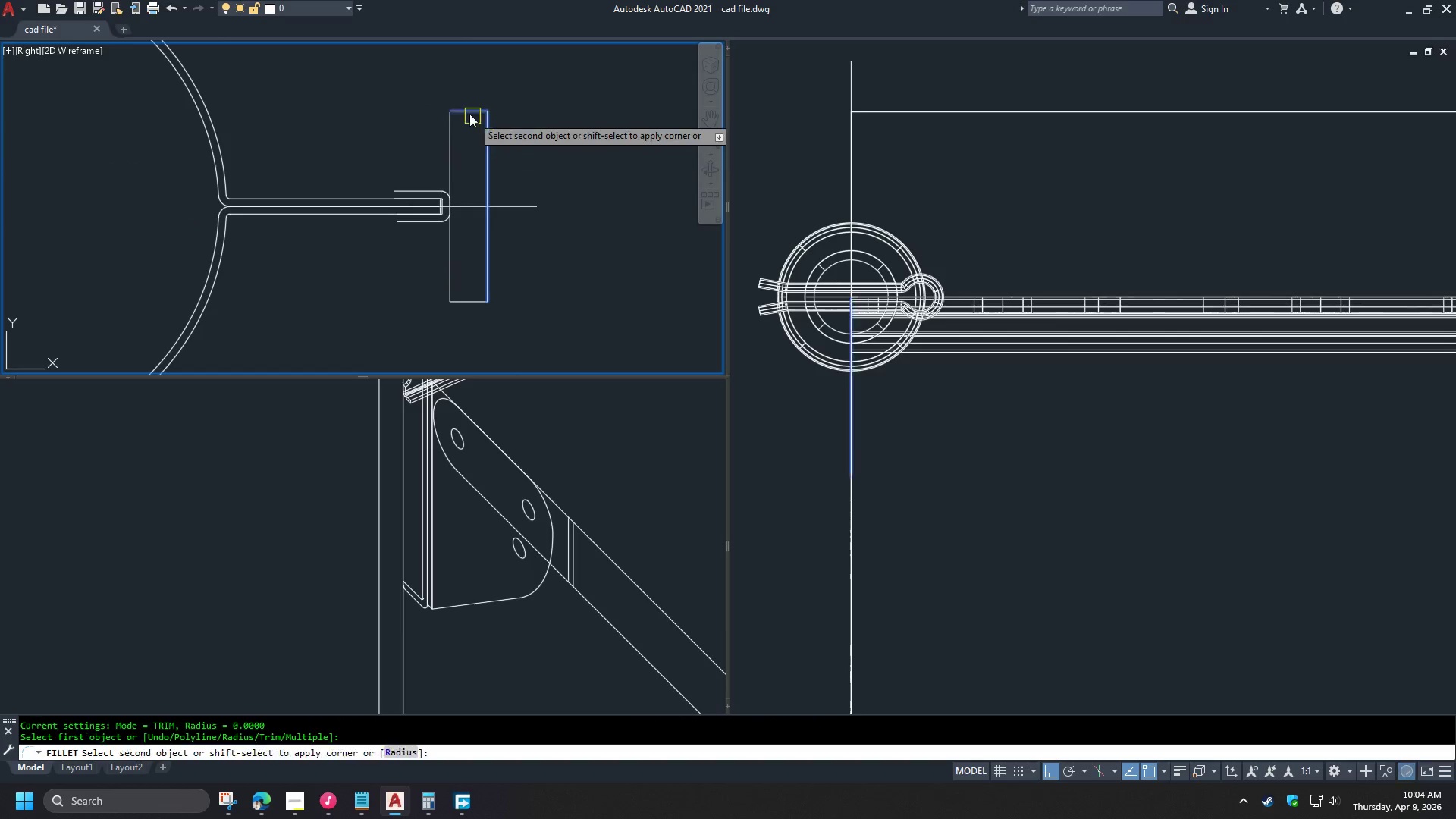 
double_click([468, 113])
 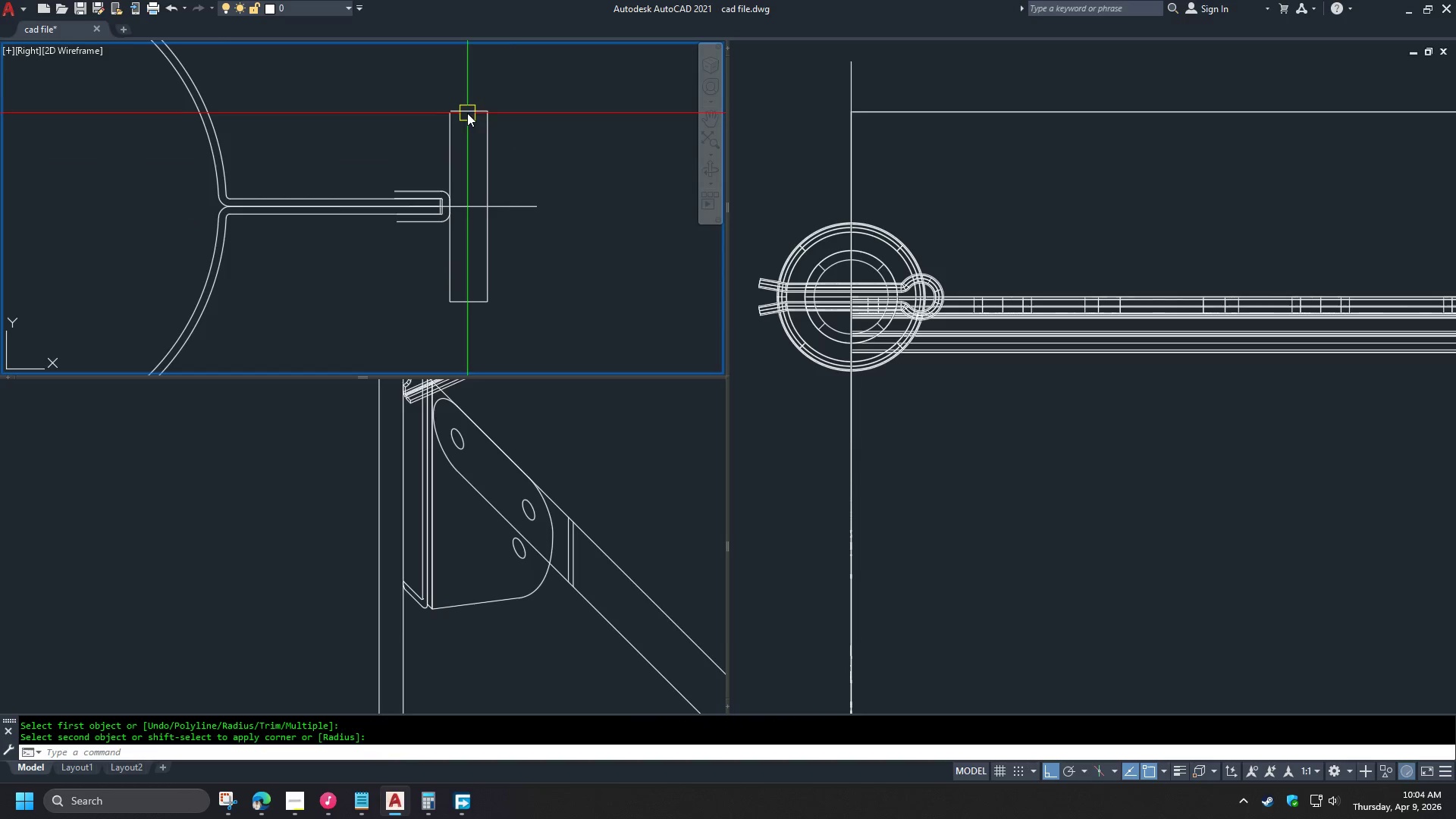 
key(Space)
 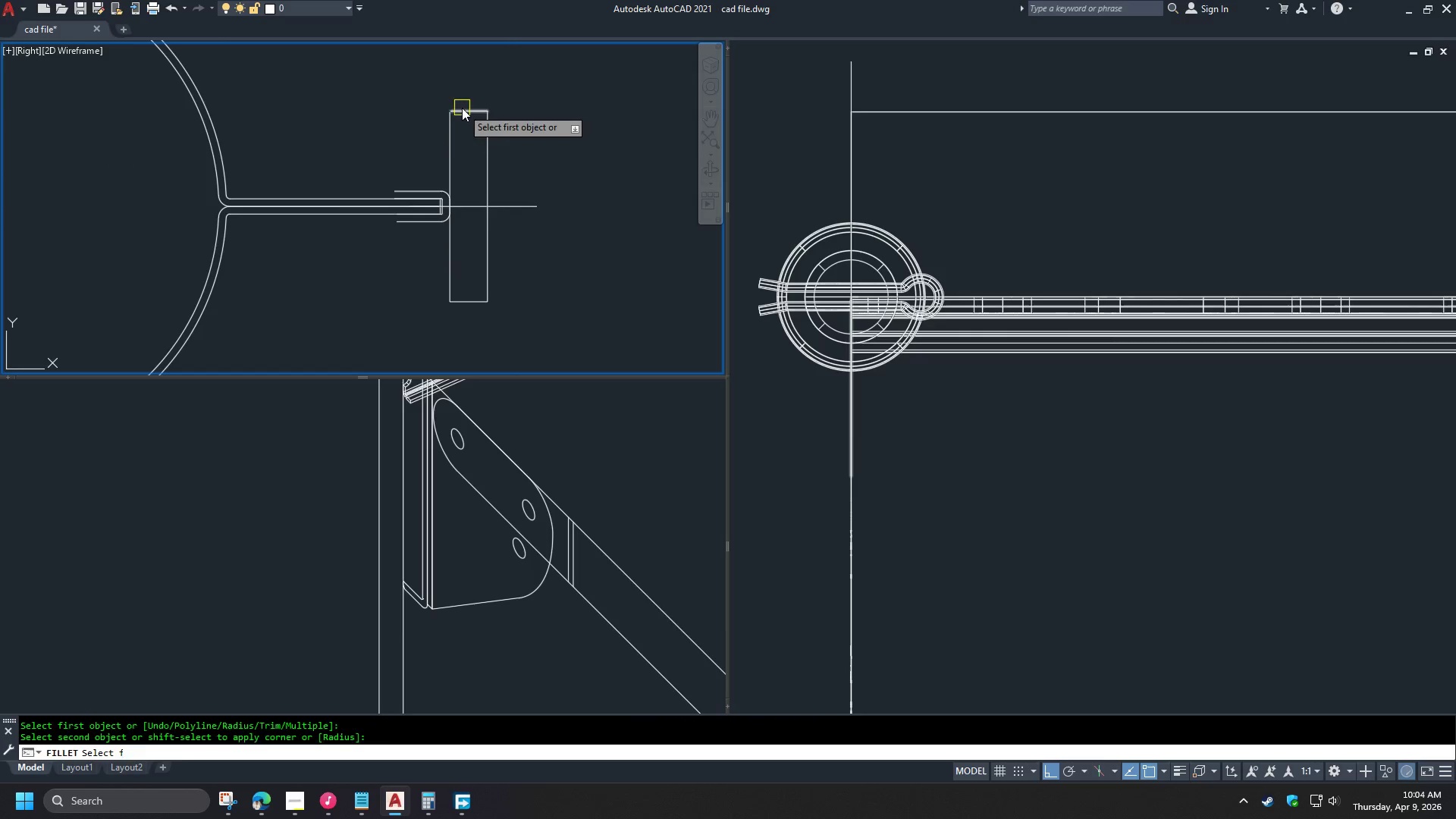 
triple_click([461, 107])
 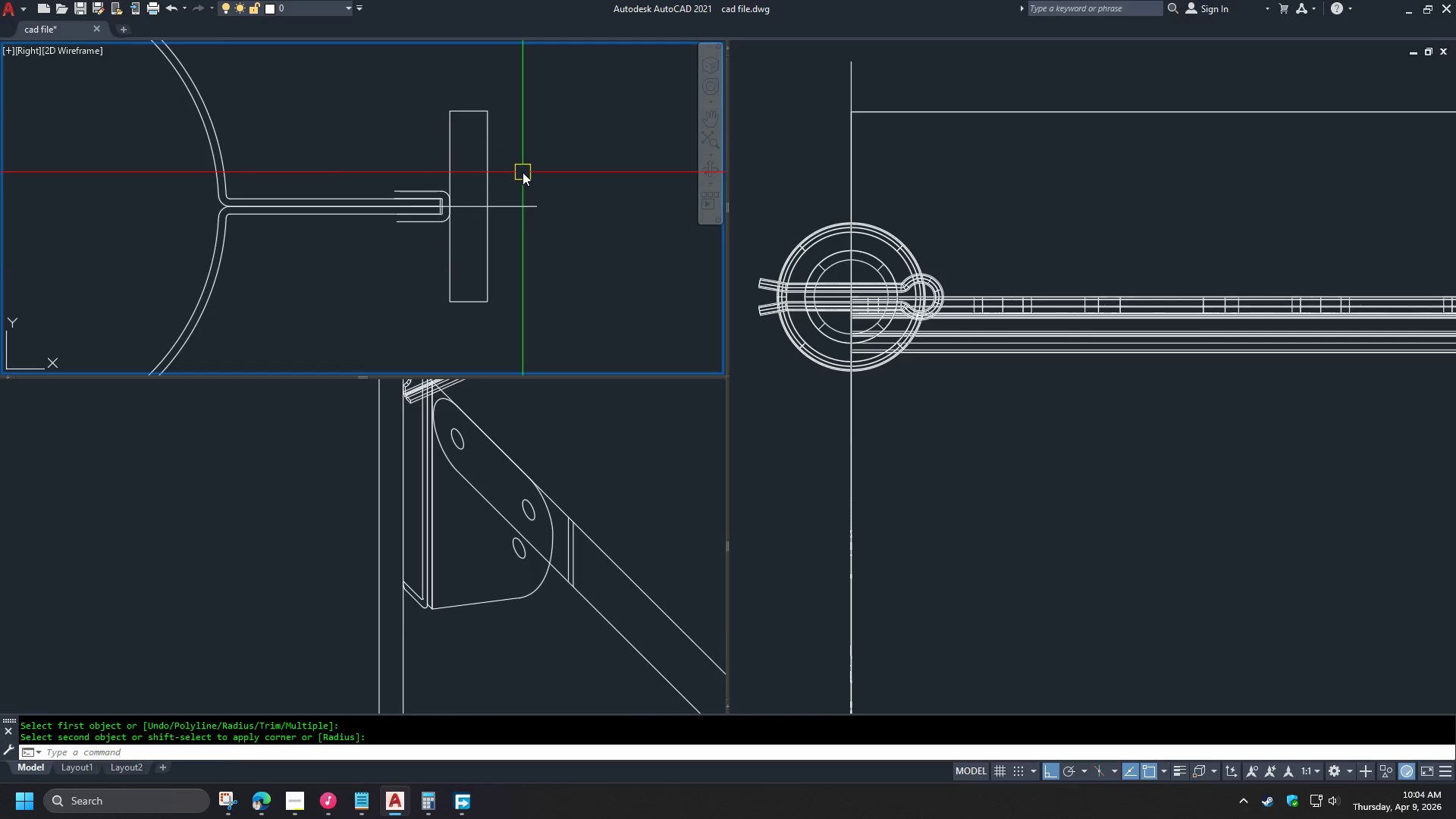 
scroll: coordinate [533, 146], scroll_direction: down, amount: 2.0
 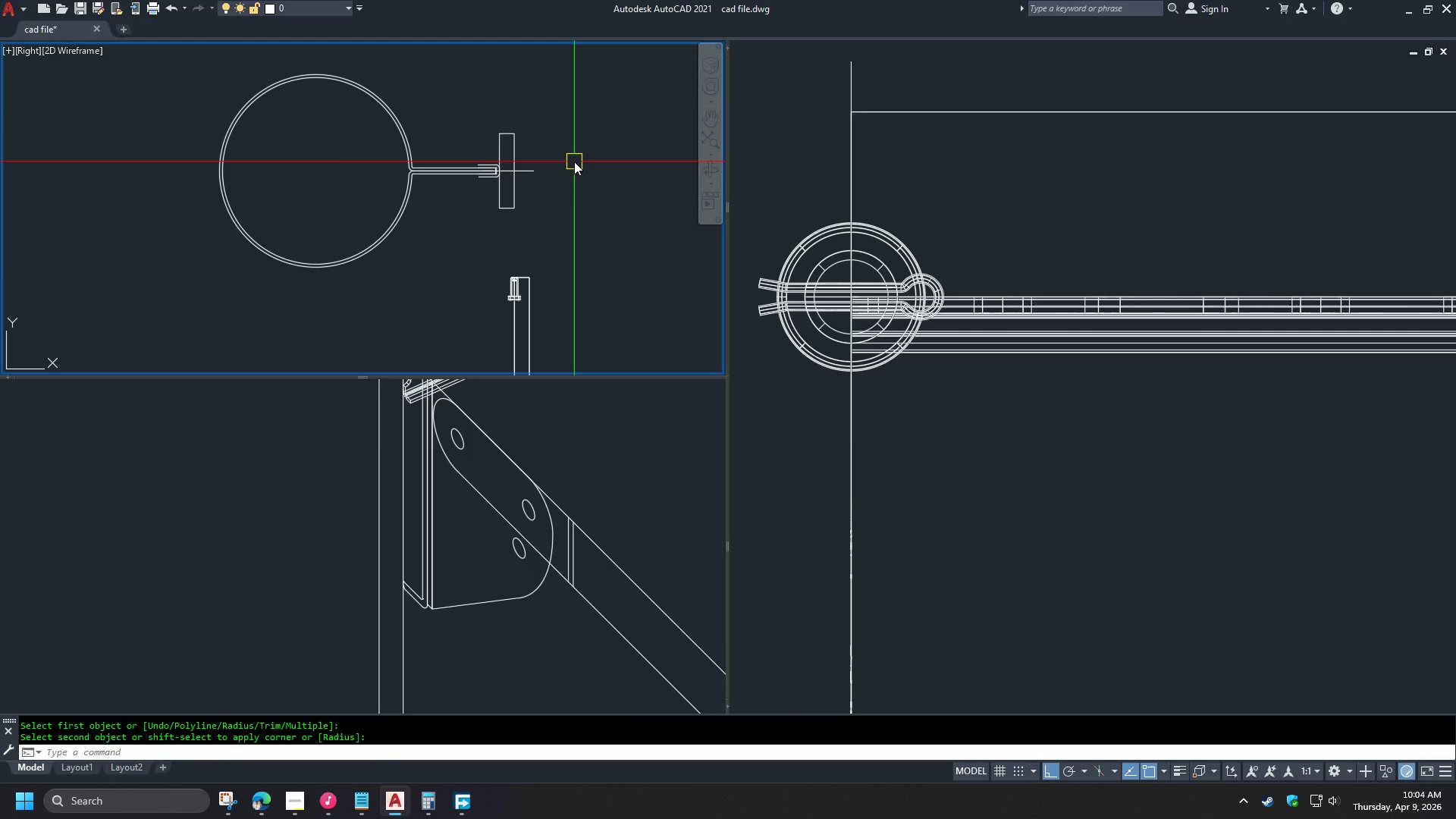 
wait(7.91)
 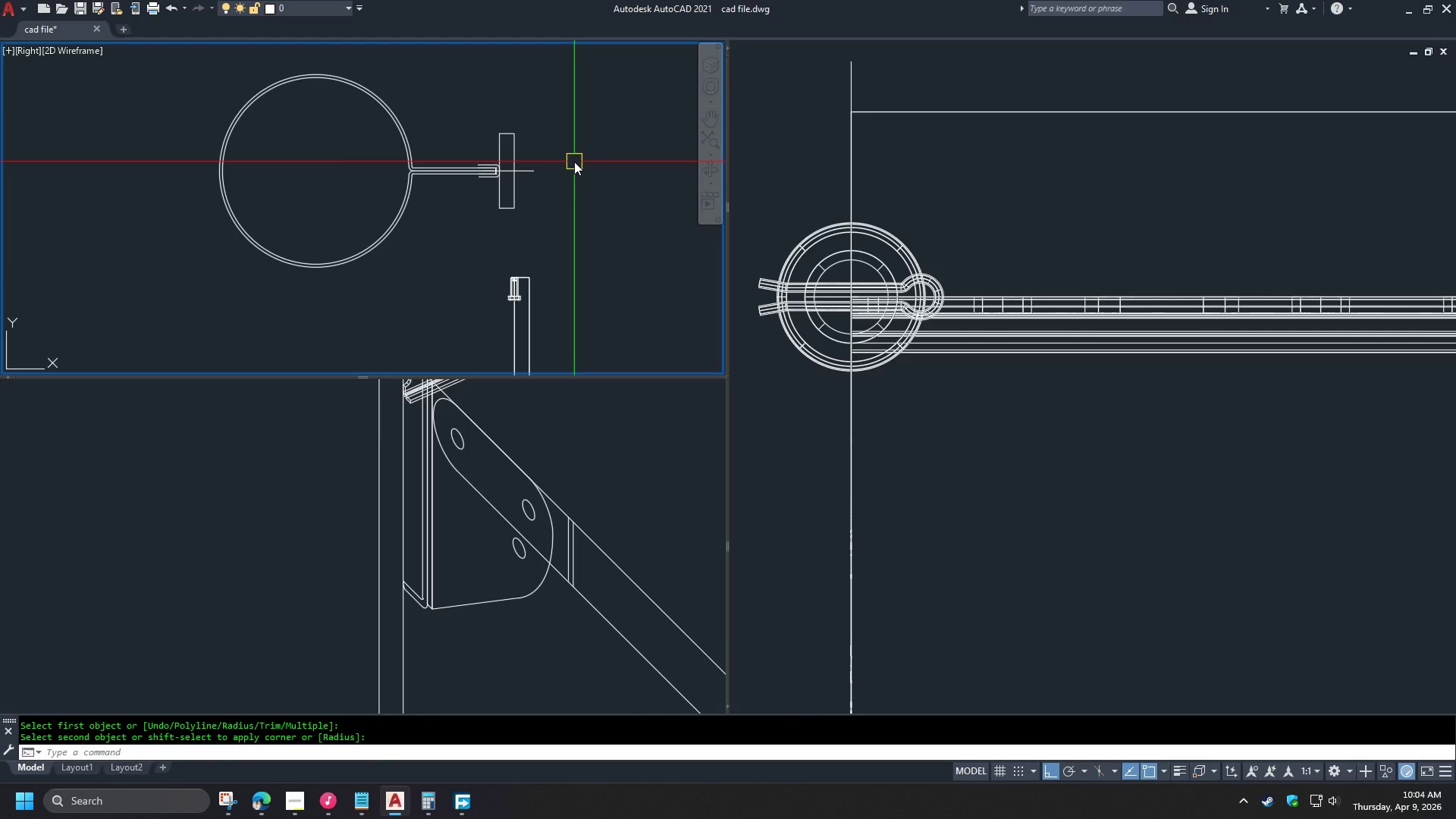 
scroll: coordinate [519, 153], scroll_direction: up, amount: 1.0
 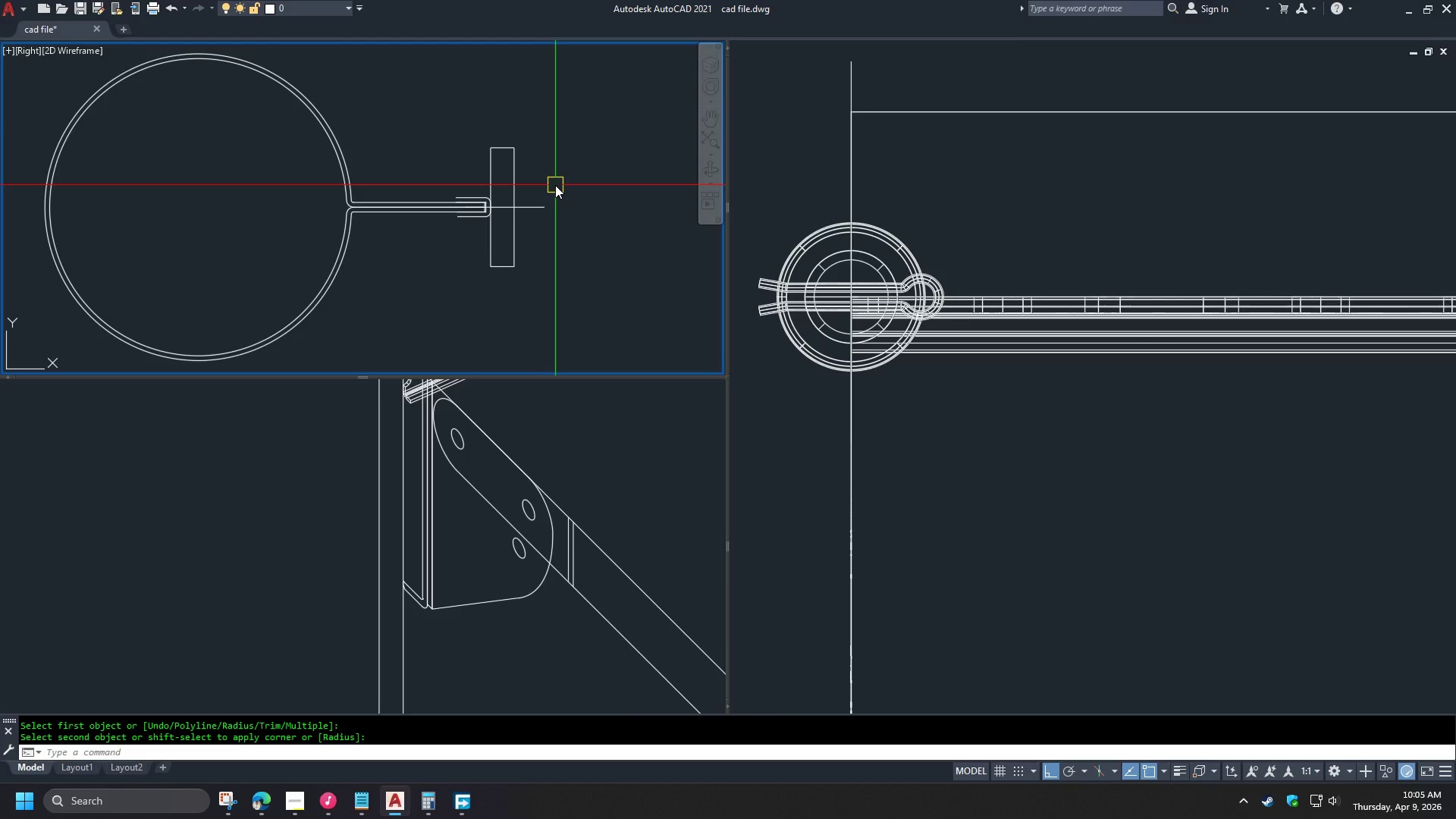 
wait(31.18)
 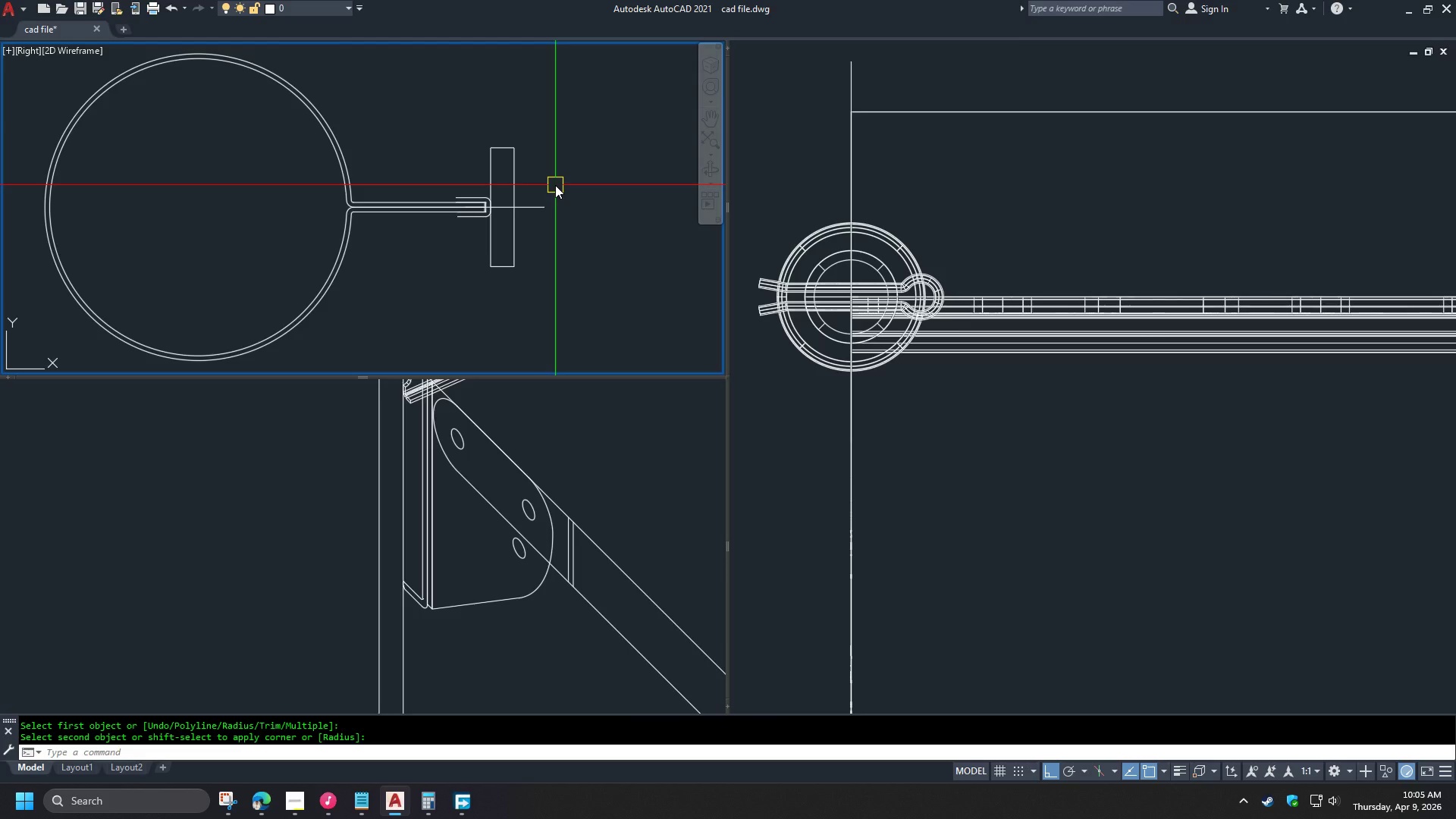 
left_click([570, 441])
 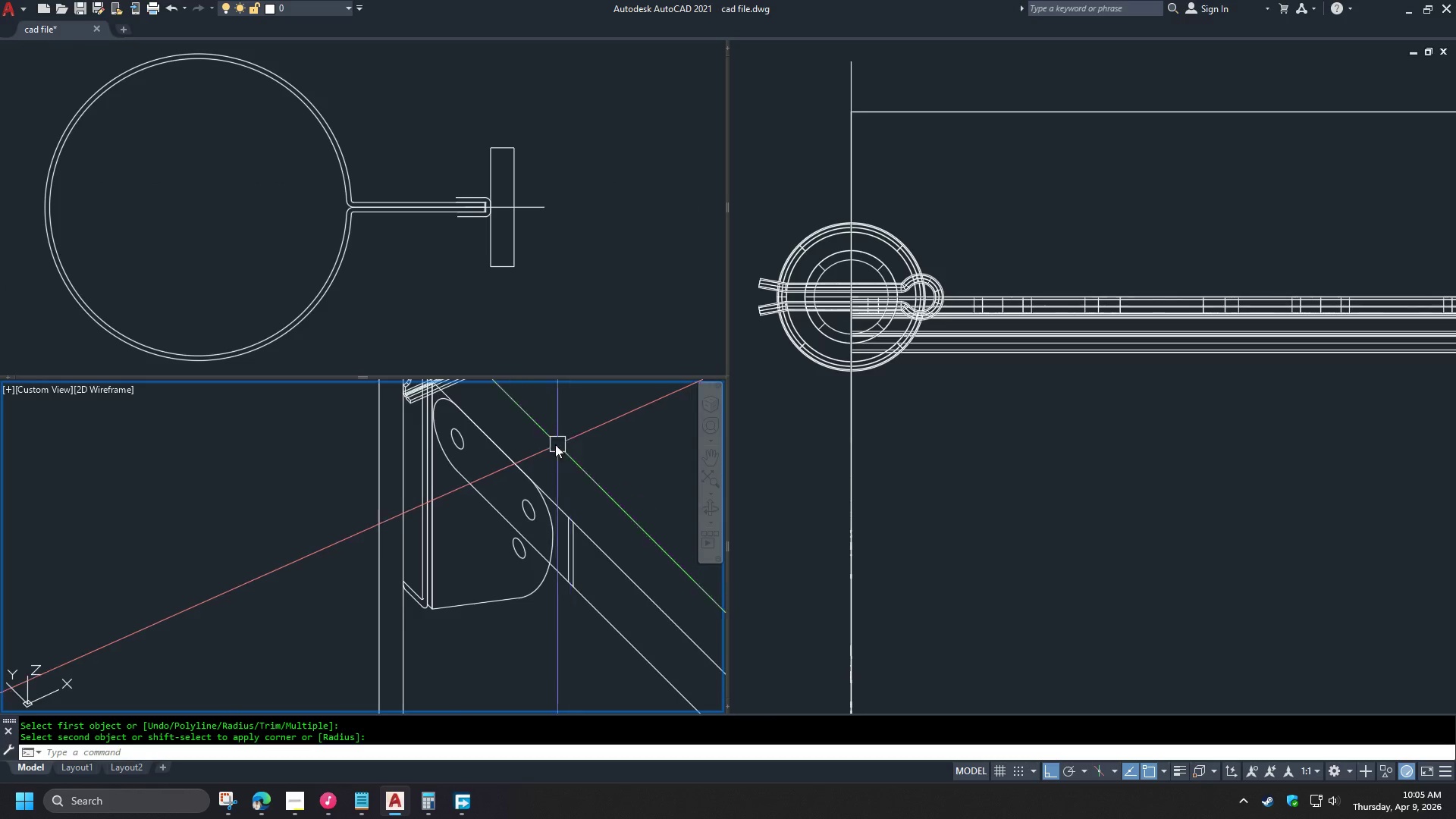 
scroll: coordinate [553, 444], scroll_direction: down, amount: 2.0
 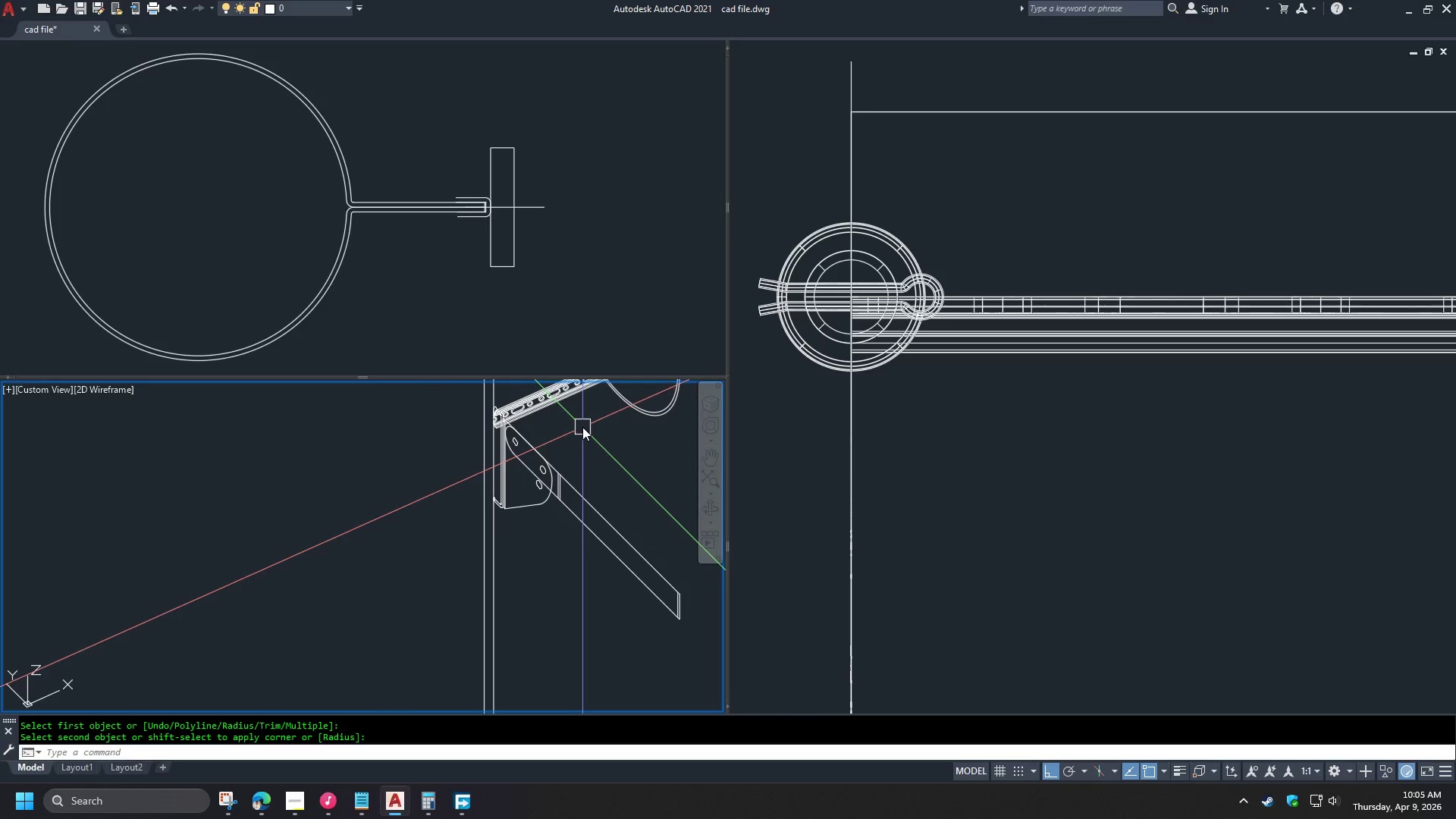 
scroll: coordinate [512, 473], scroll_direction: up, amount: 3.0
 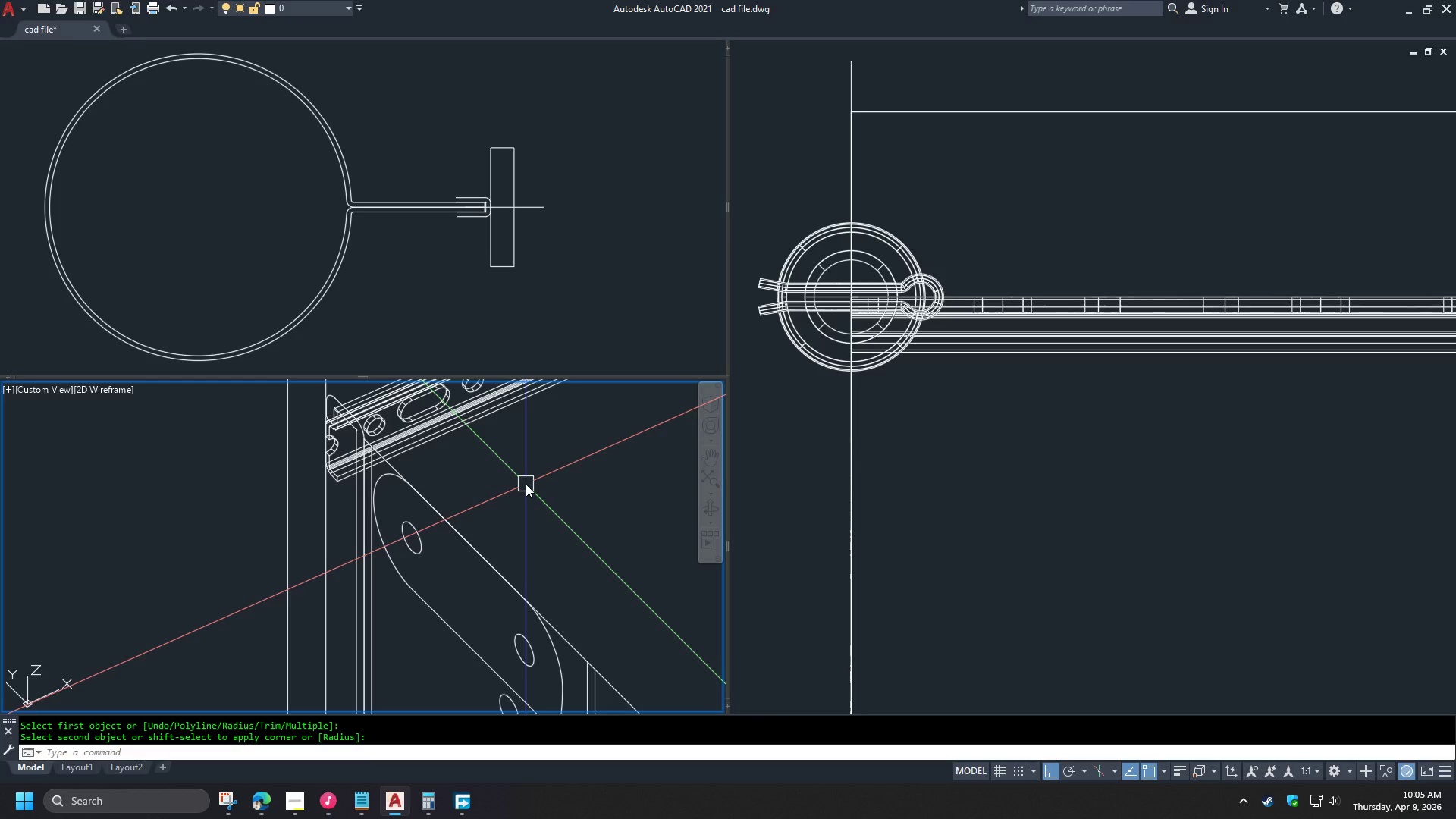 
scroll: coordinate [488, 541], scroll_direction: down, amount: 4.0
 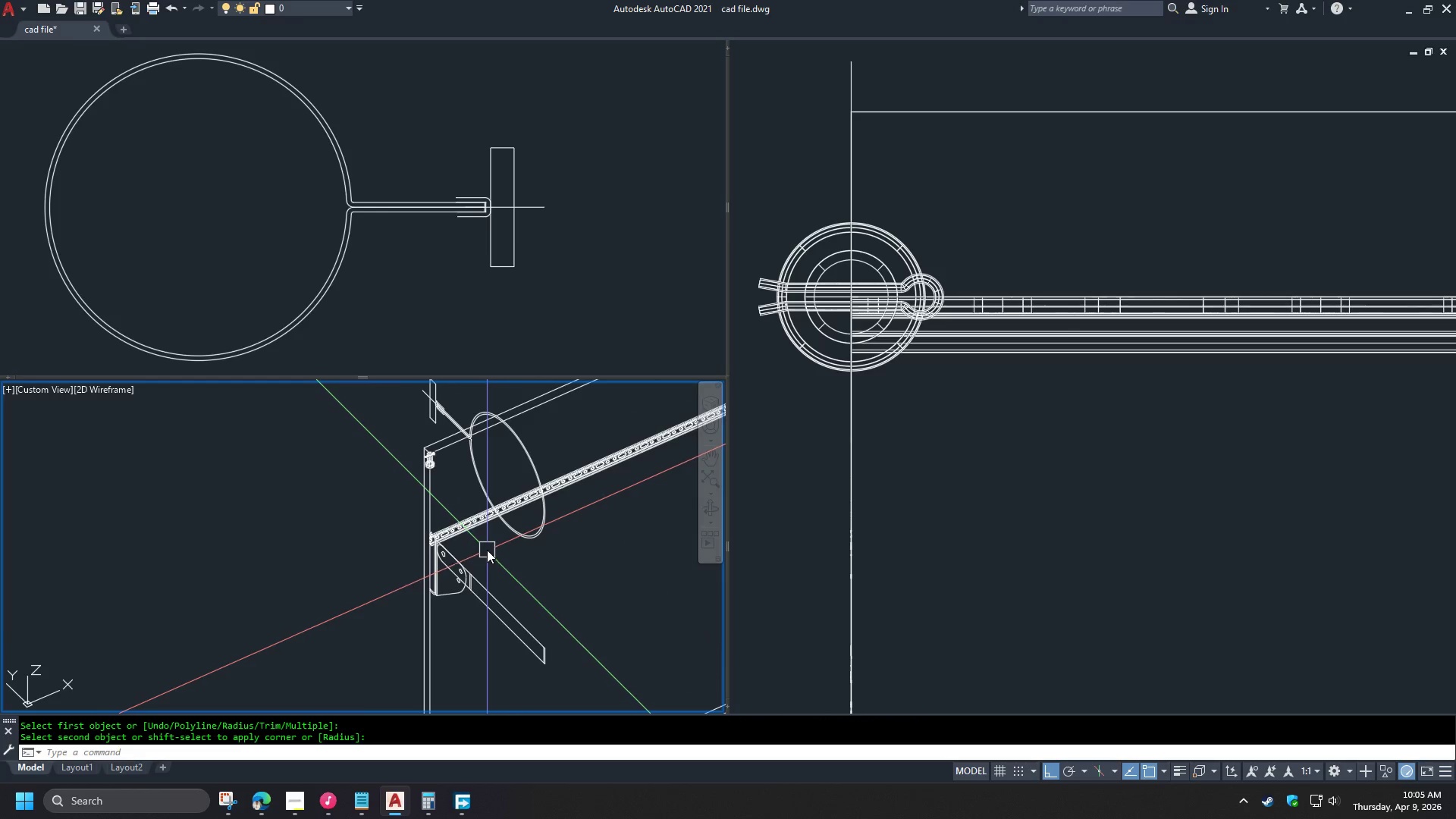 
left_click([1028, 475])
 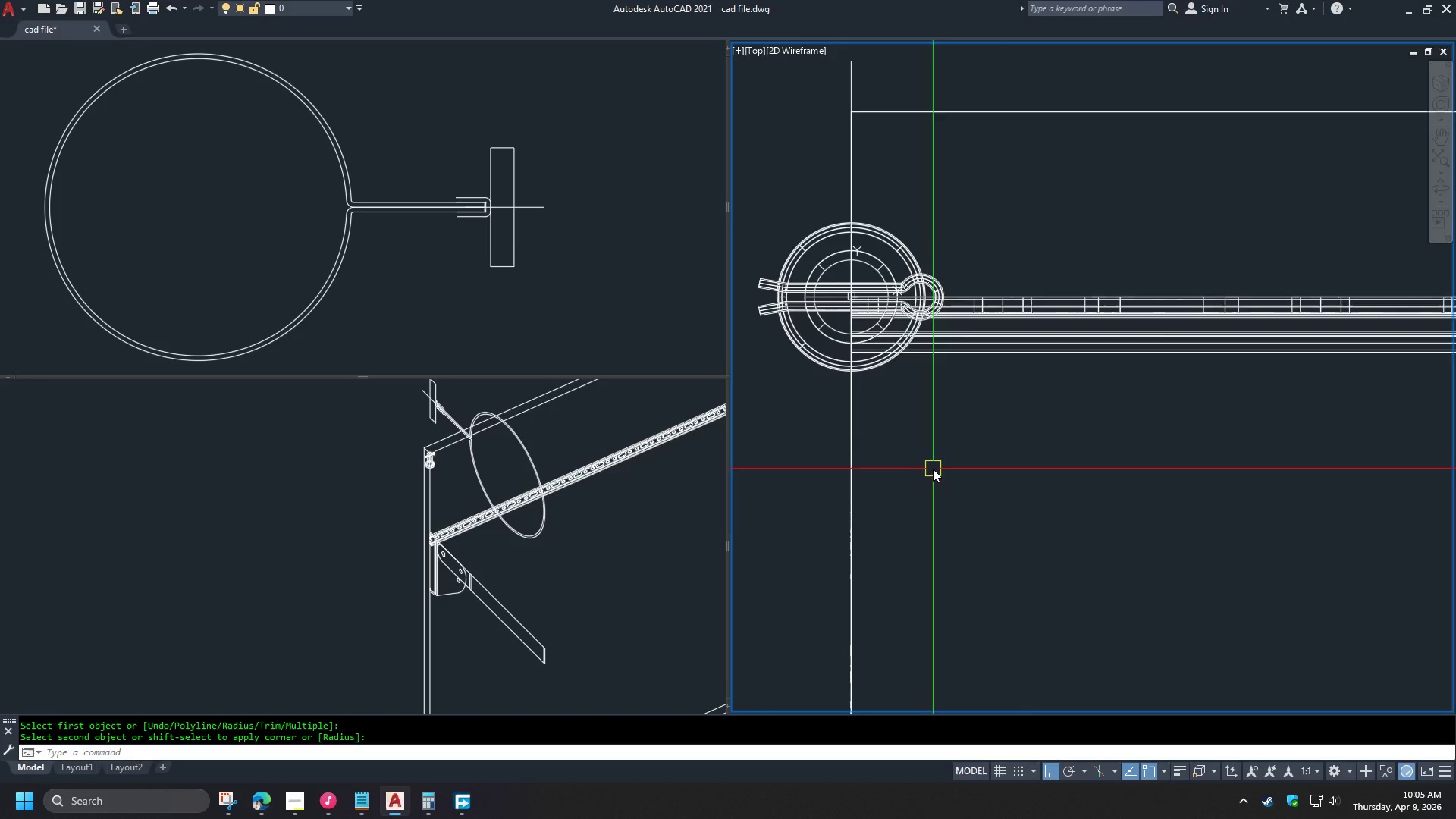 
scroll: coordinate [459, 284], scroll_direction: down, amount: 5.0
 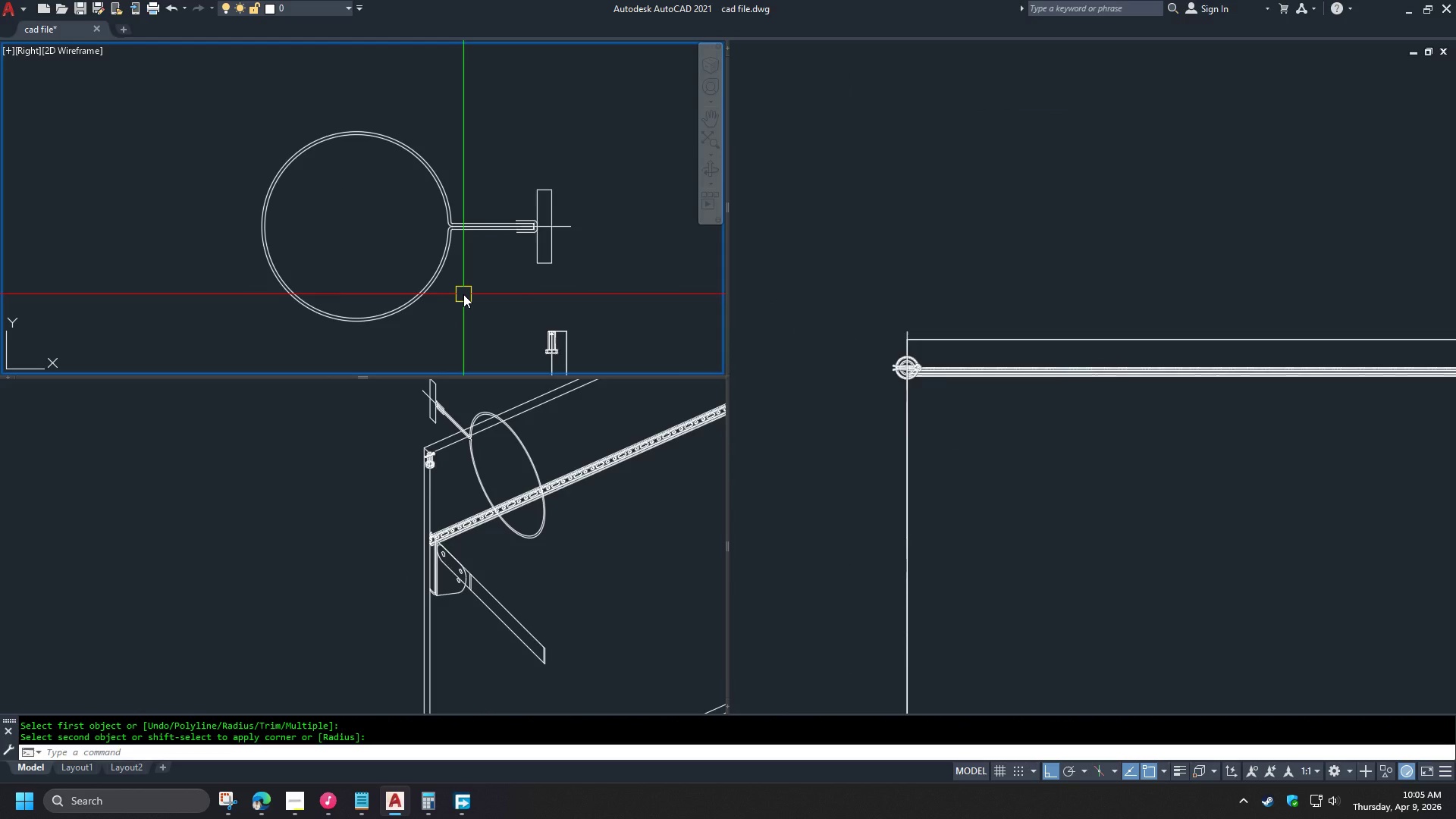 
wait(5.38)
 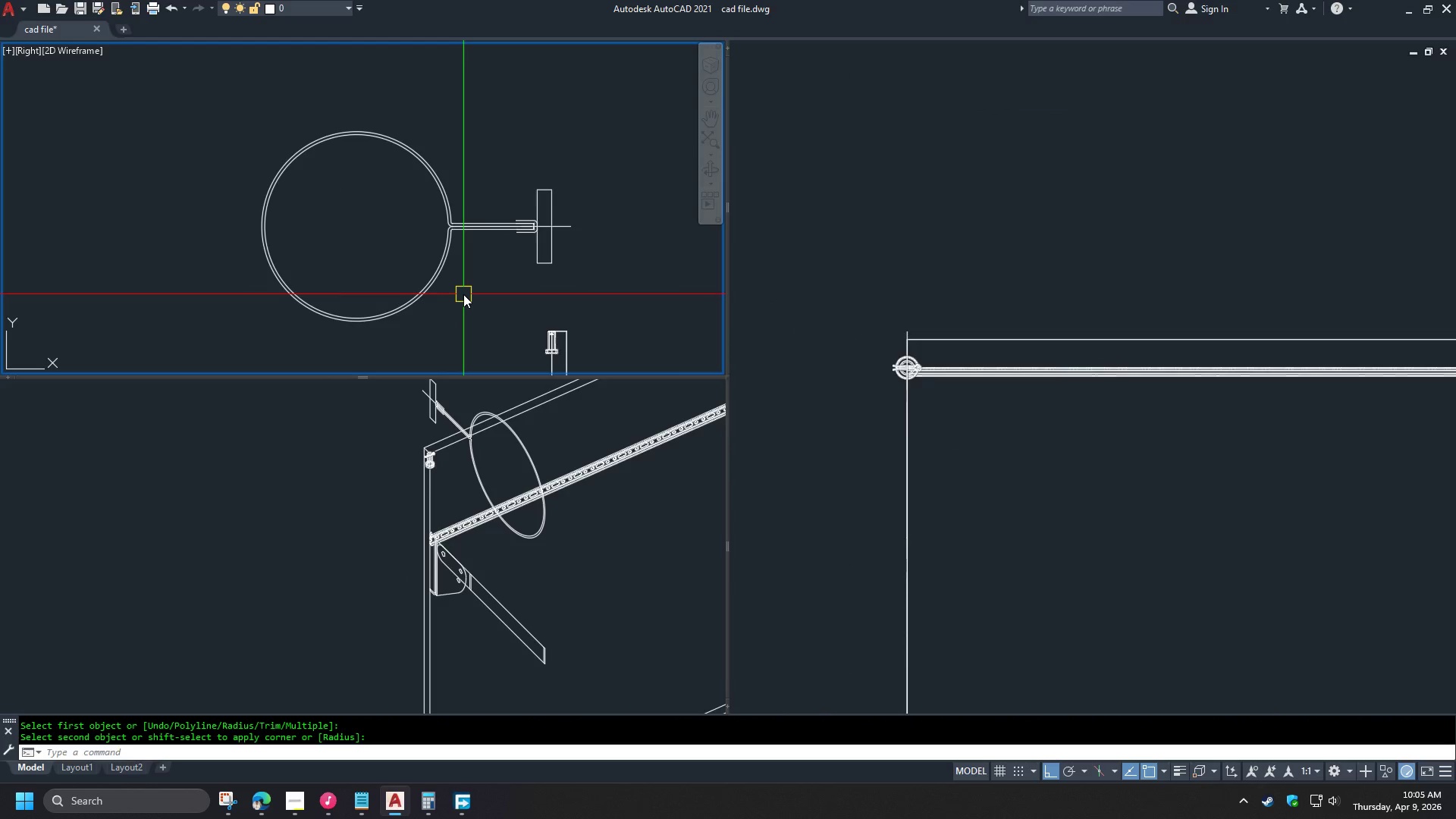 
left_click([366, 602])
 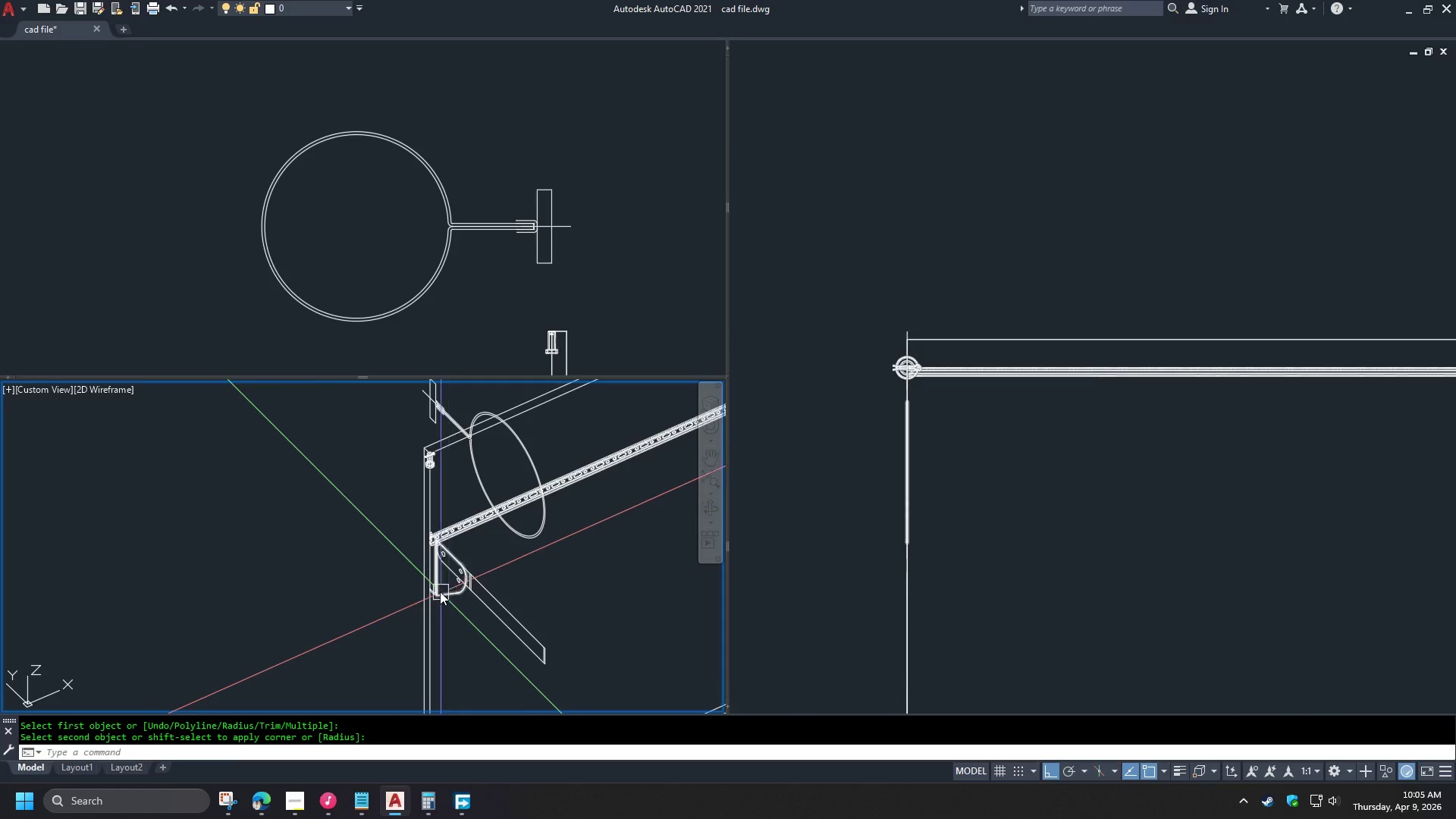 
scroll: coordinate [388, 445], scroll_direction: up, amount: 9.0
 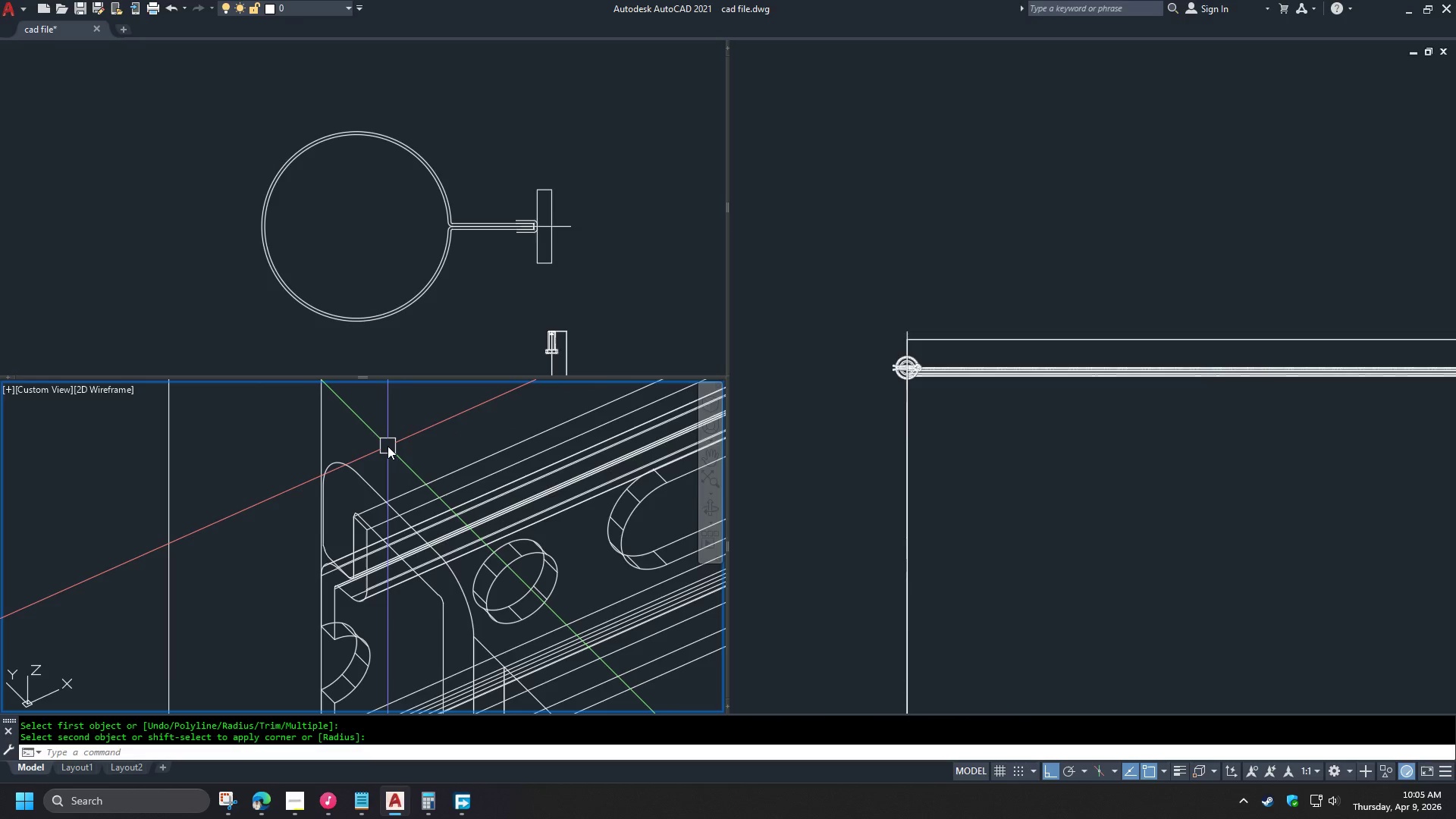 
type(ext )
 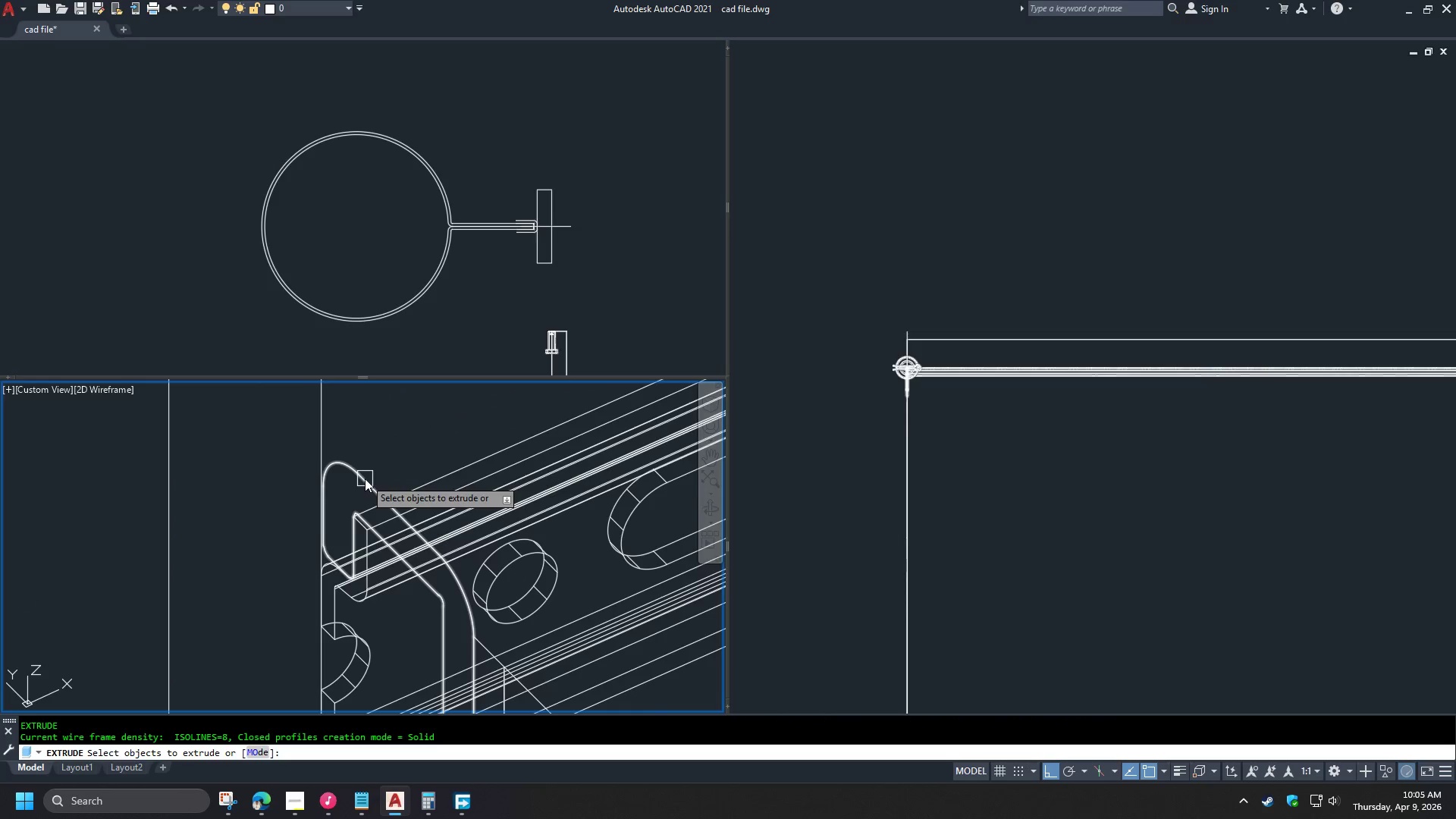 
left_click([365, 479])
 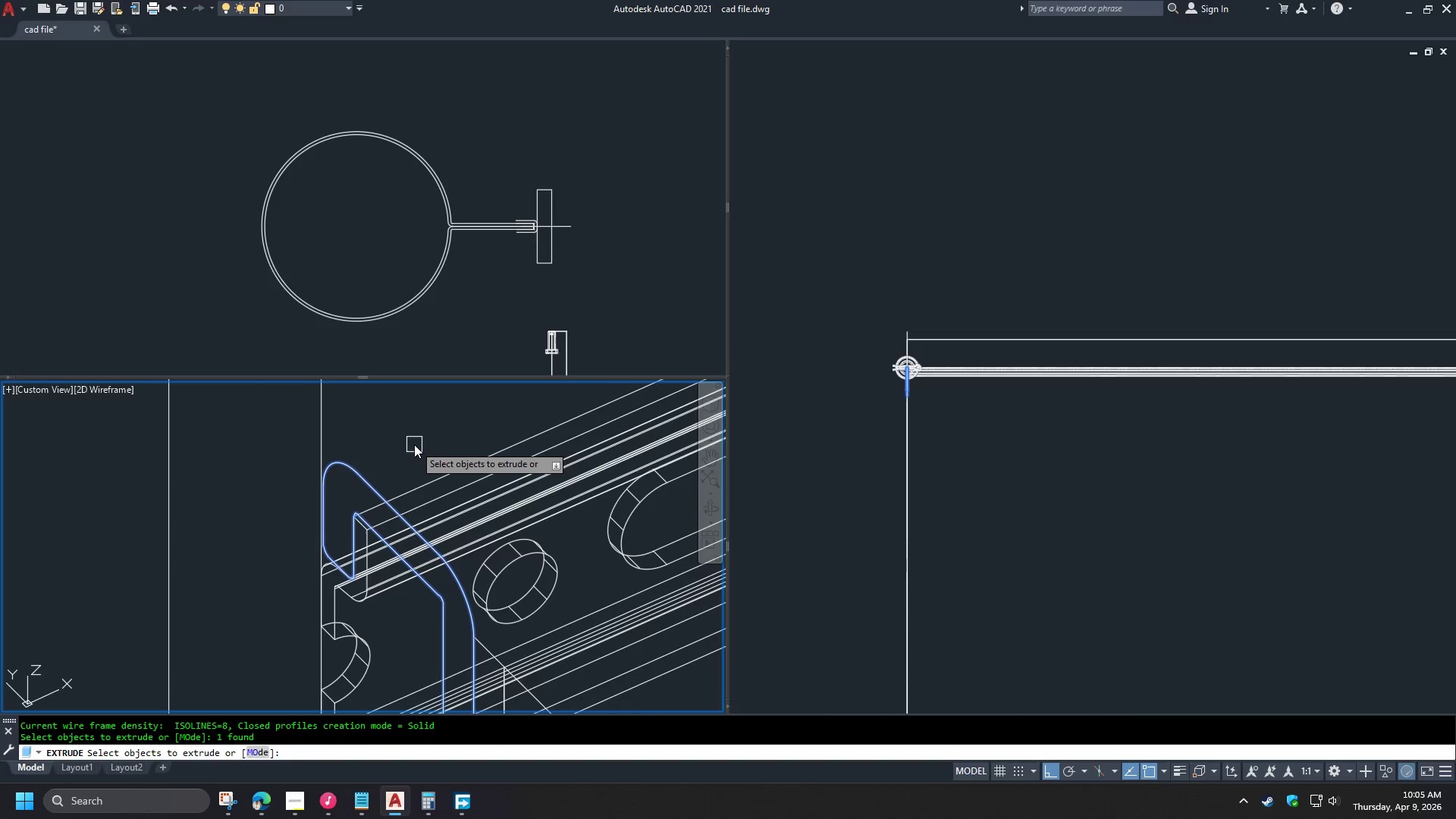 
key(Space)
 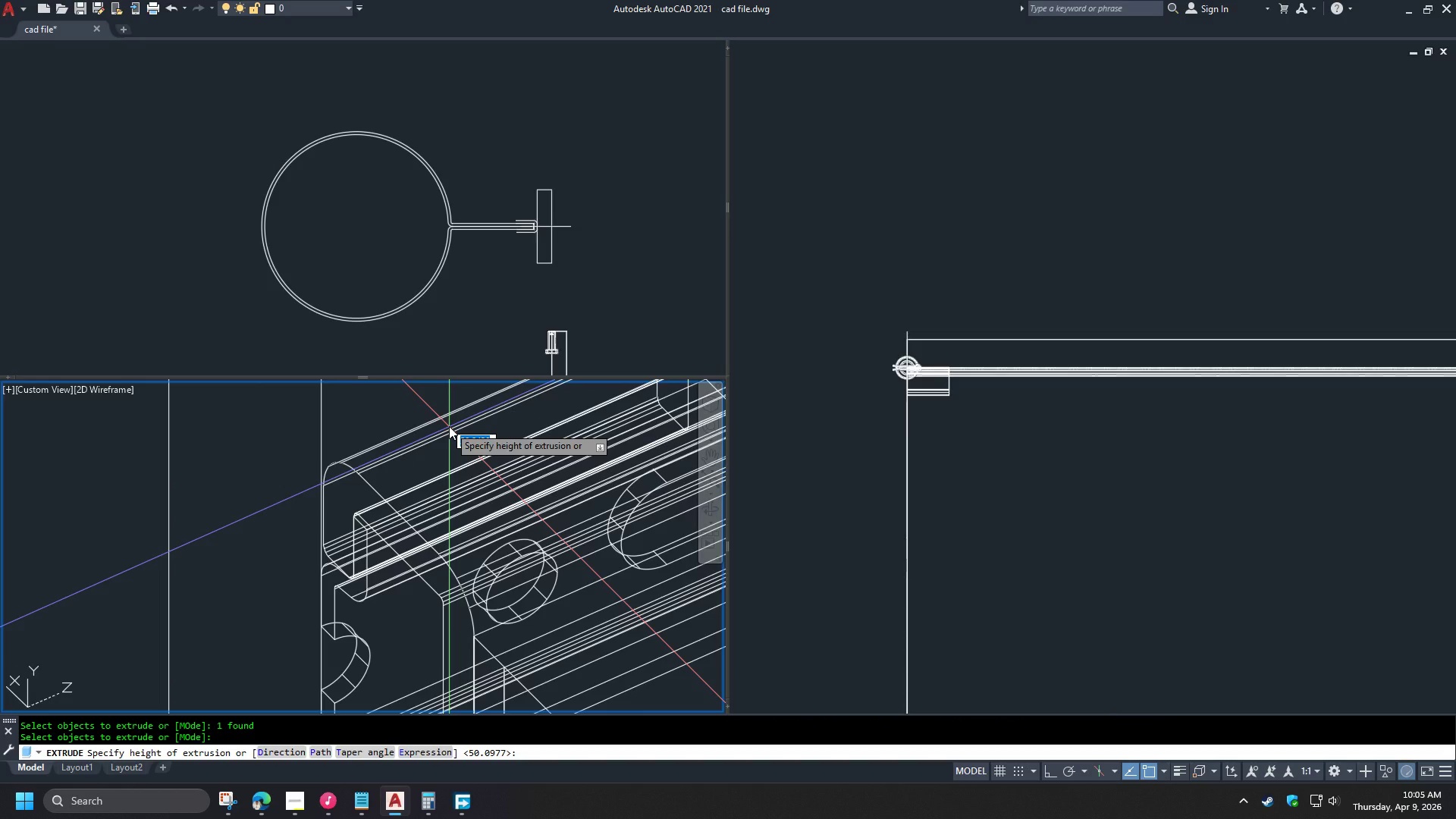 
key(Numpad1)
 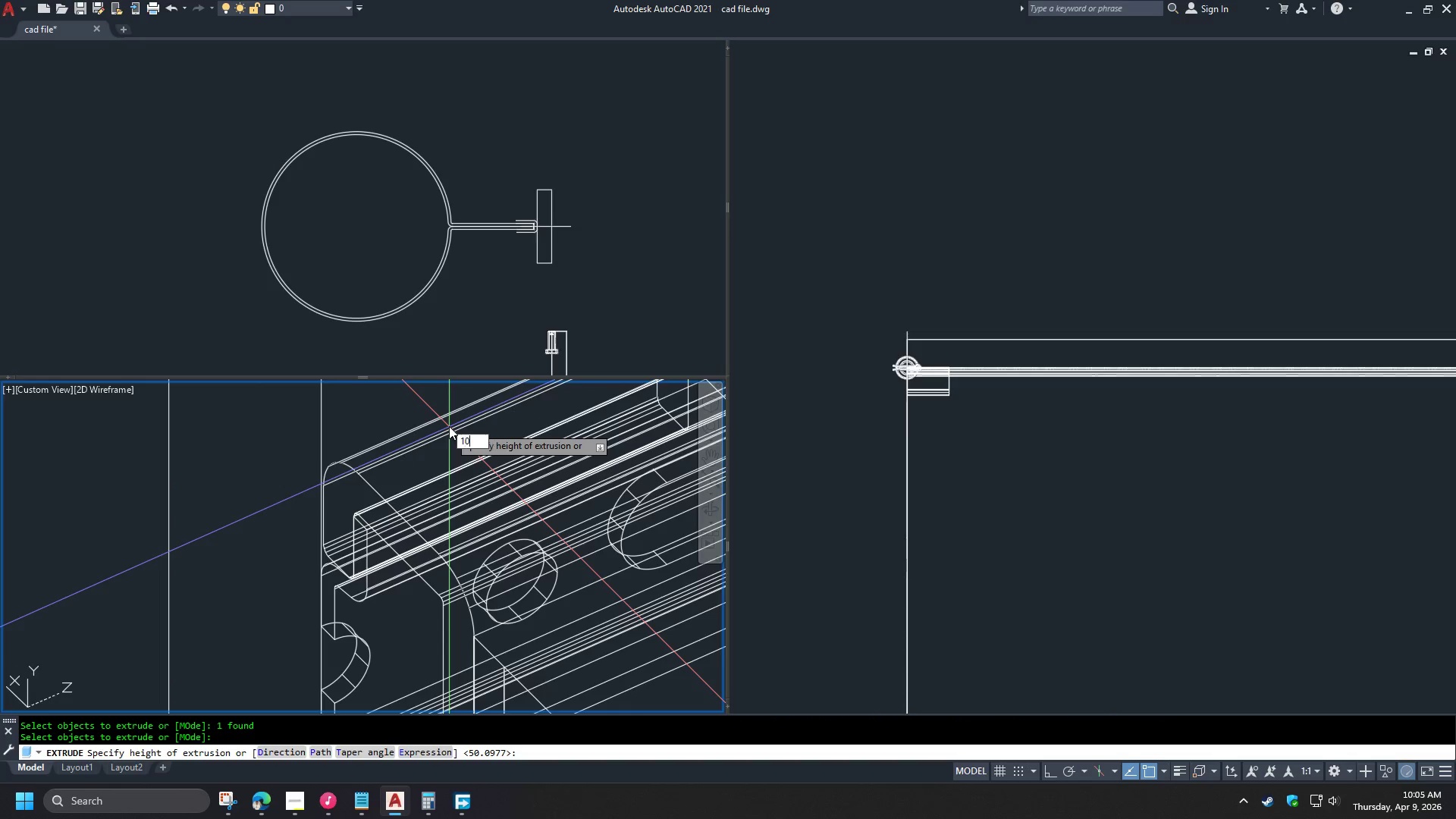 
key(Numpad0)
 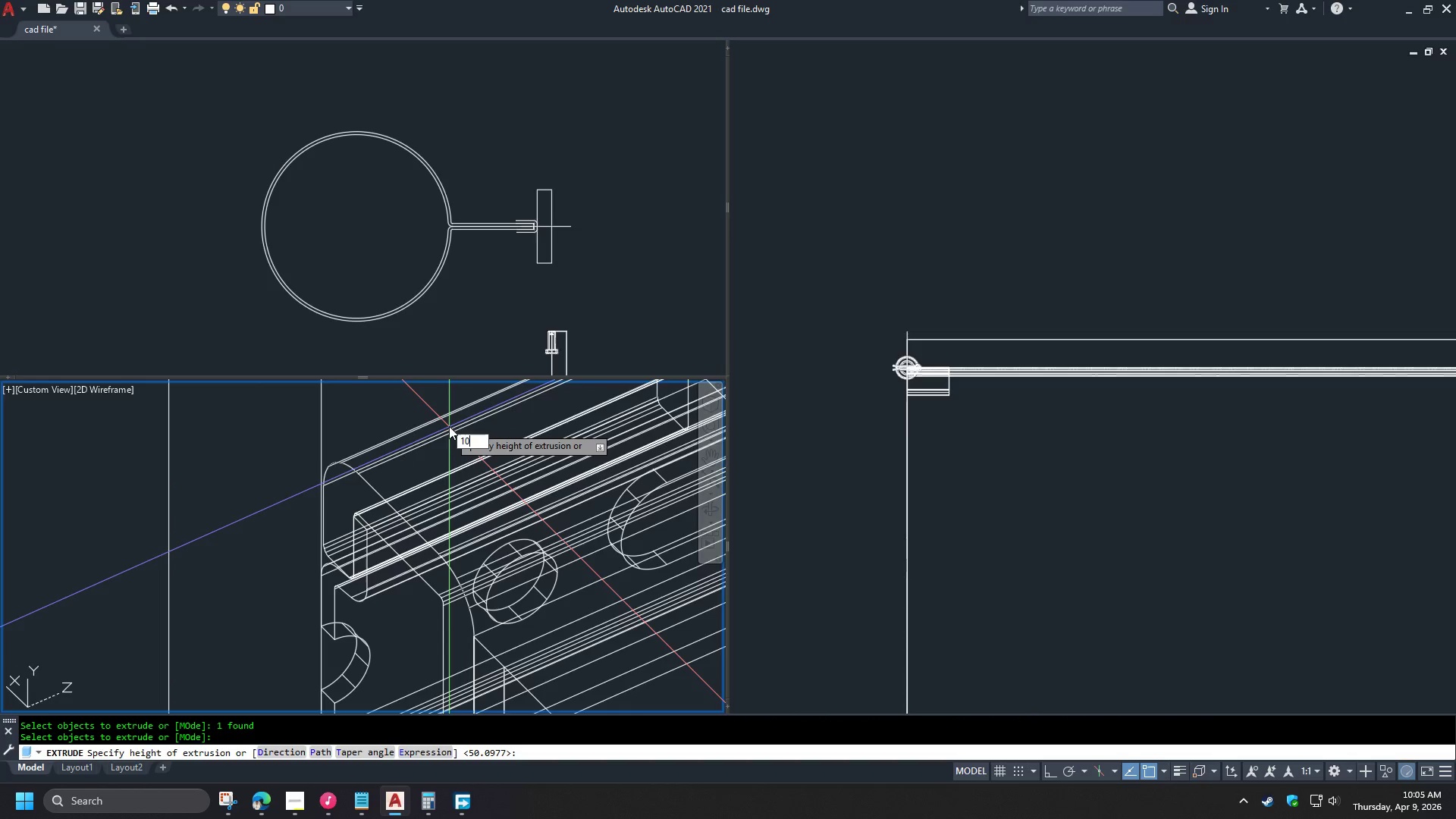 
key(Numpad0)
 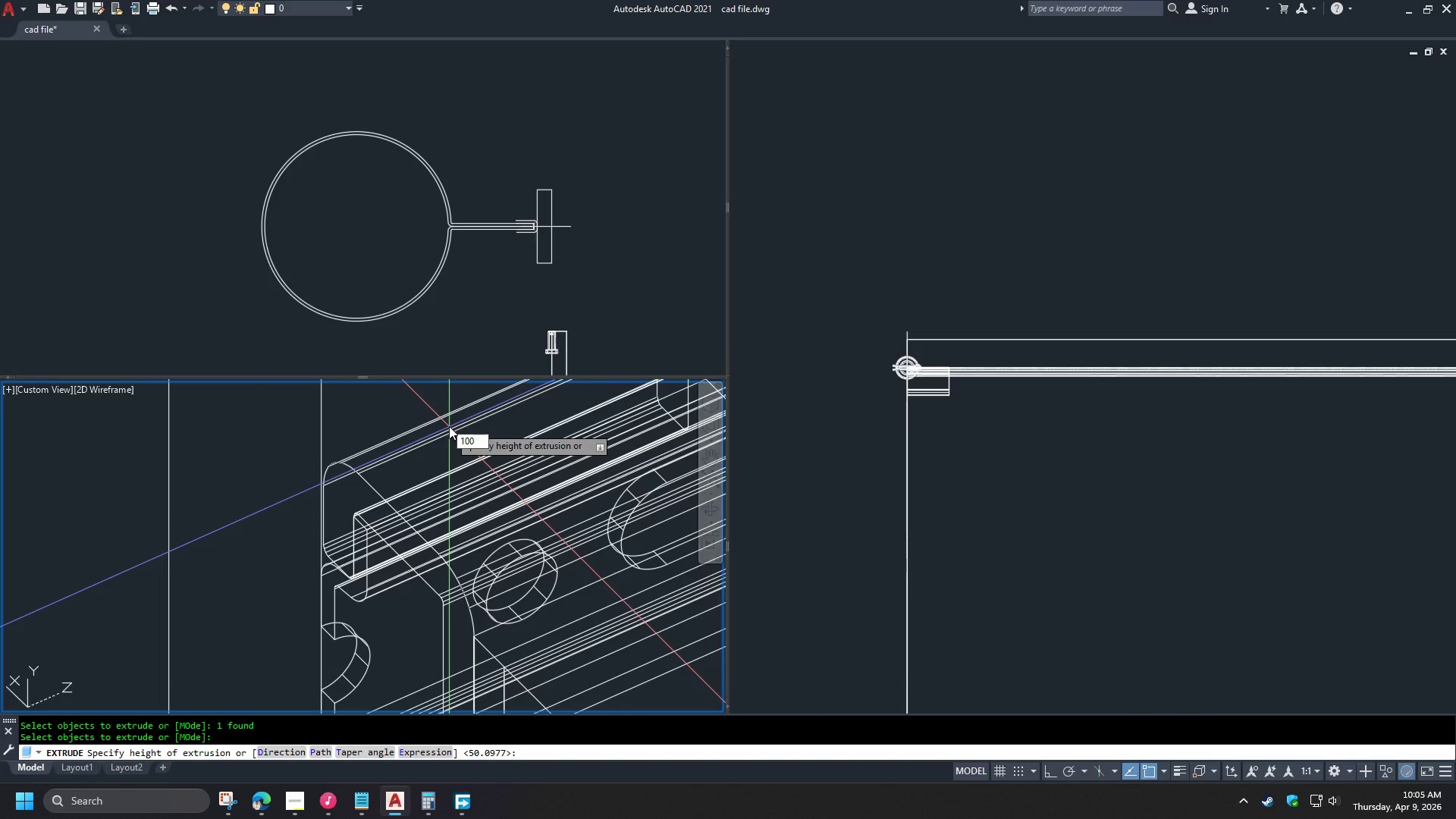 
key(NumpadEnter)
 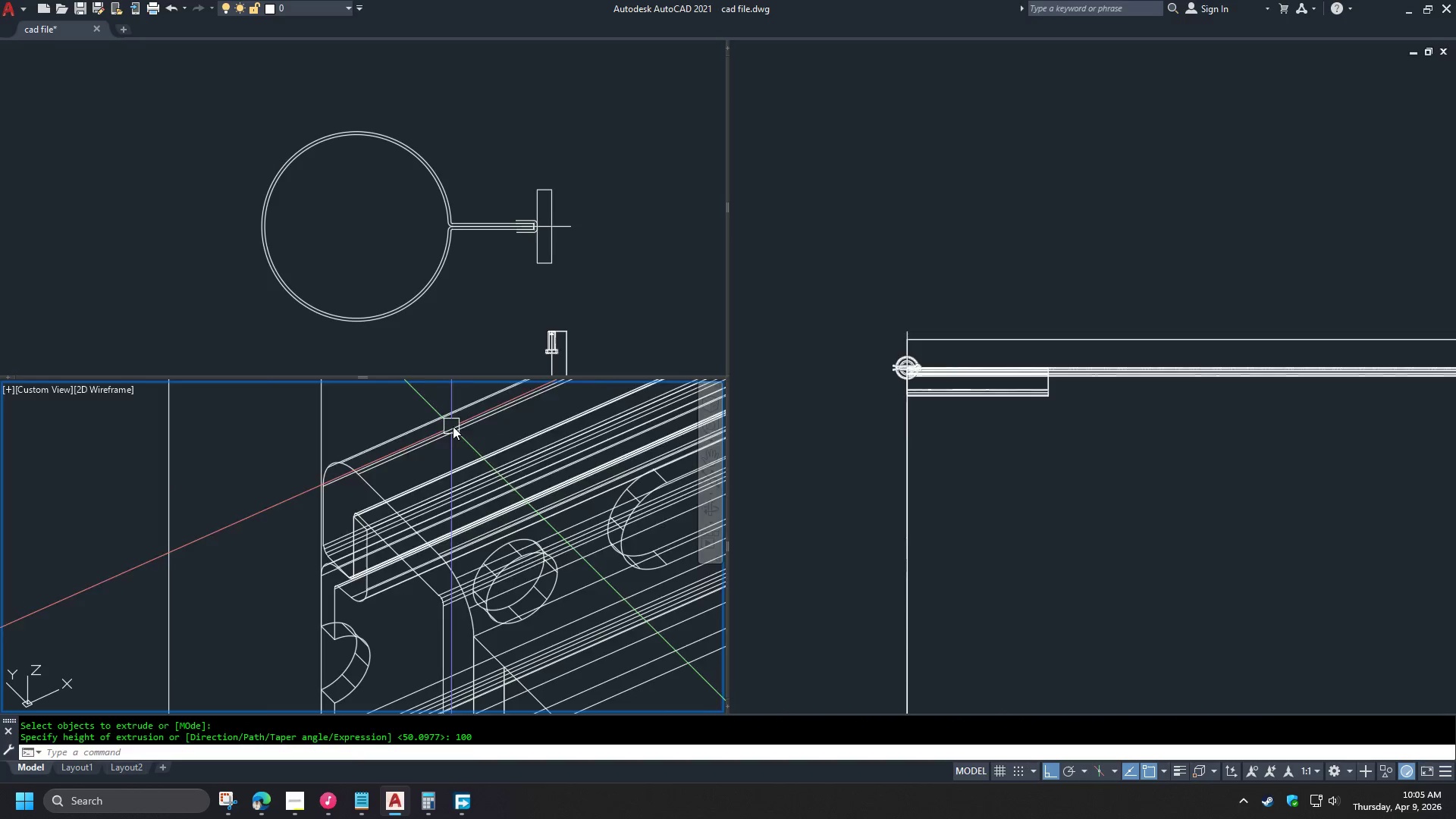 
scroll: coordinate [476, 479], scroll_direction: down, amount: 8.0
 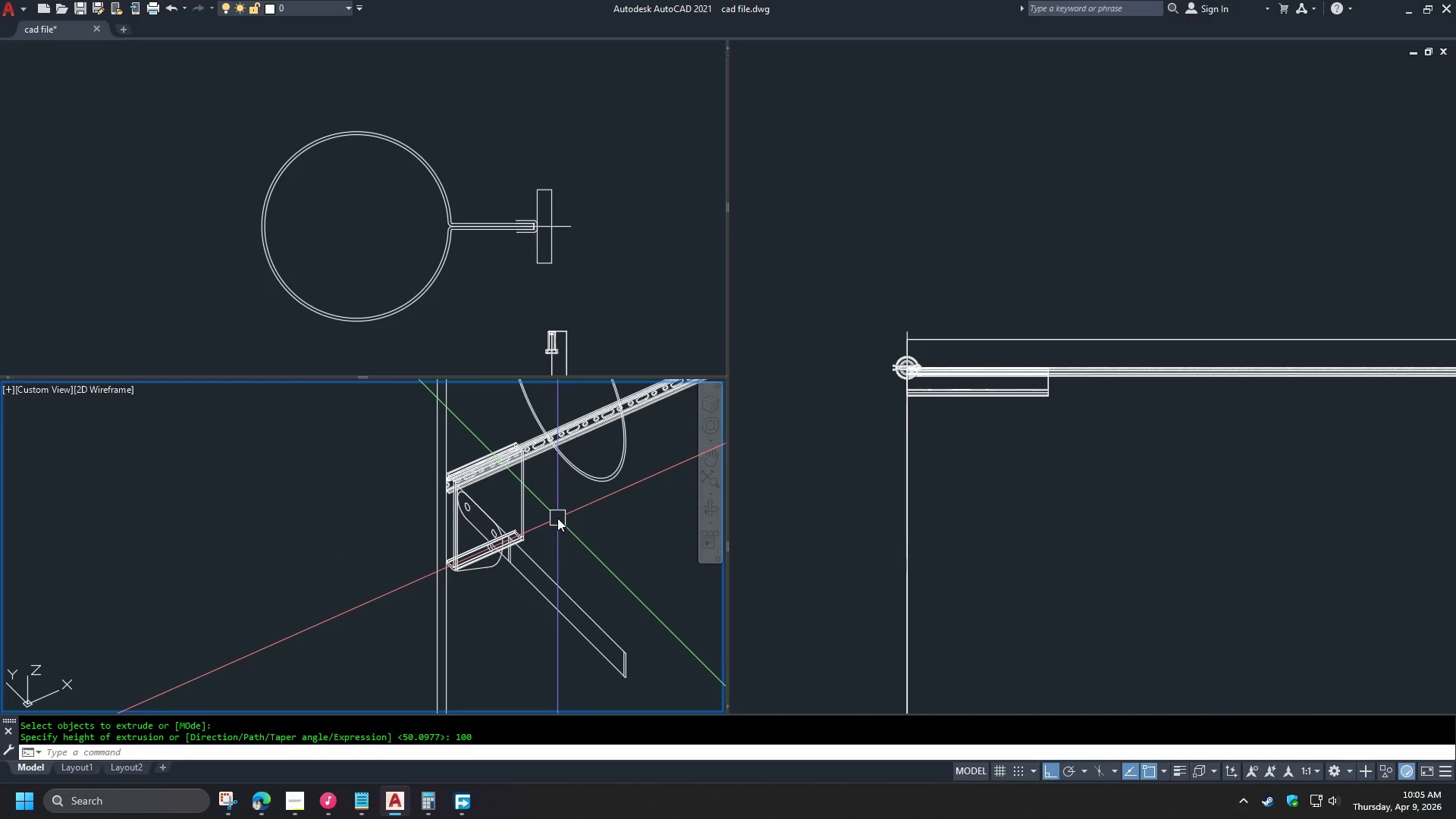 
scroll: coordinate [606, 249], scroll_direction: up, amount: 5.0
 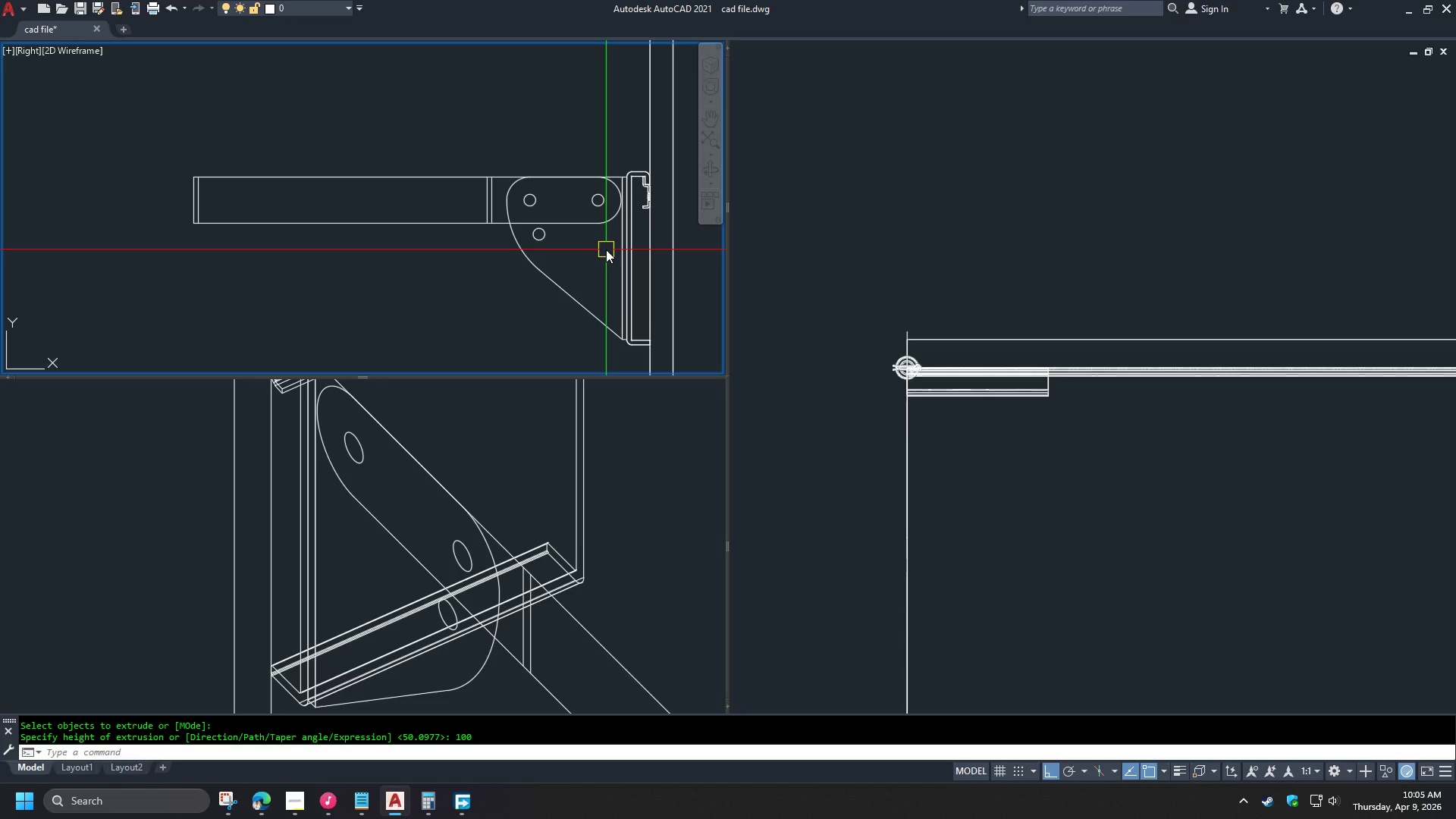 
scroll: coordinate [606, 249], scroll_direction: down, amount: 1.0
 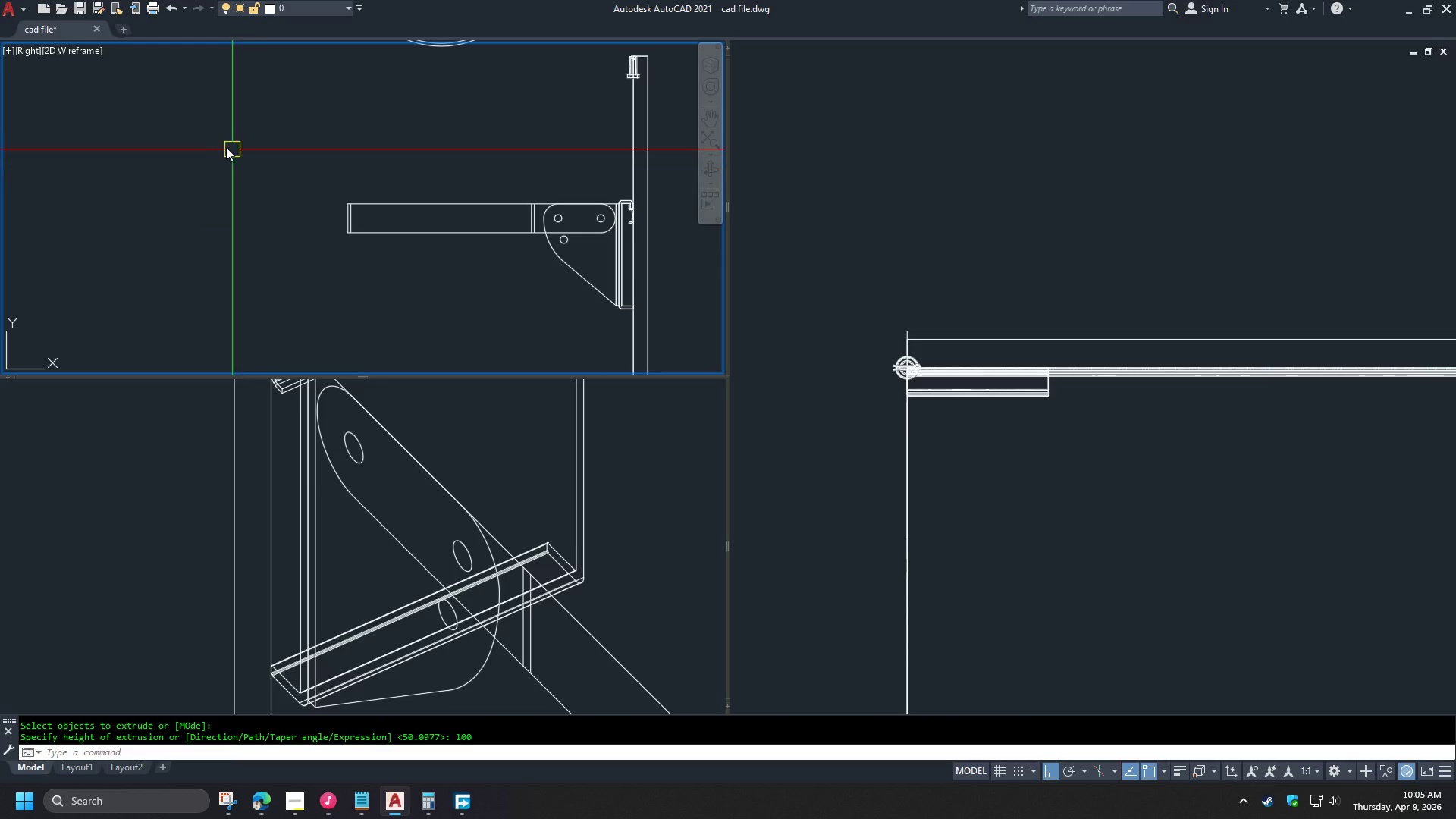 
left_click_drag(start_coordinate=[224, 146], to_coordinate=[254, 165])
 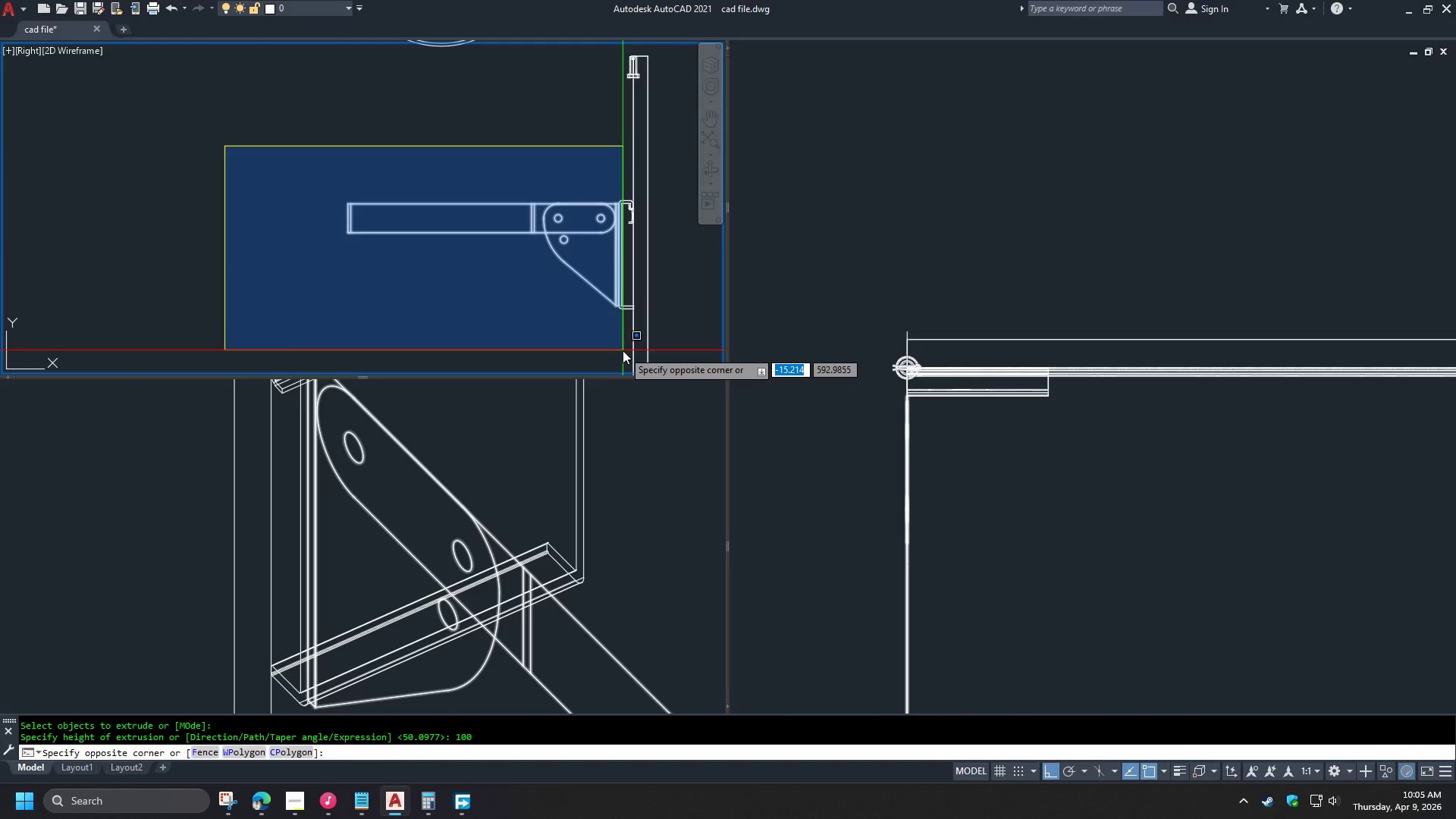 
left_click([623, 350])
 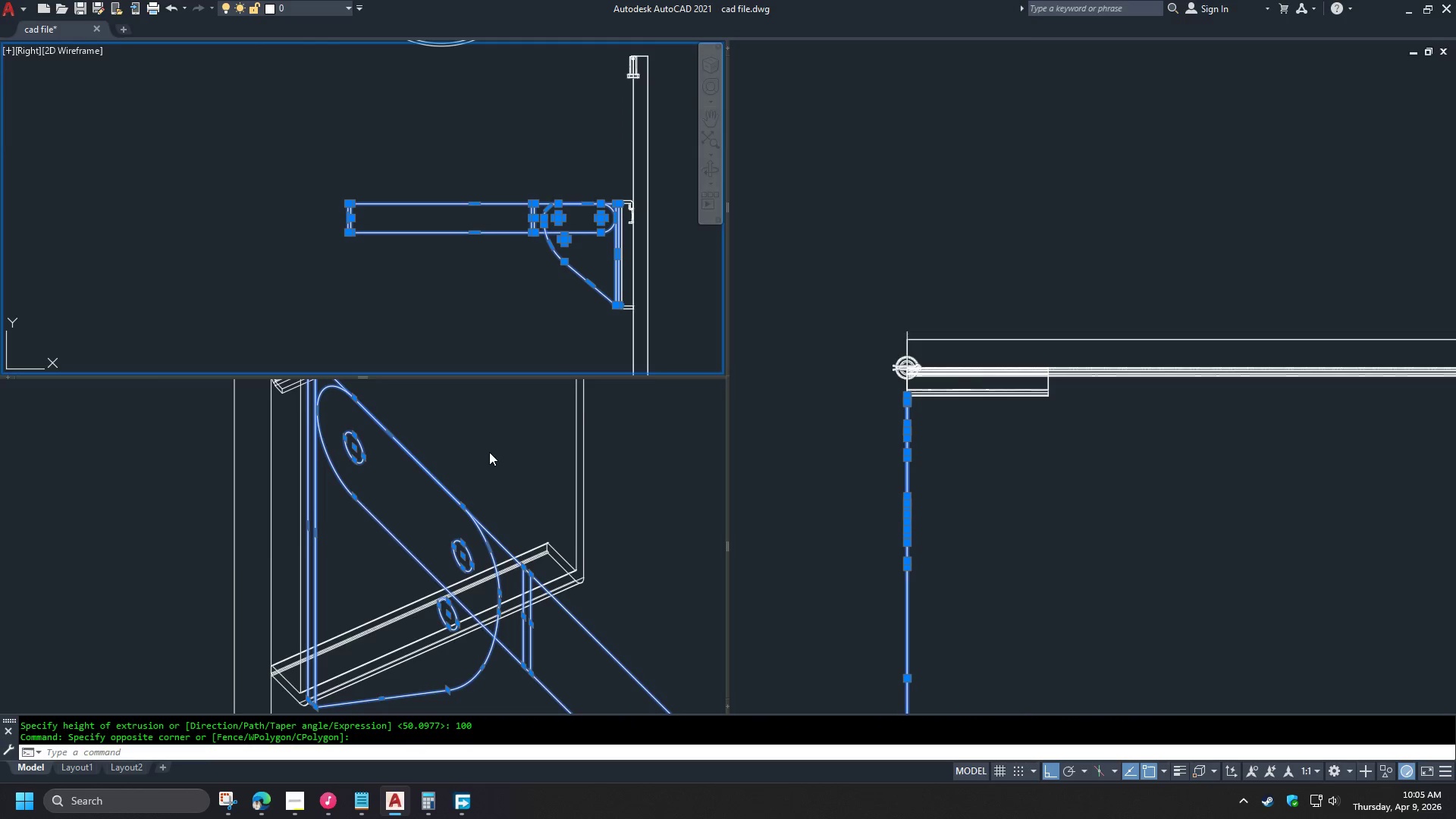 
left_click([488, 457])
 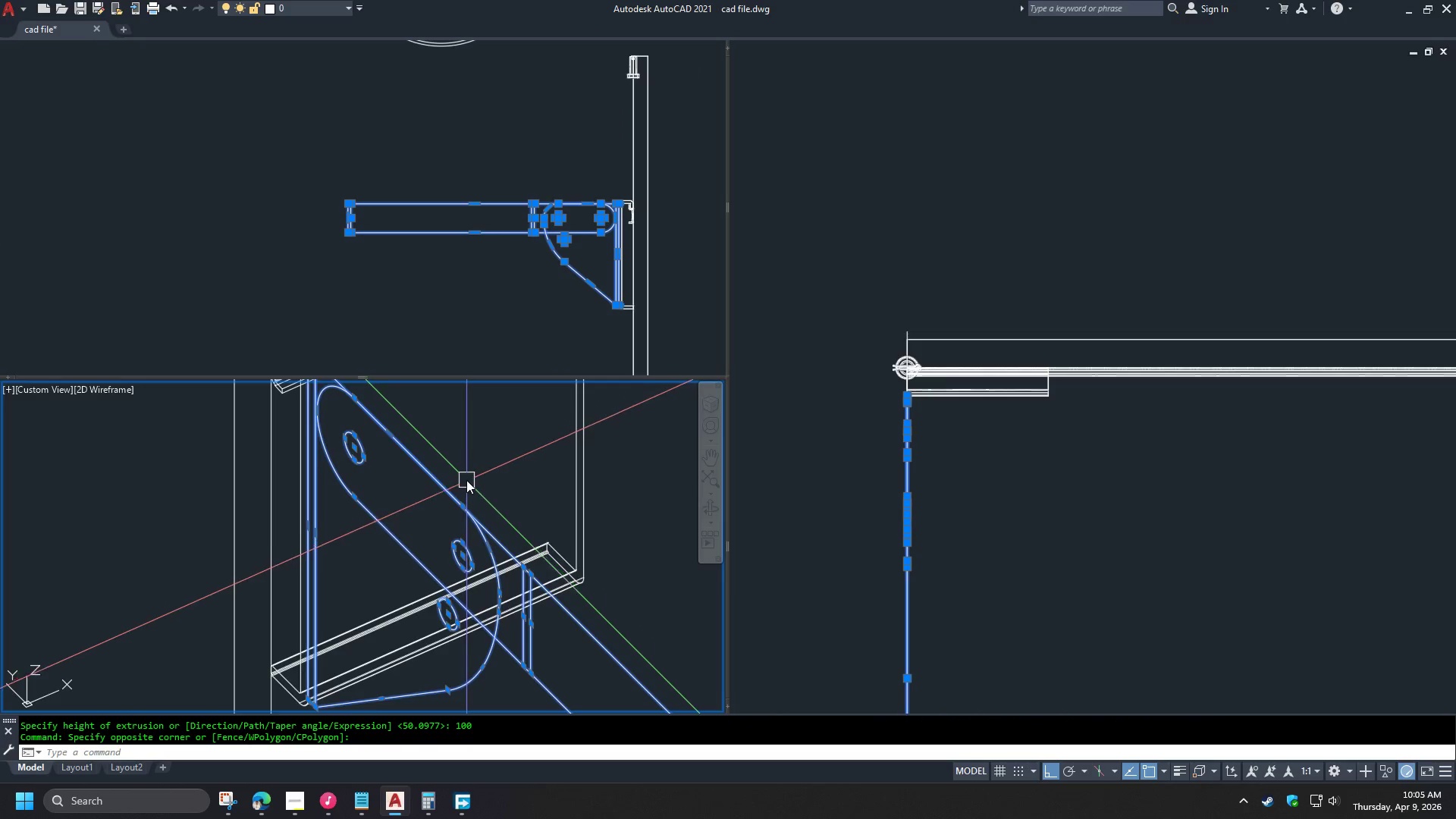 
scroll: coordinate [472, 482], scroll_direction: down, amount: 3.0
 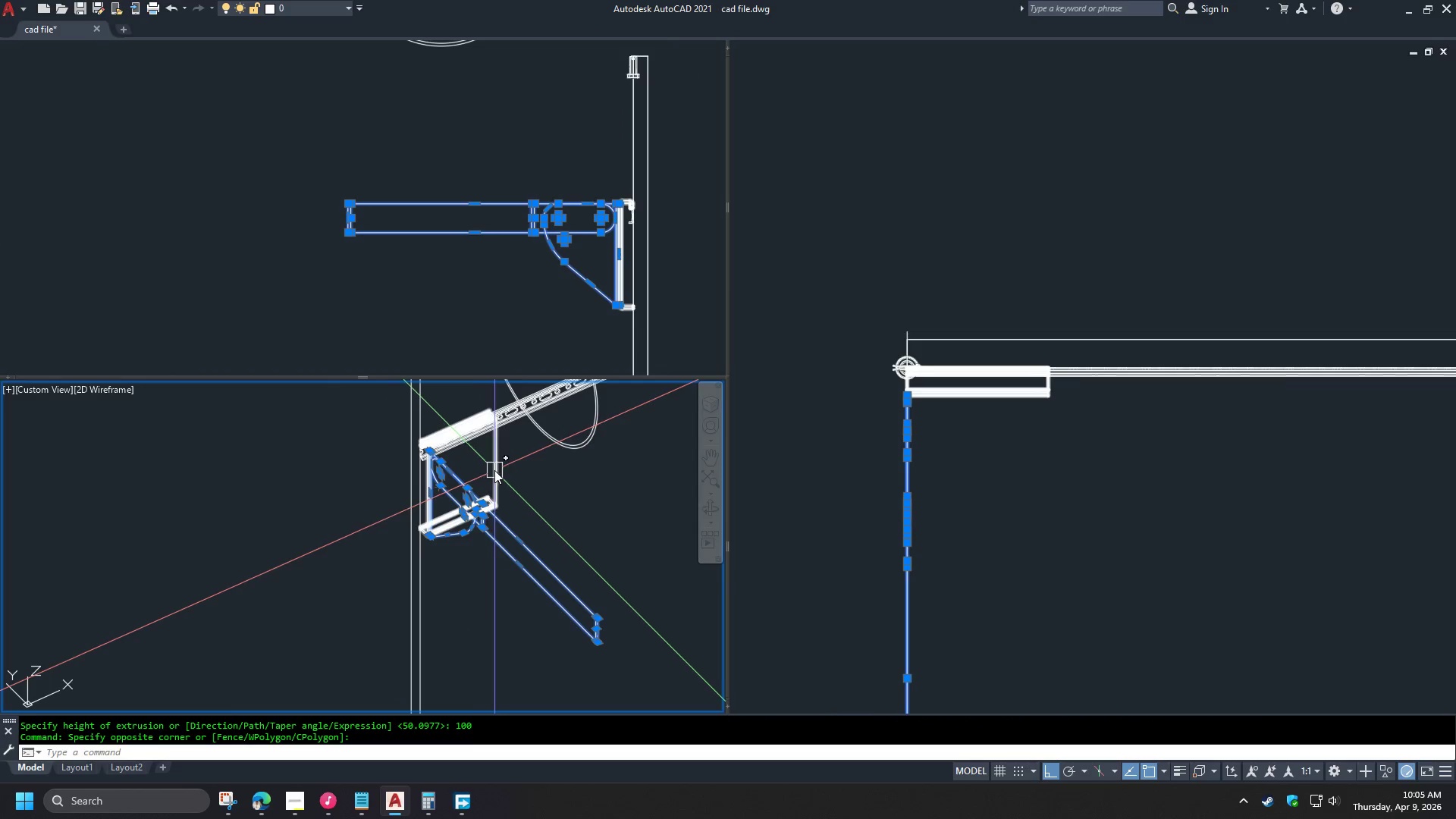 
scroll: coordinate [500, 472], scroll_direction: up, amount: 1.0
 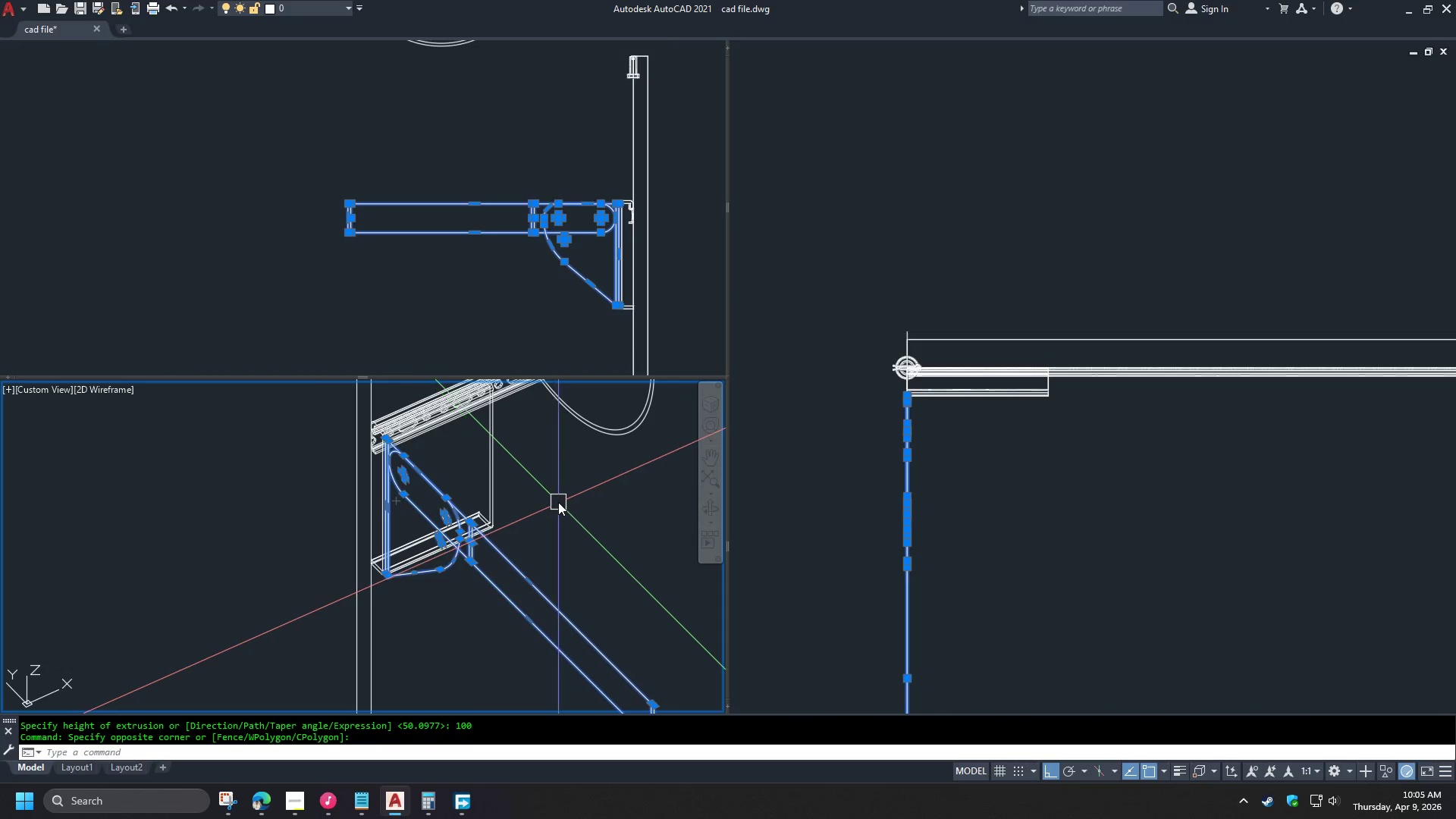 
key(M)
 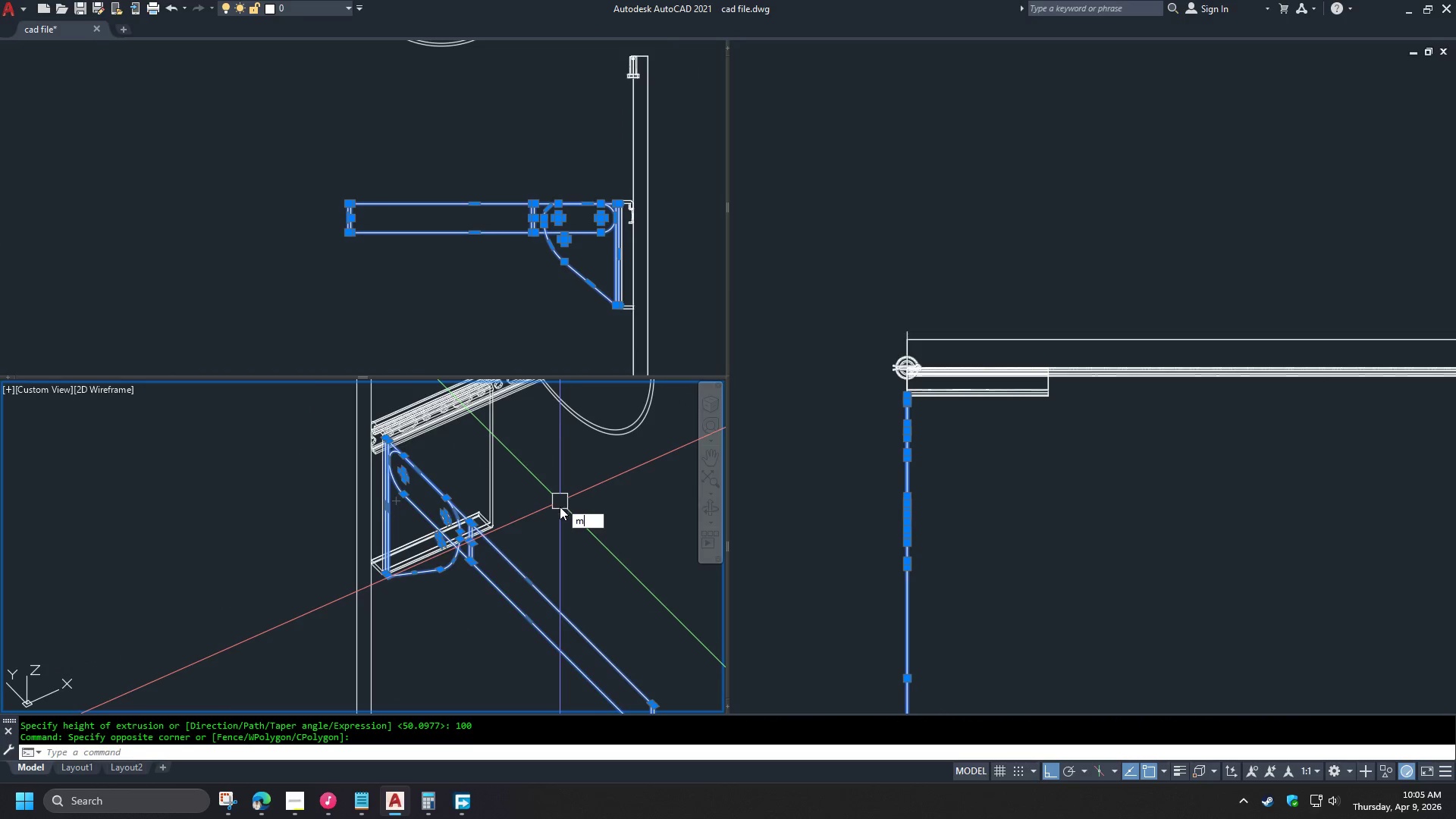 
key(Space)
 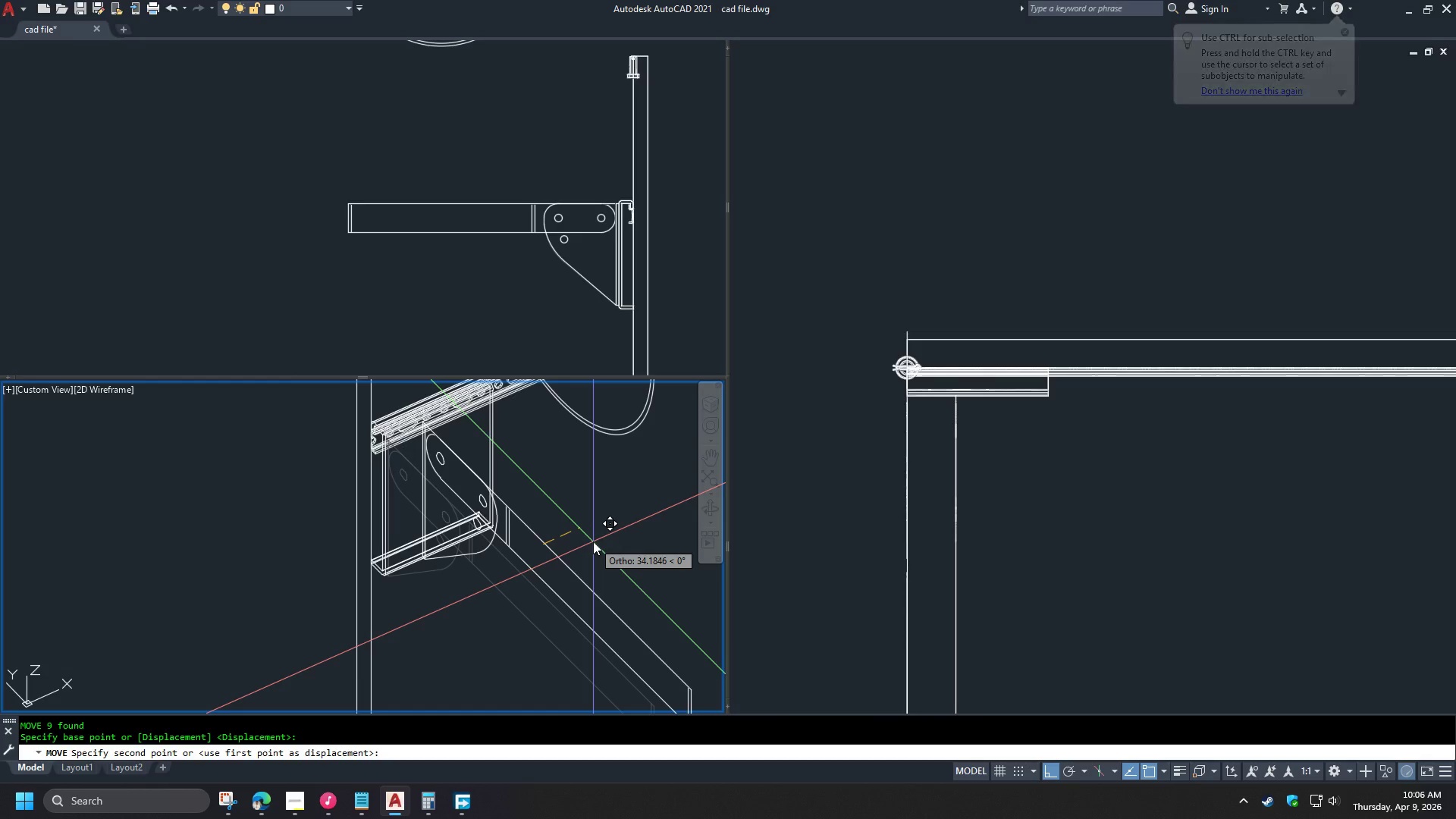 
wait(11.48)
 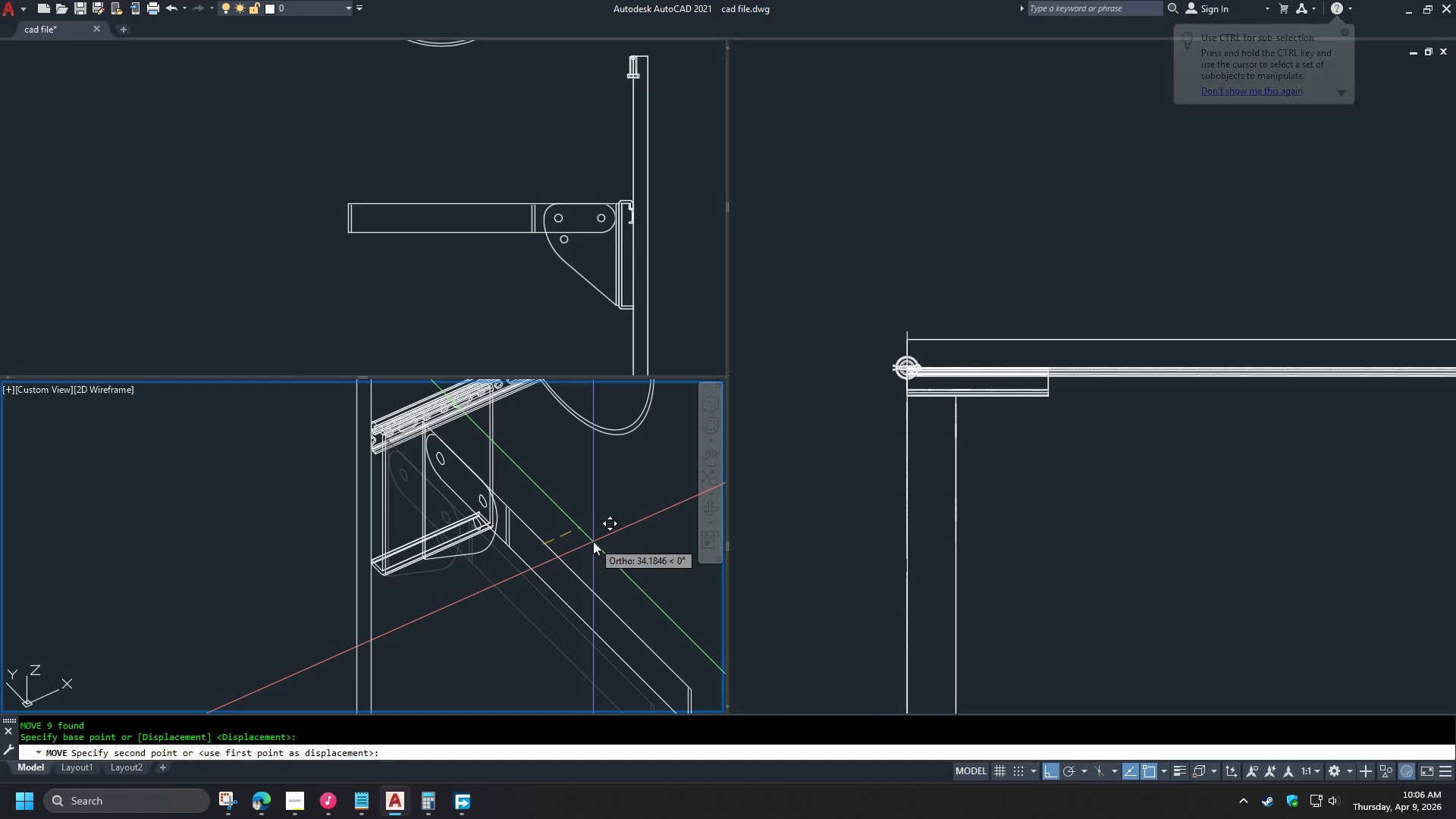 
key(Numpad5)
 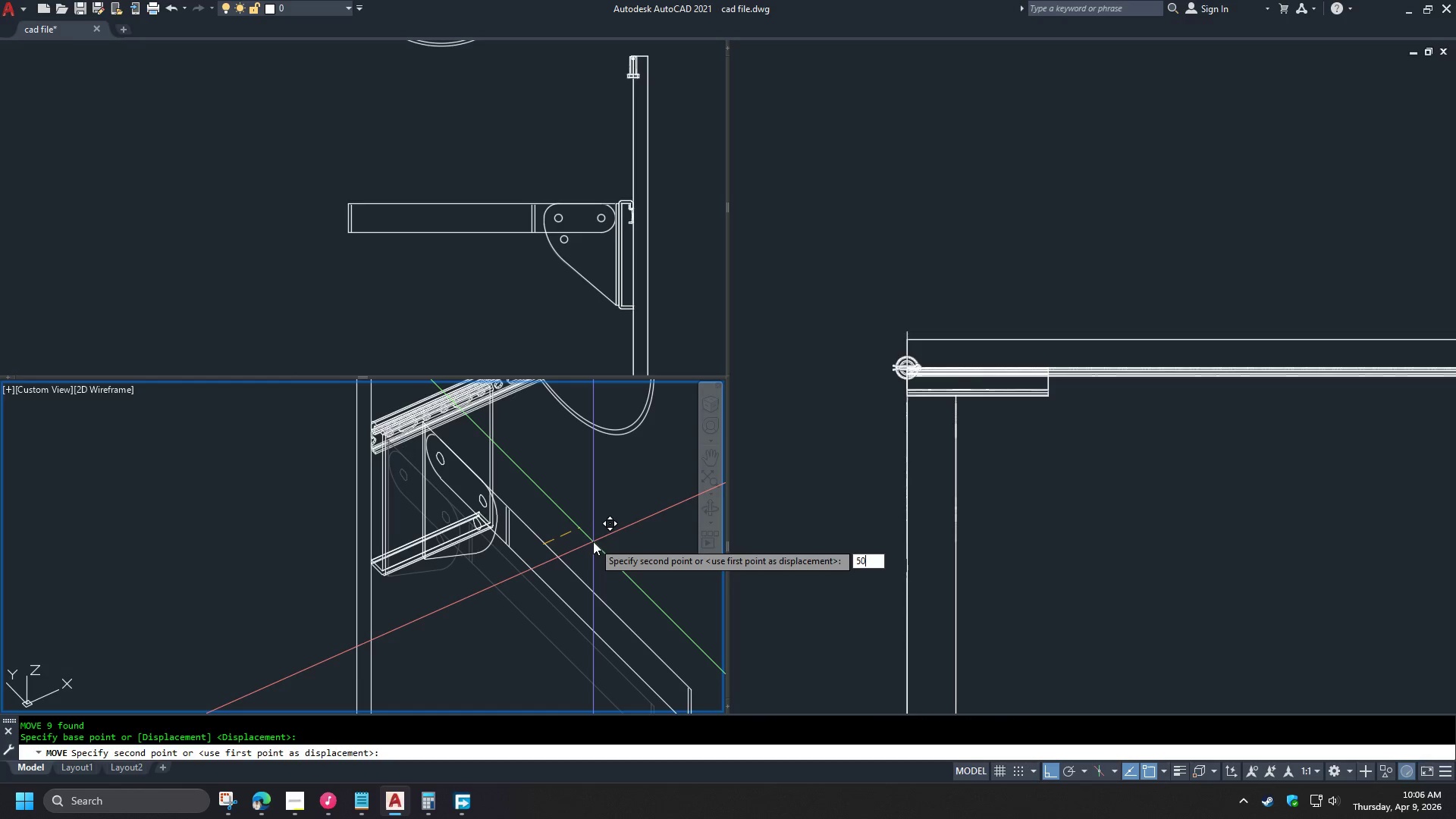 
key(Numpad0)
 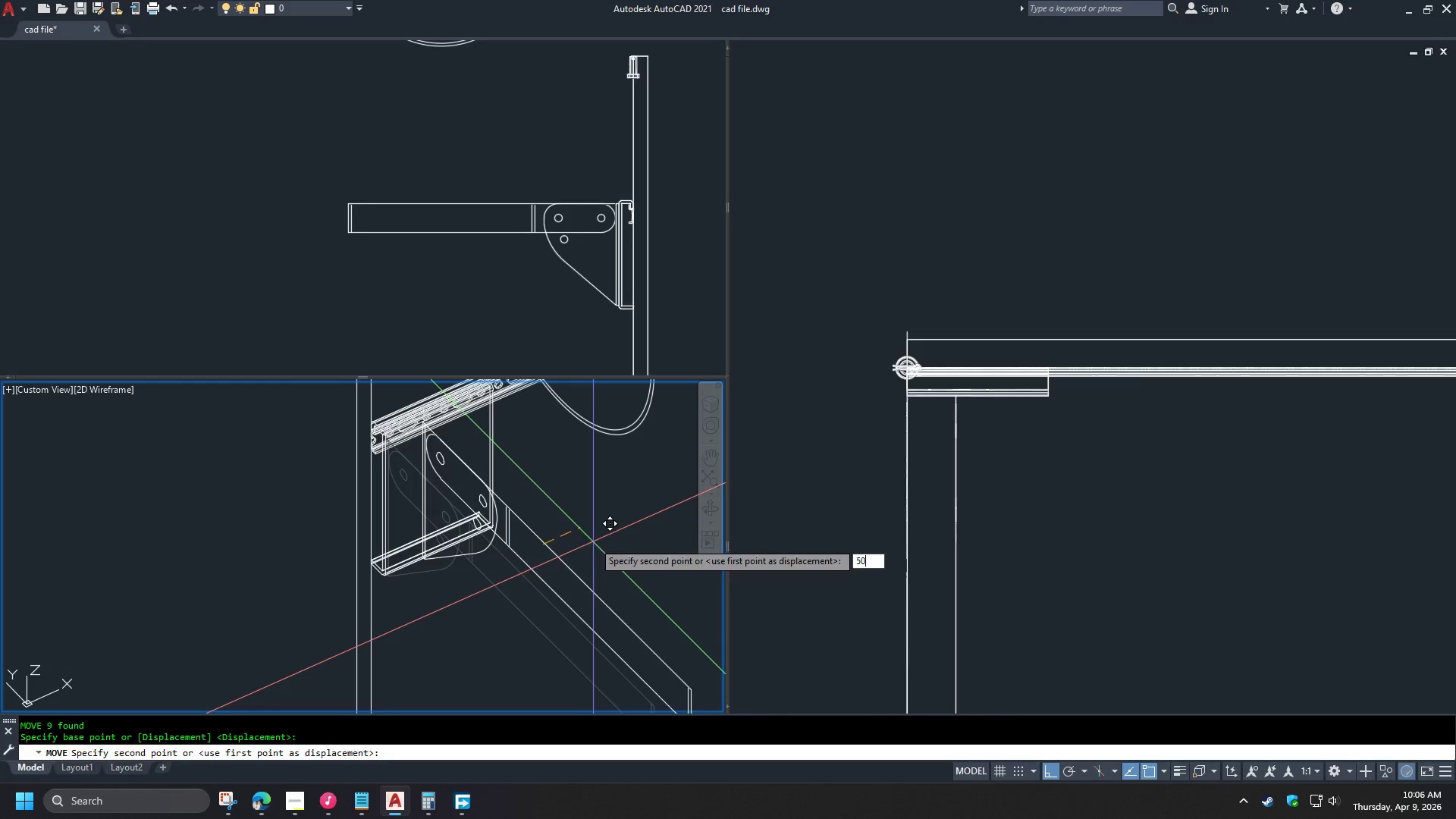 
key(Space)
 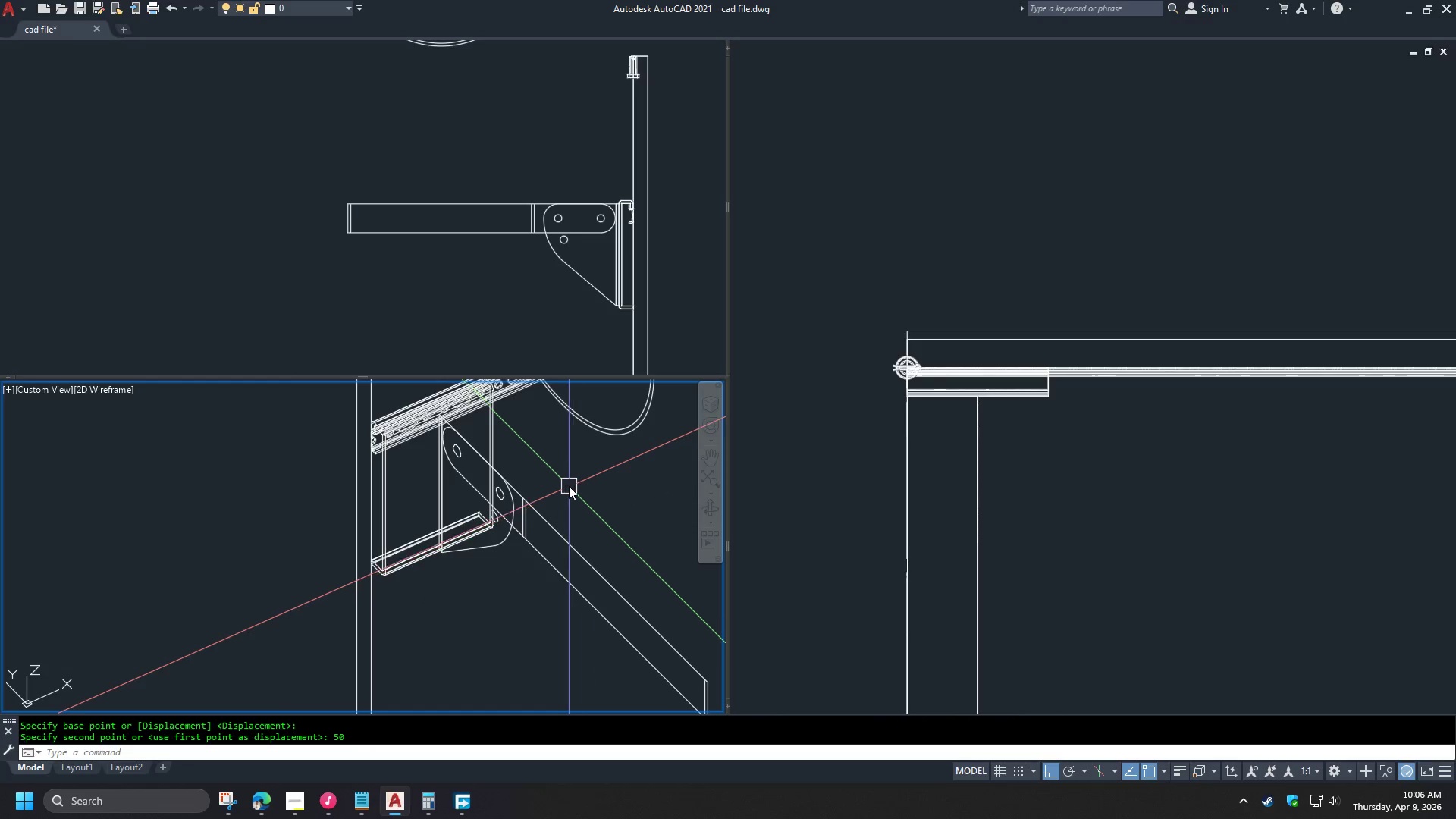 
type(vs s )
 